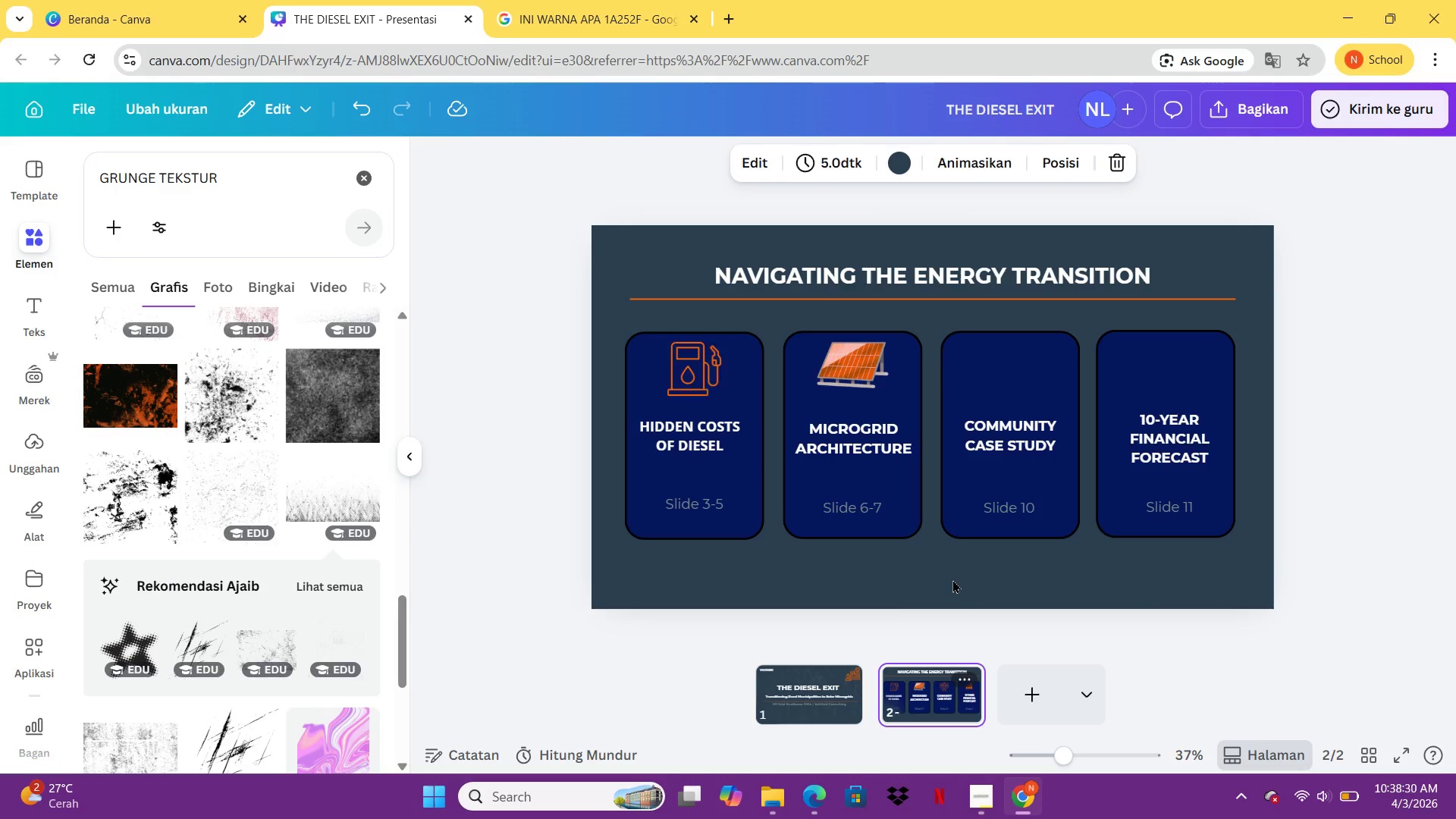 
key(Control+V)
 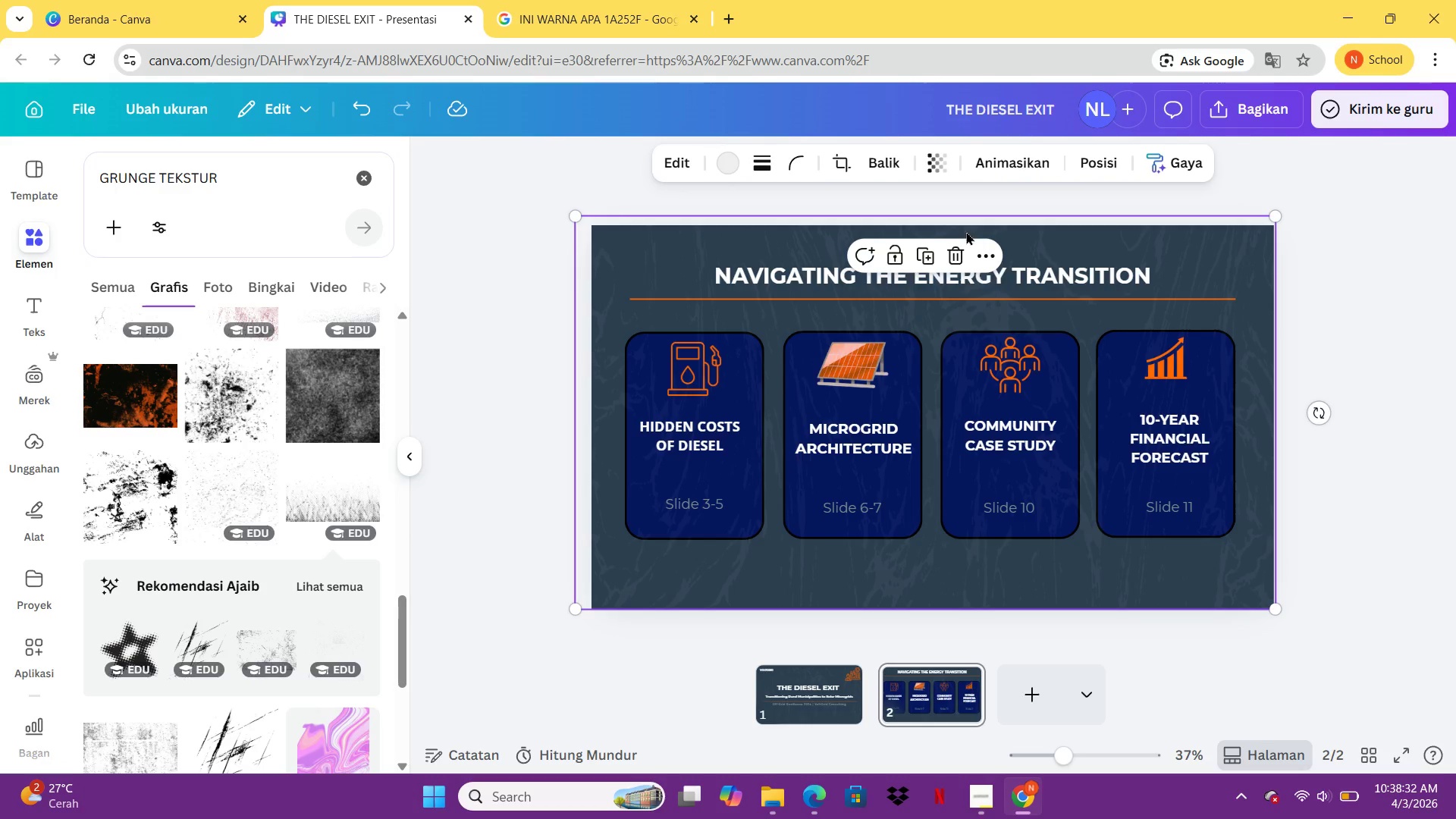 
left_click([999, 258])
 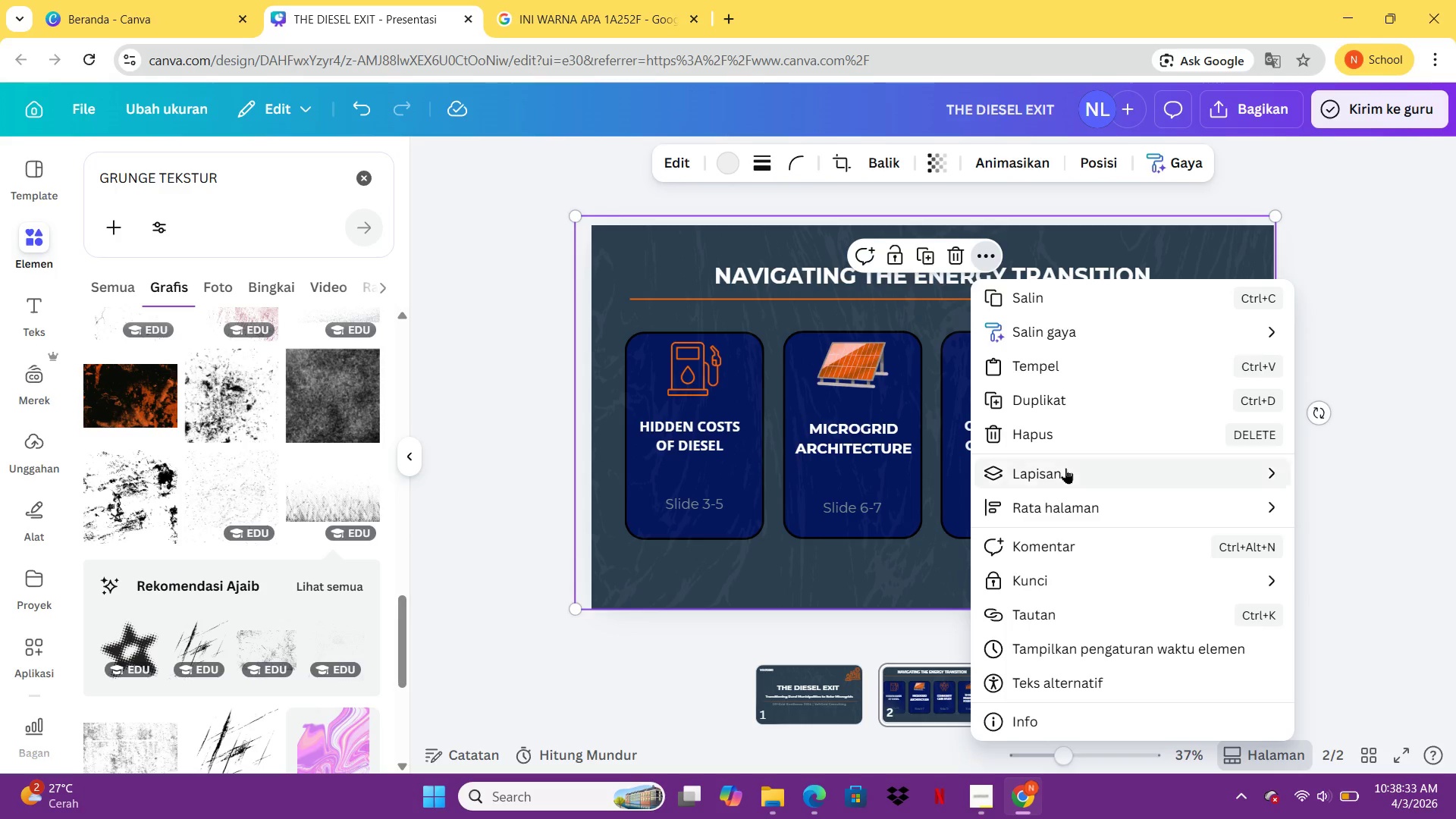 
left_click([1065, 468])
 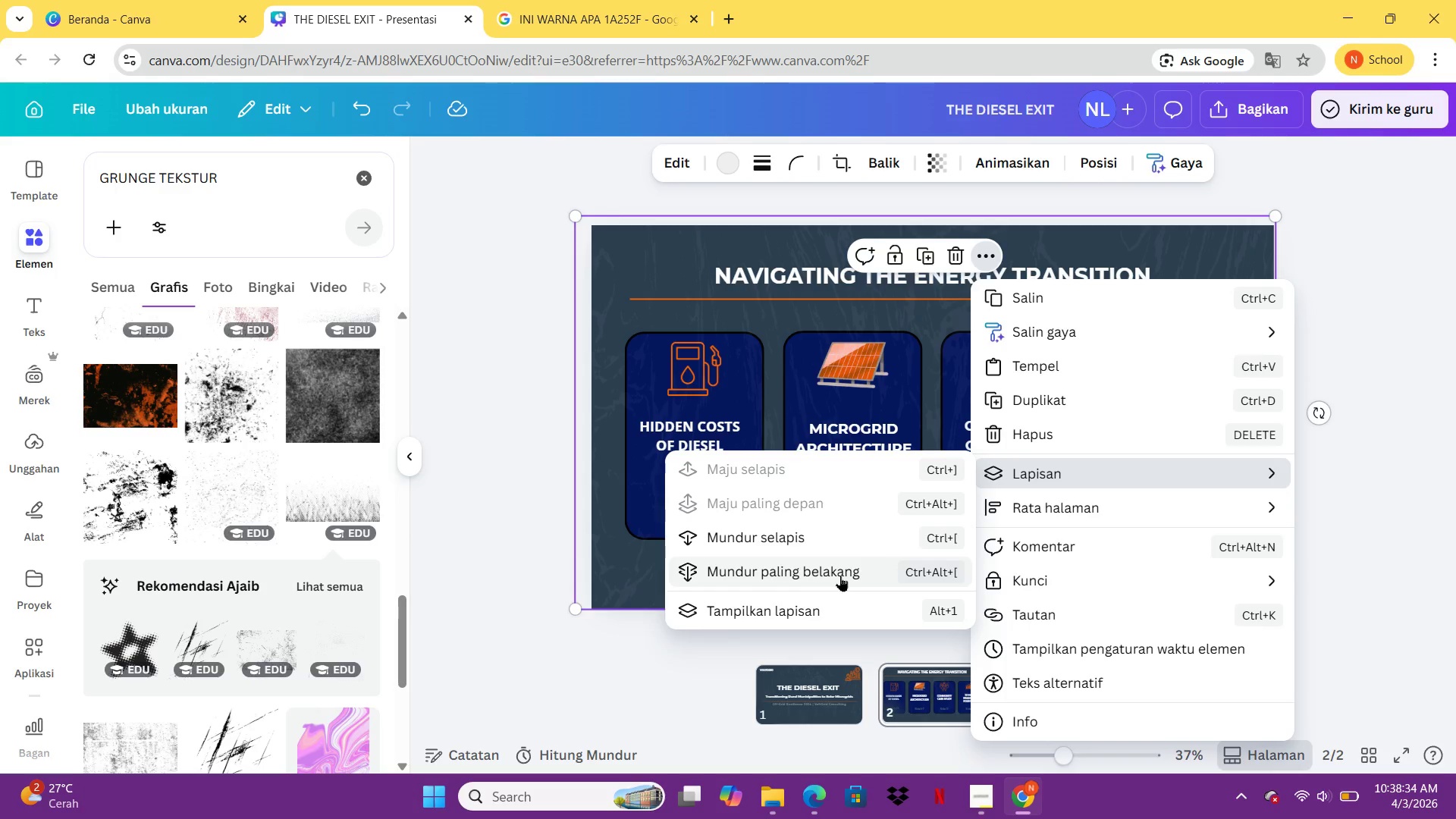 
left_click([840, 576])
 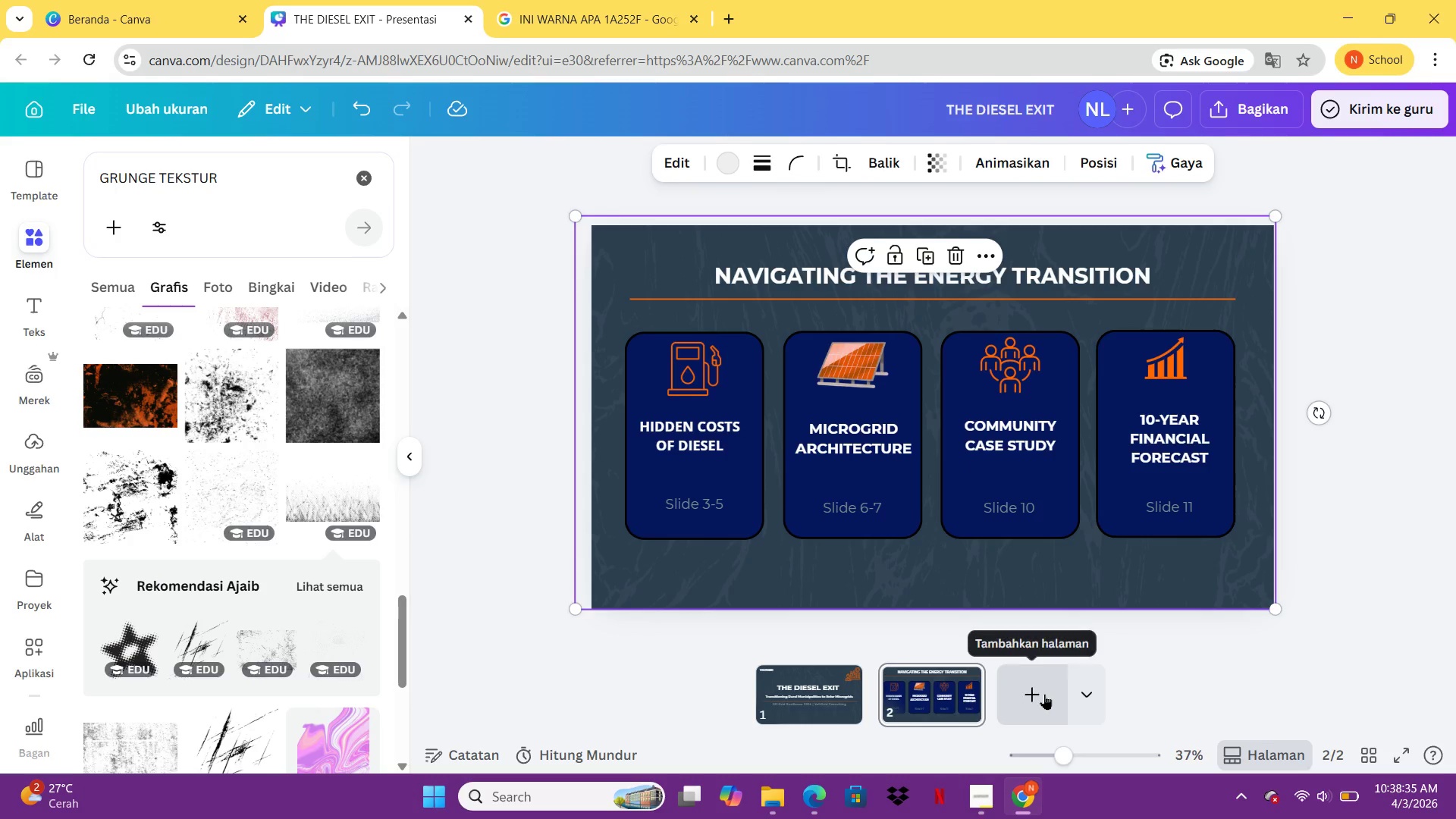 
left_click([1044, 694])
 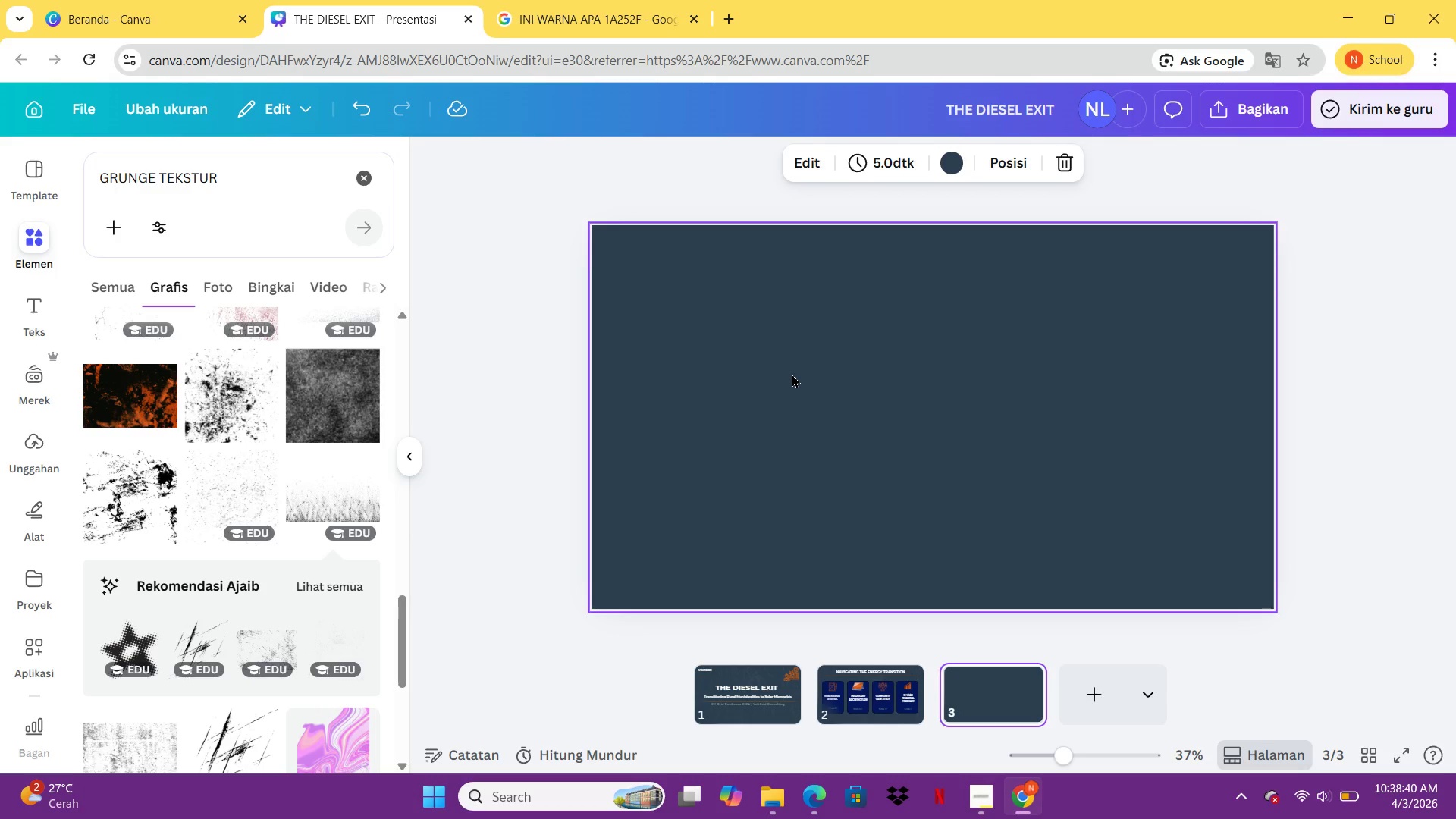 
wait(8.84)
 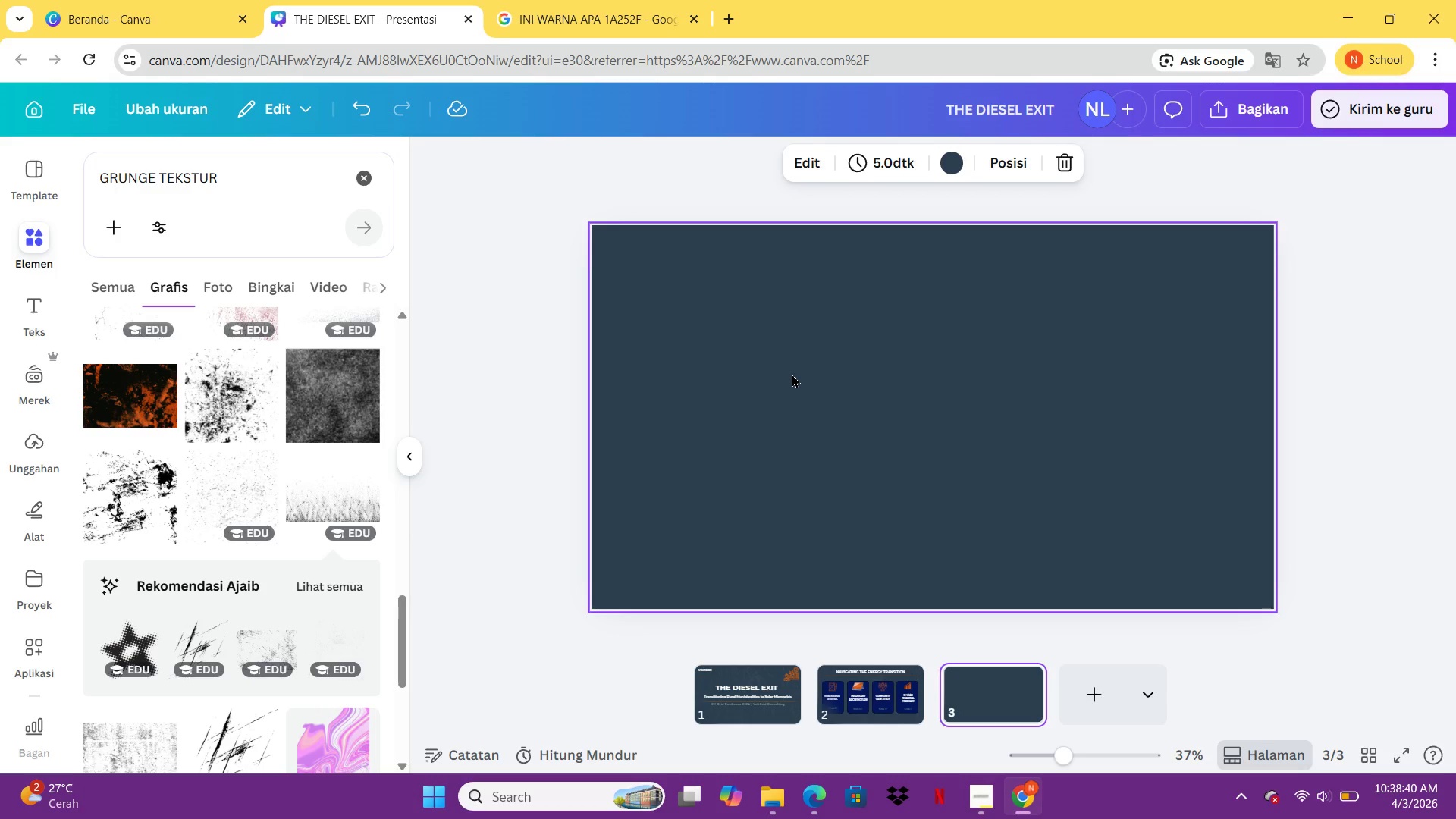 
left_click([752, 715])
 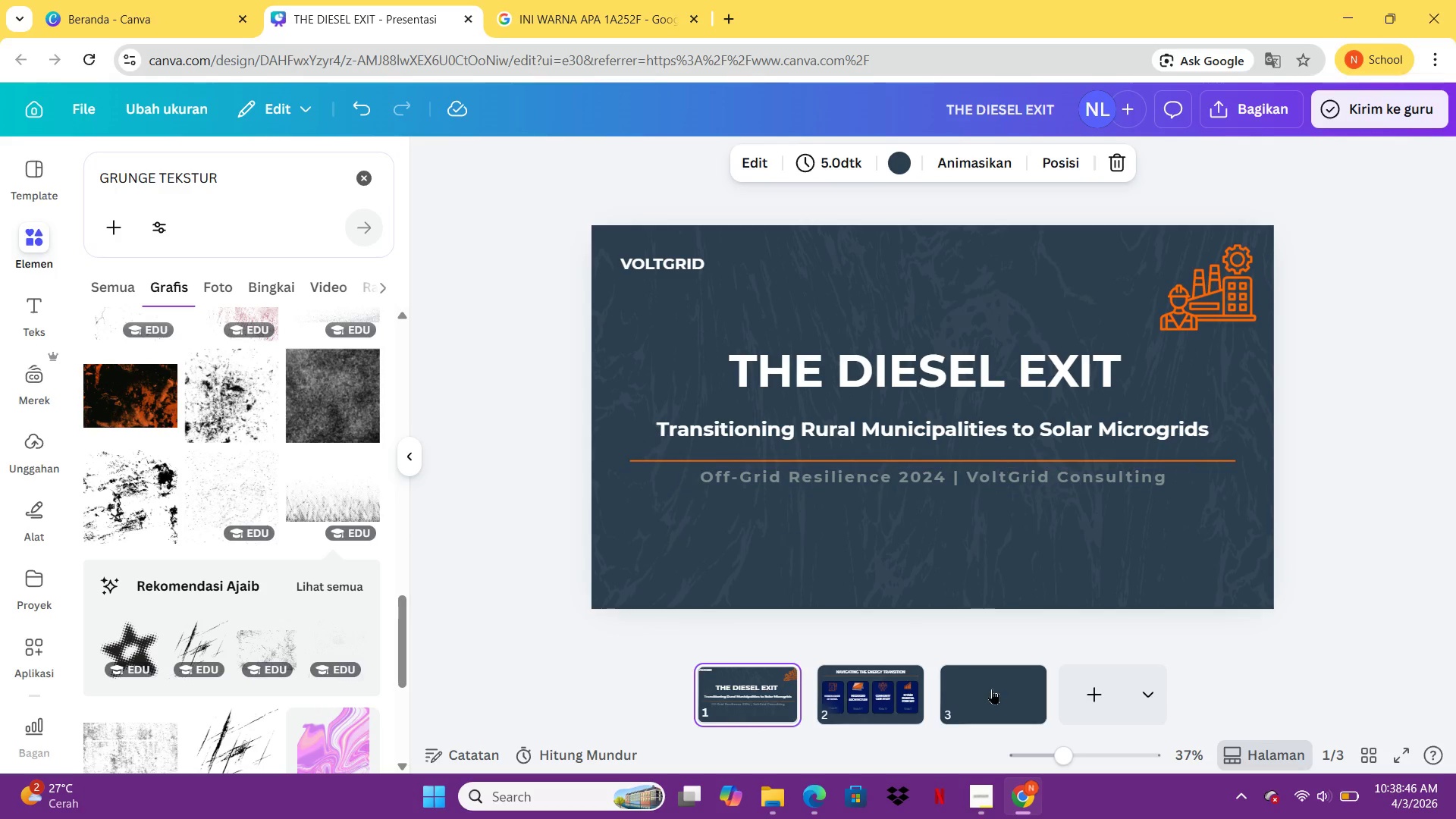 
left_click([996, 714])
 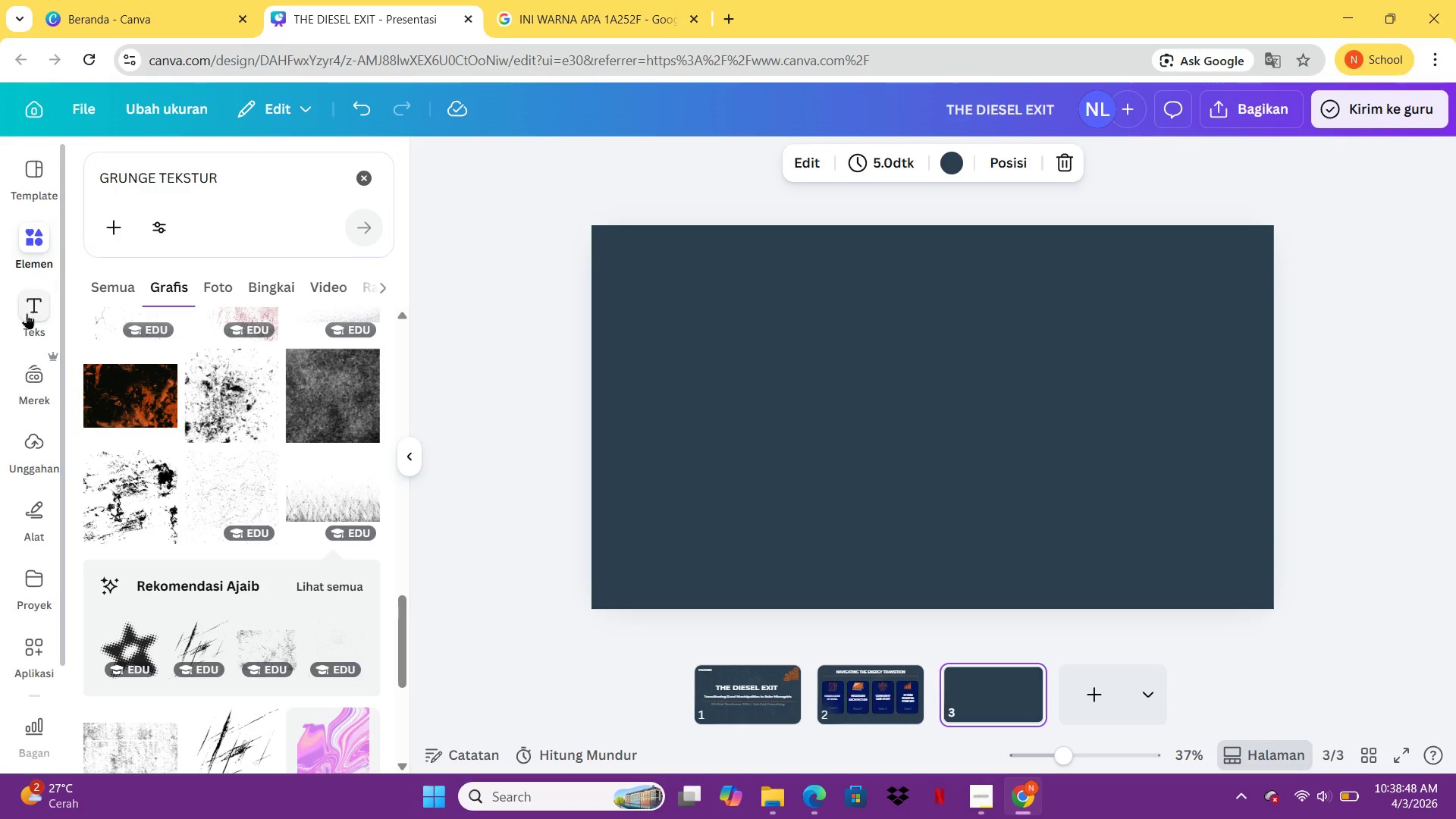 
left_click([22, 312])
 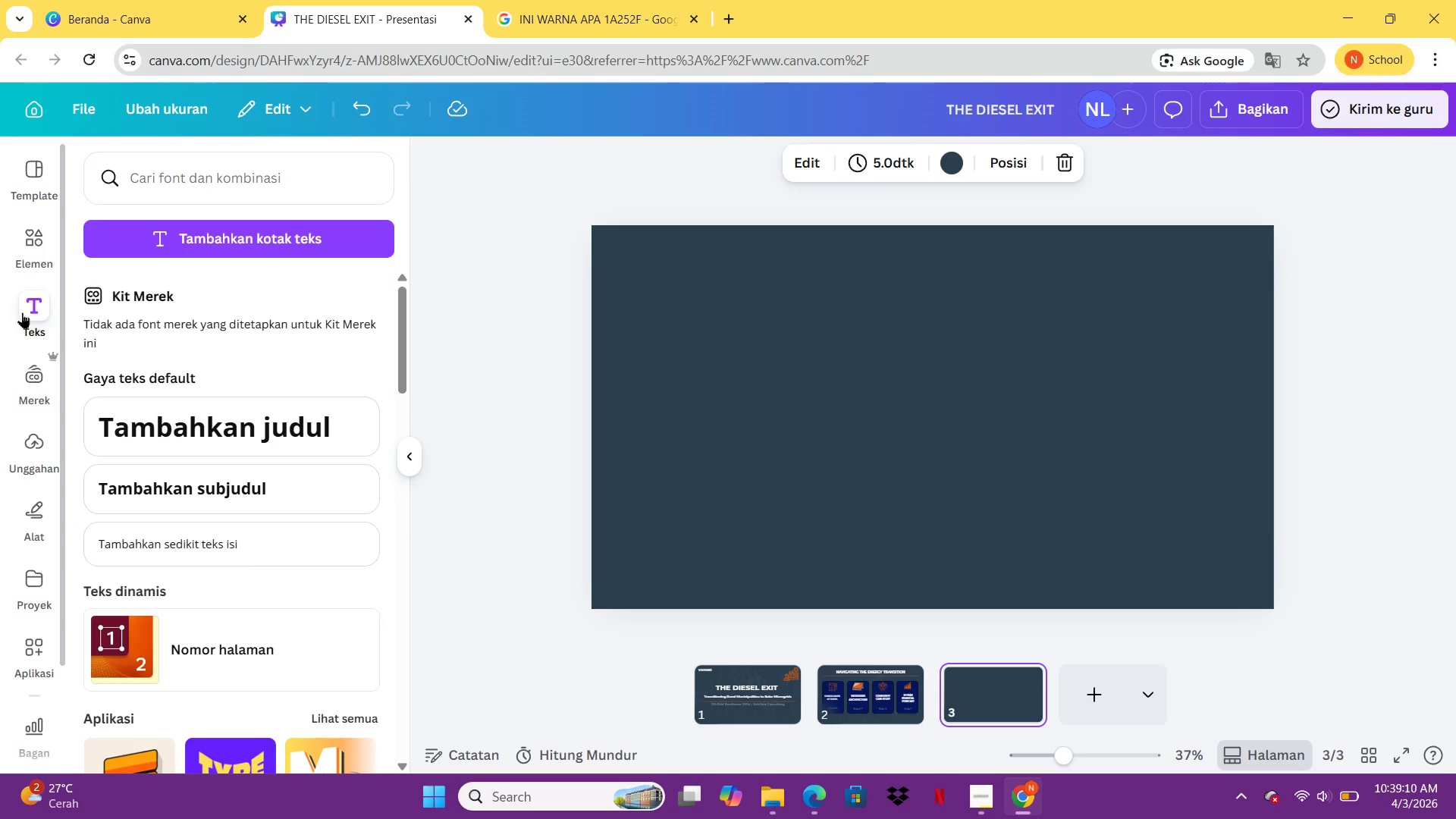 
wait(26.09)
 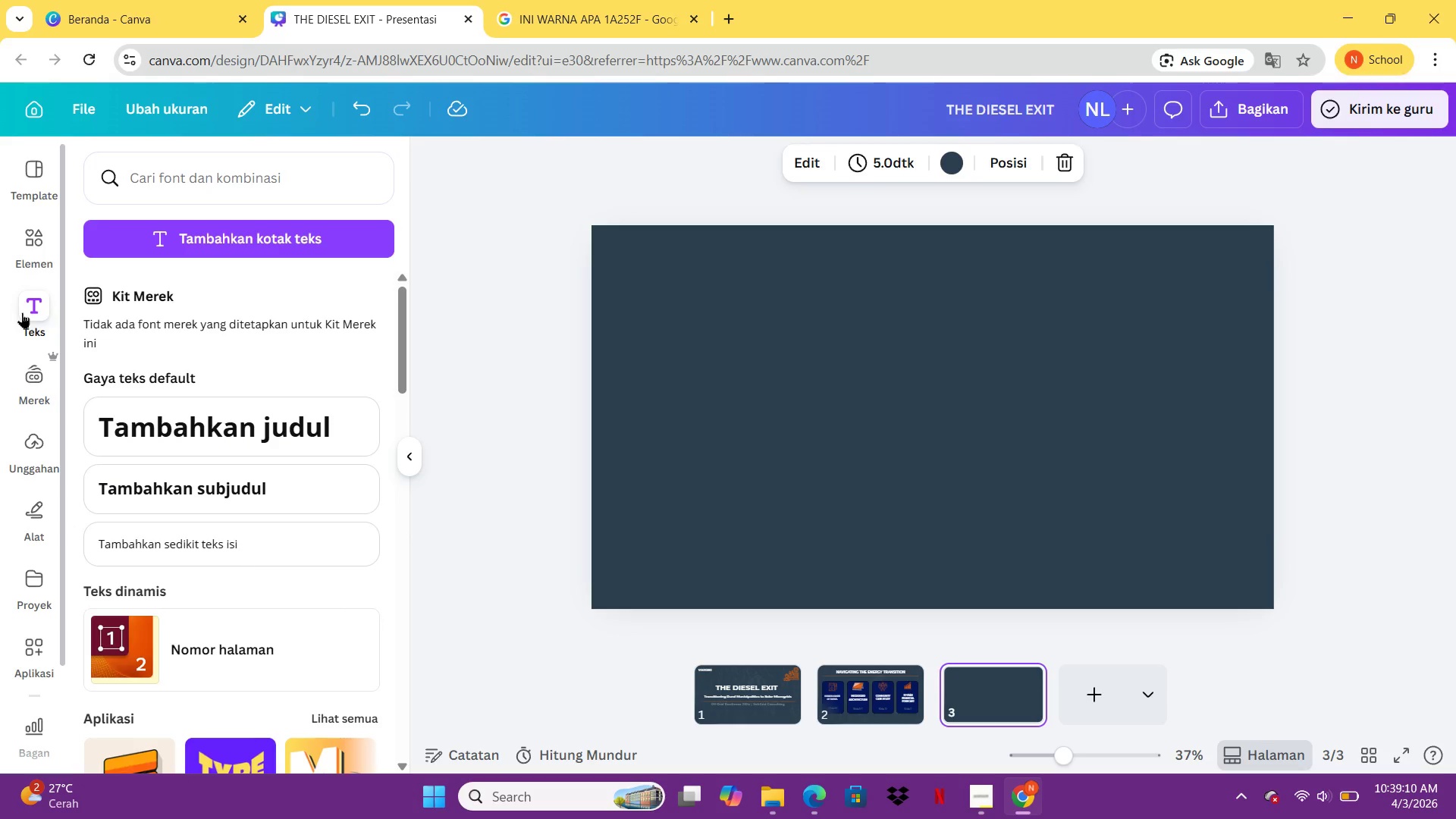 
triple_click([146, 449])
 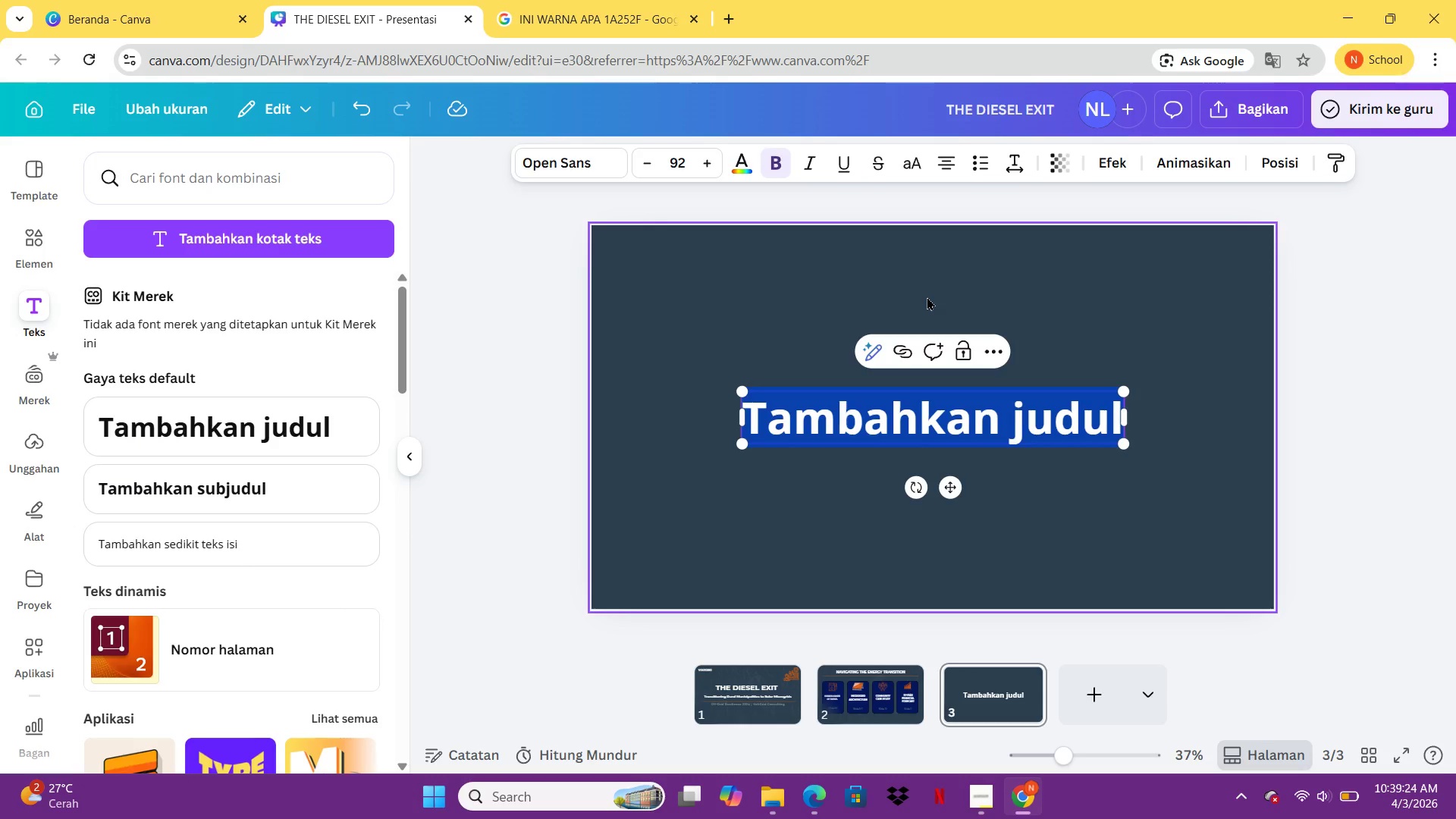 
wait(14.41)
 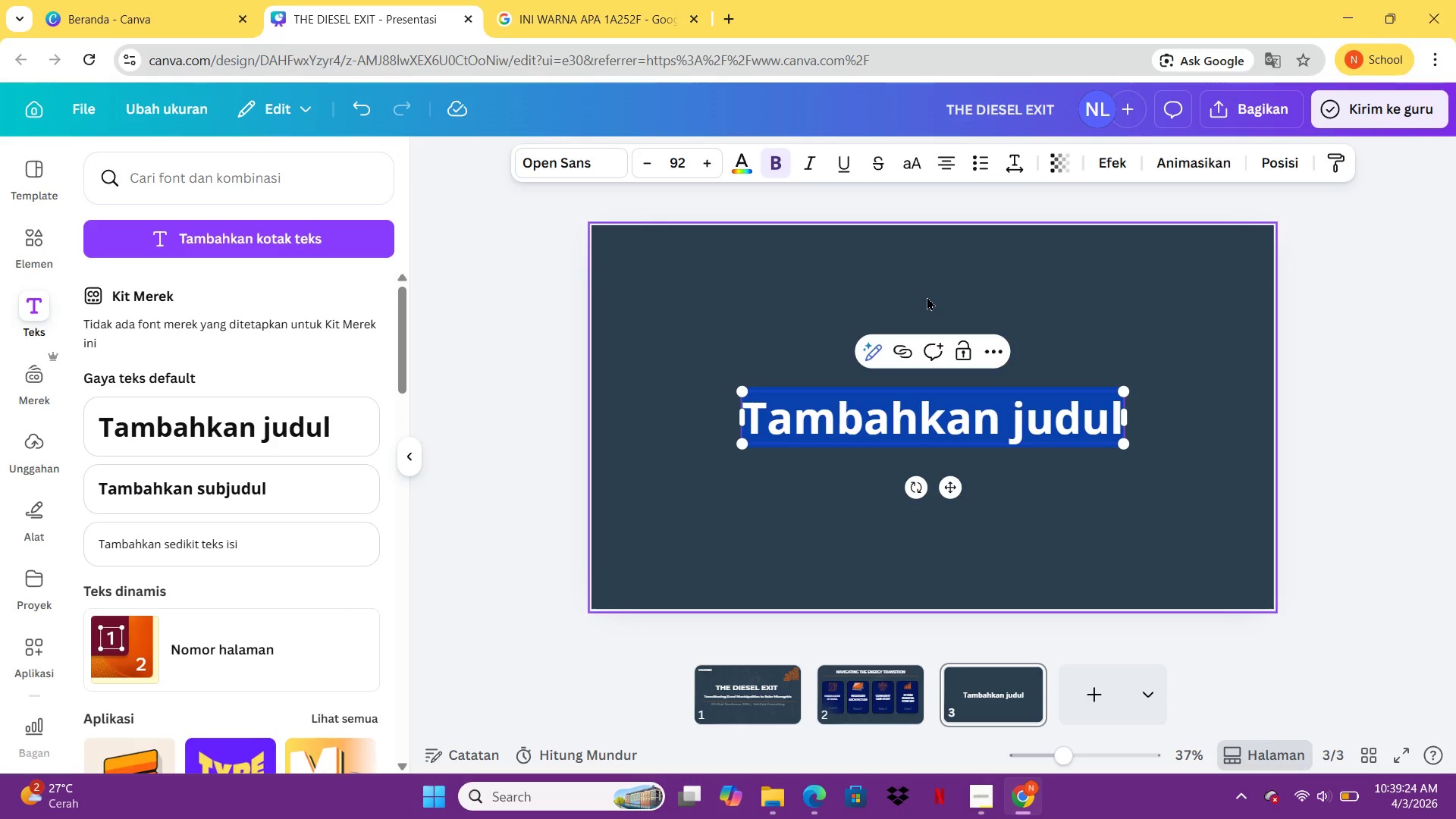 
type(WHAT YOU PAY vs. WHAT YOU O)
key(Backspace)
type(DON'T SEE)
 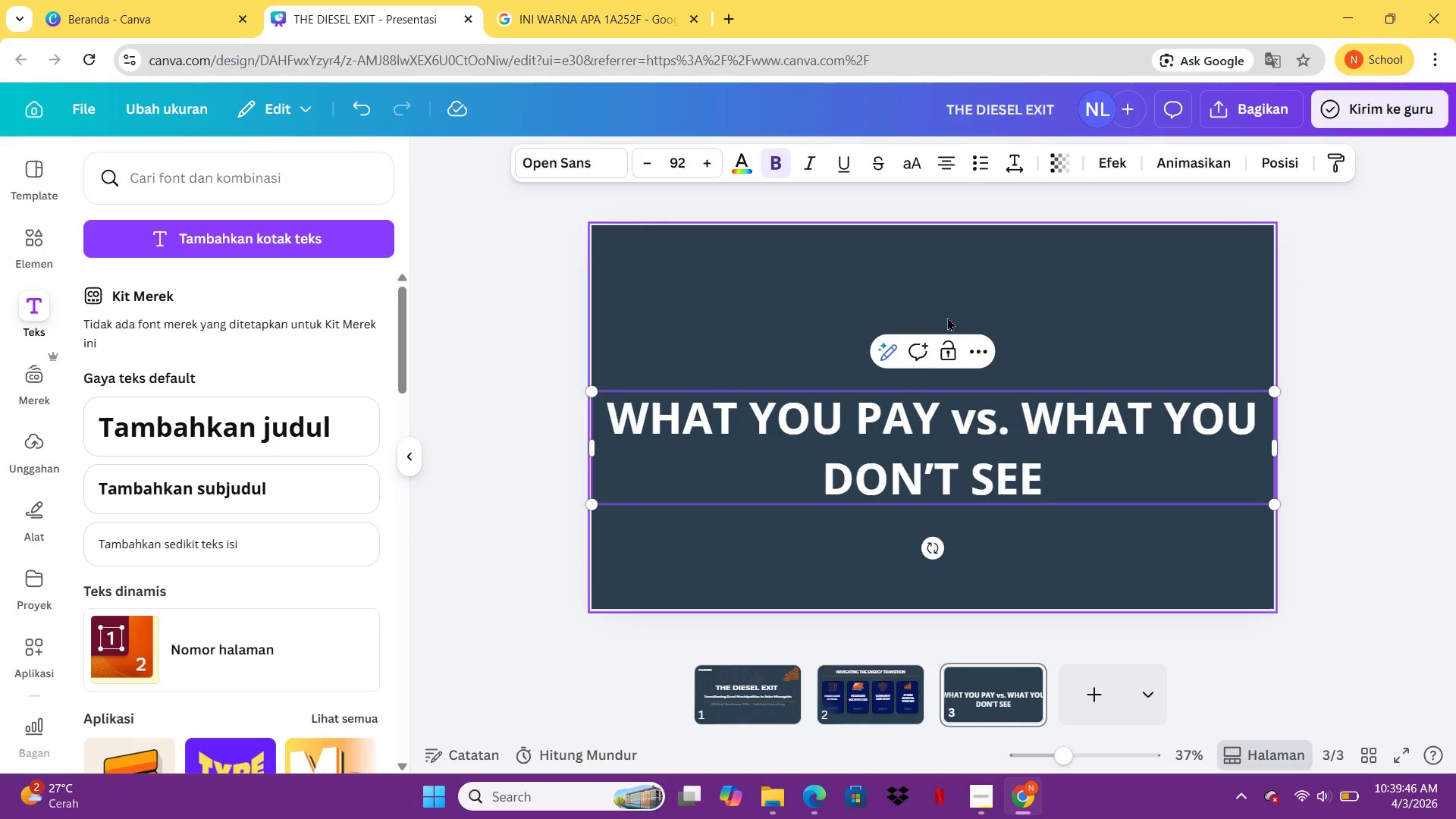 
 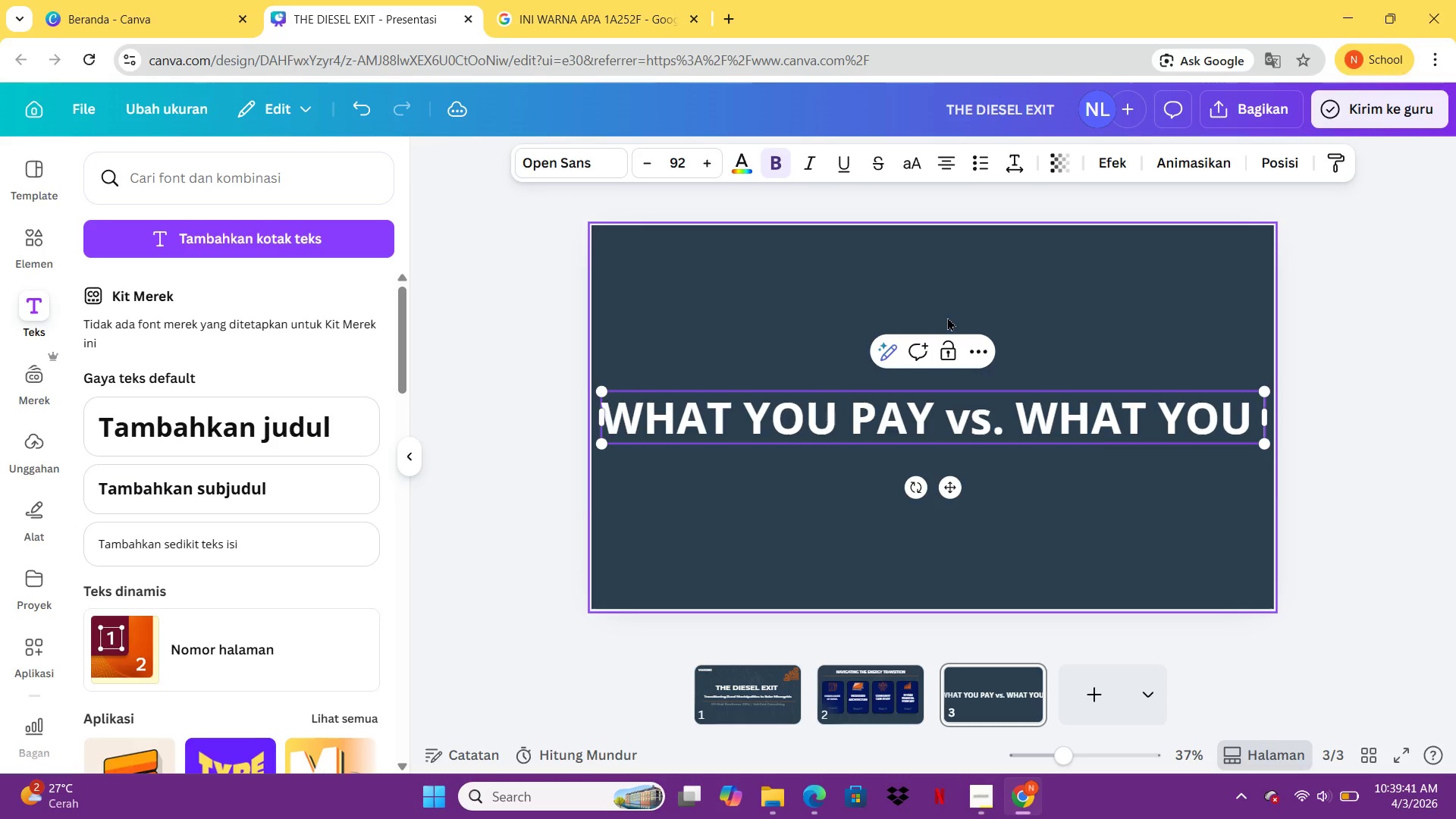 
key(Control+ControlLeft)
 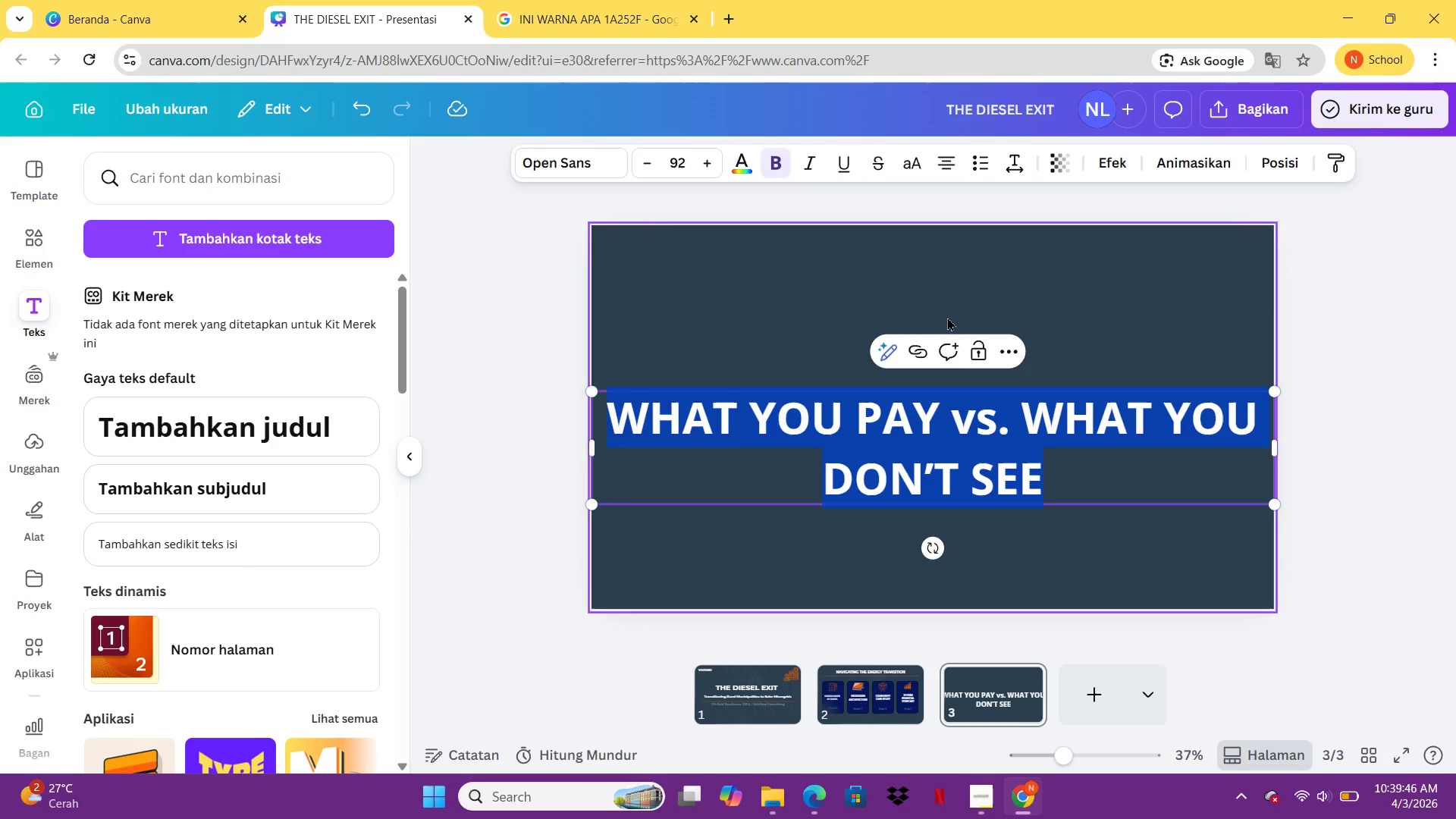 
key(Control+A)
 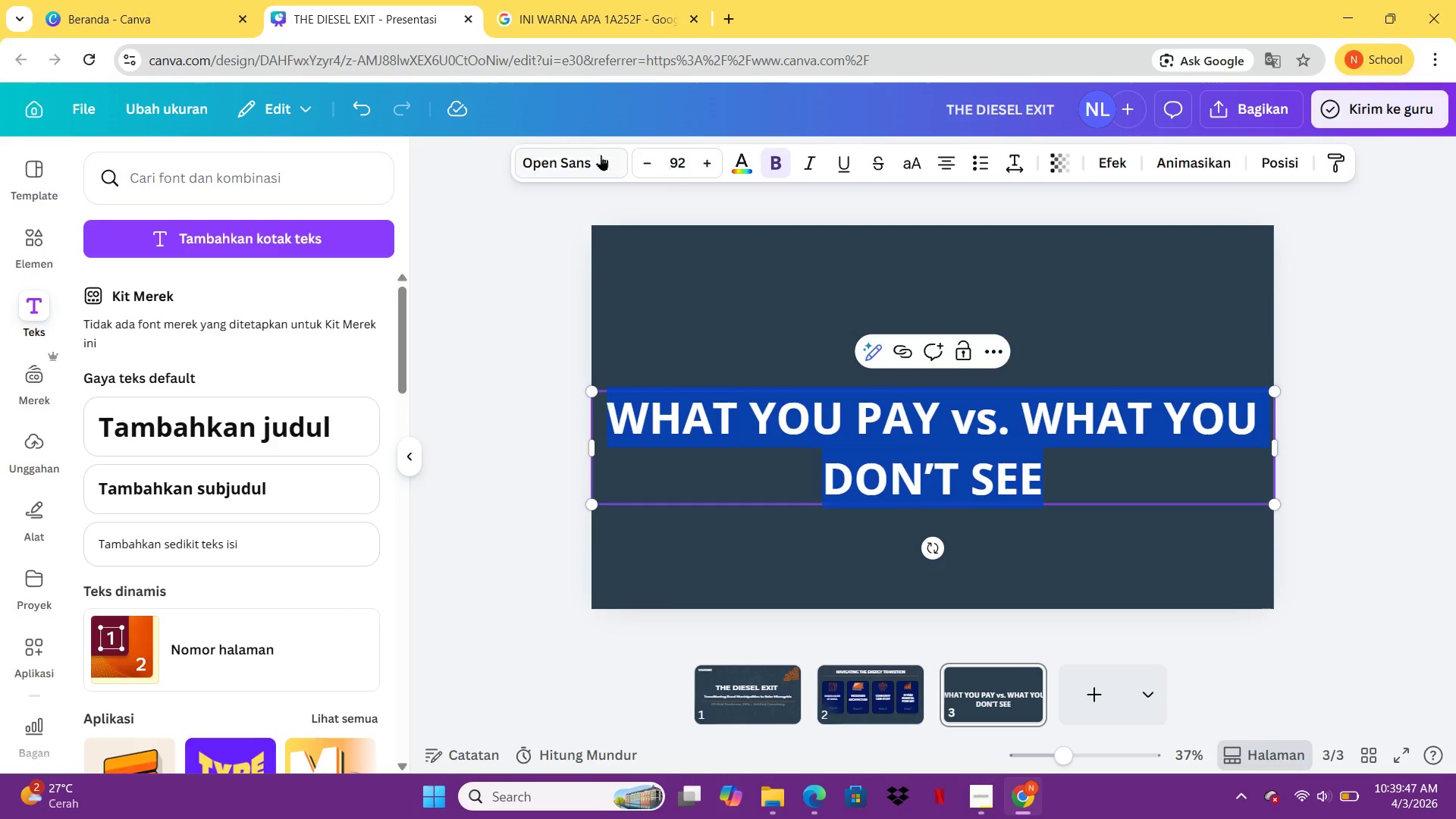 
left_click([601, 155])
 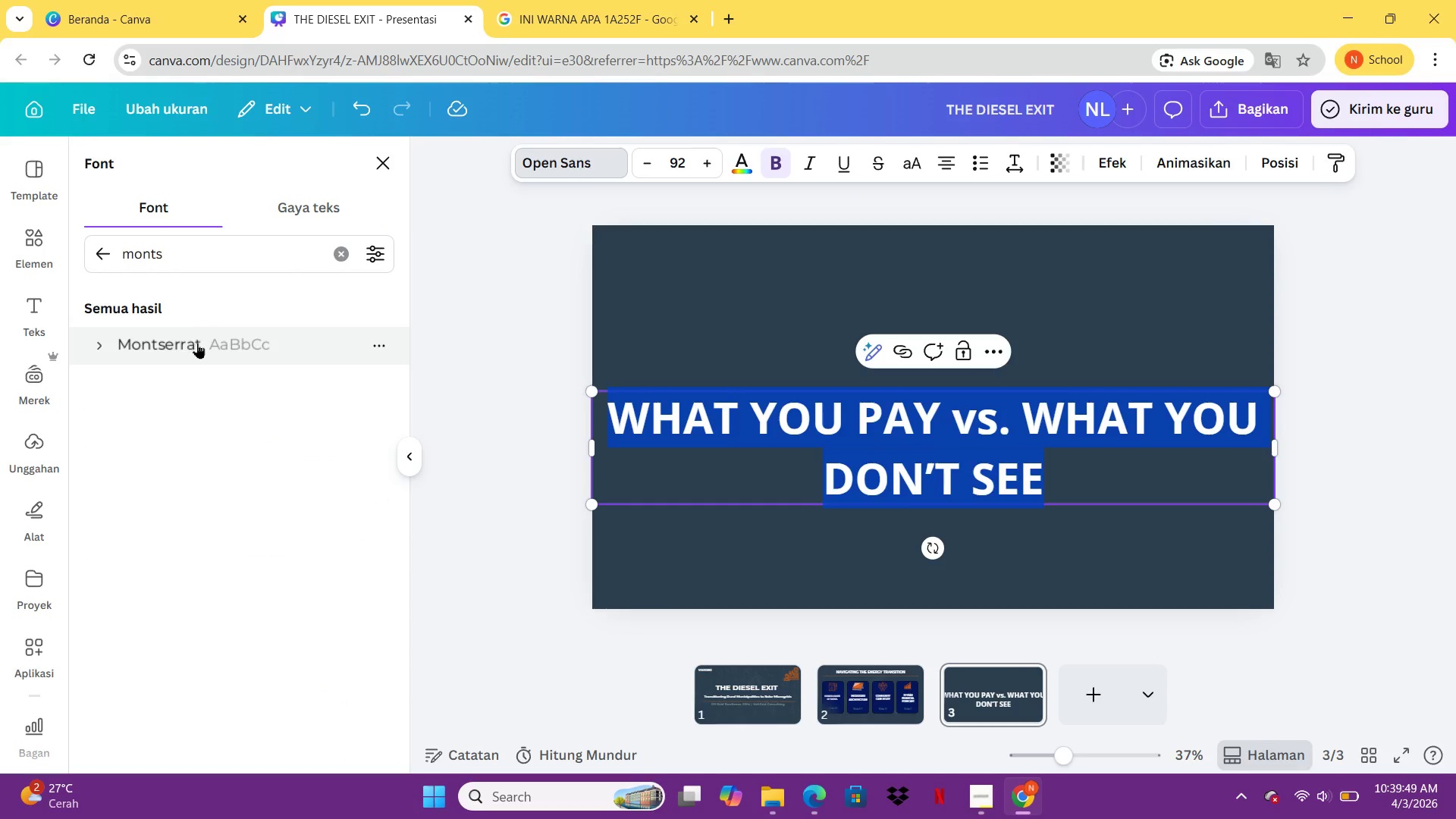 
left_click([197, 343])
 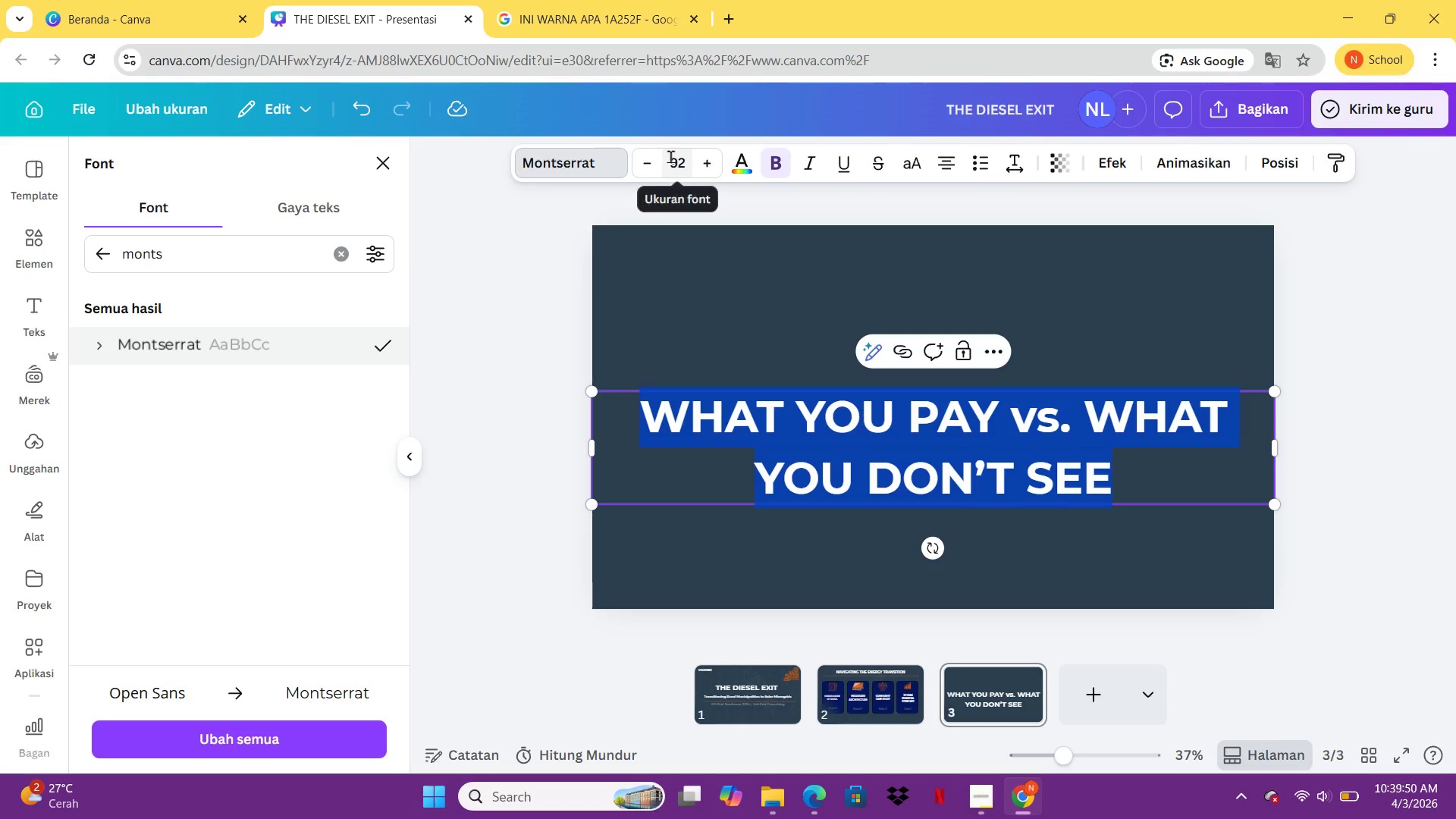 
left_click([695, 162])
 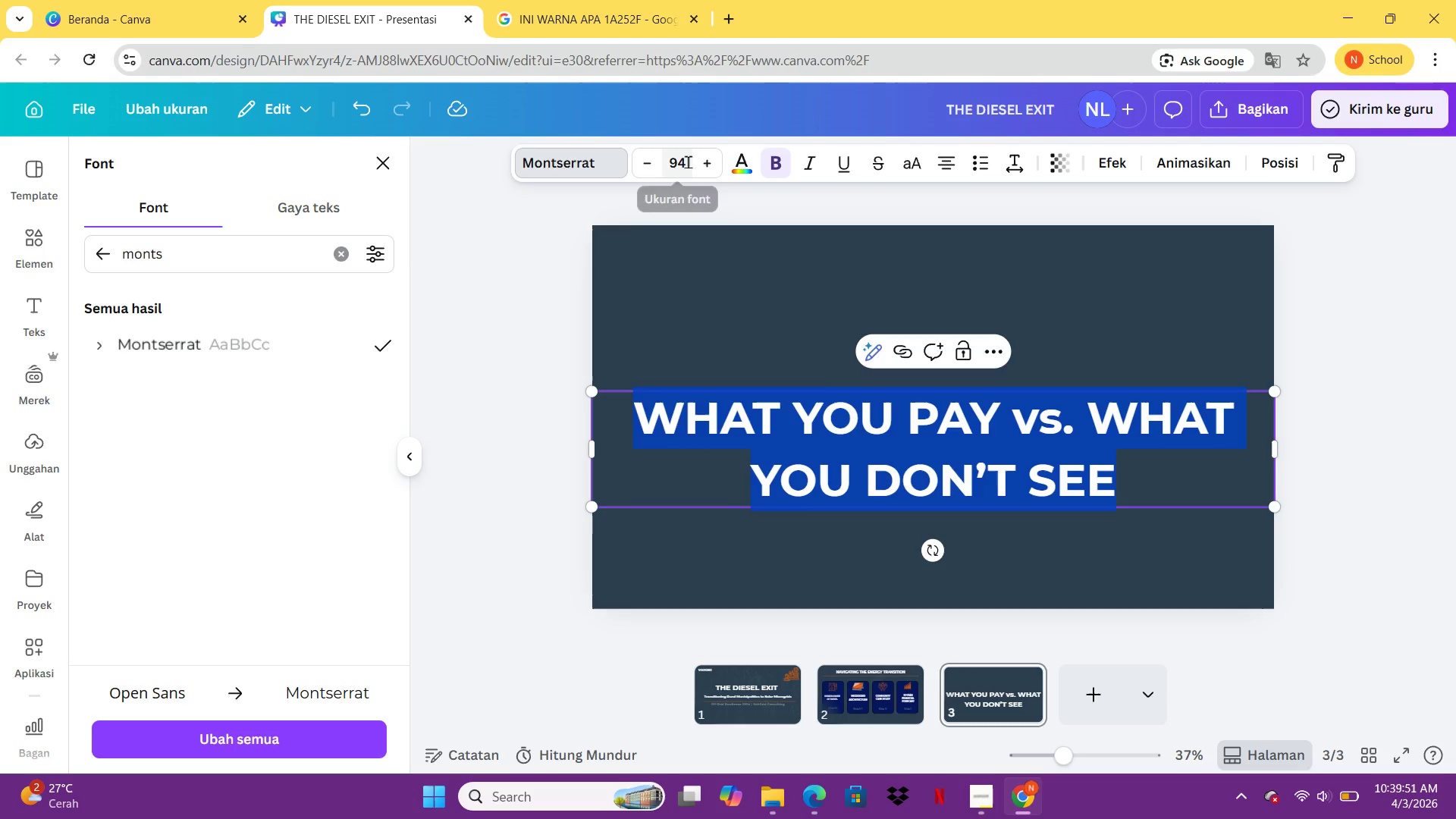 
double_click([695, 162])
 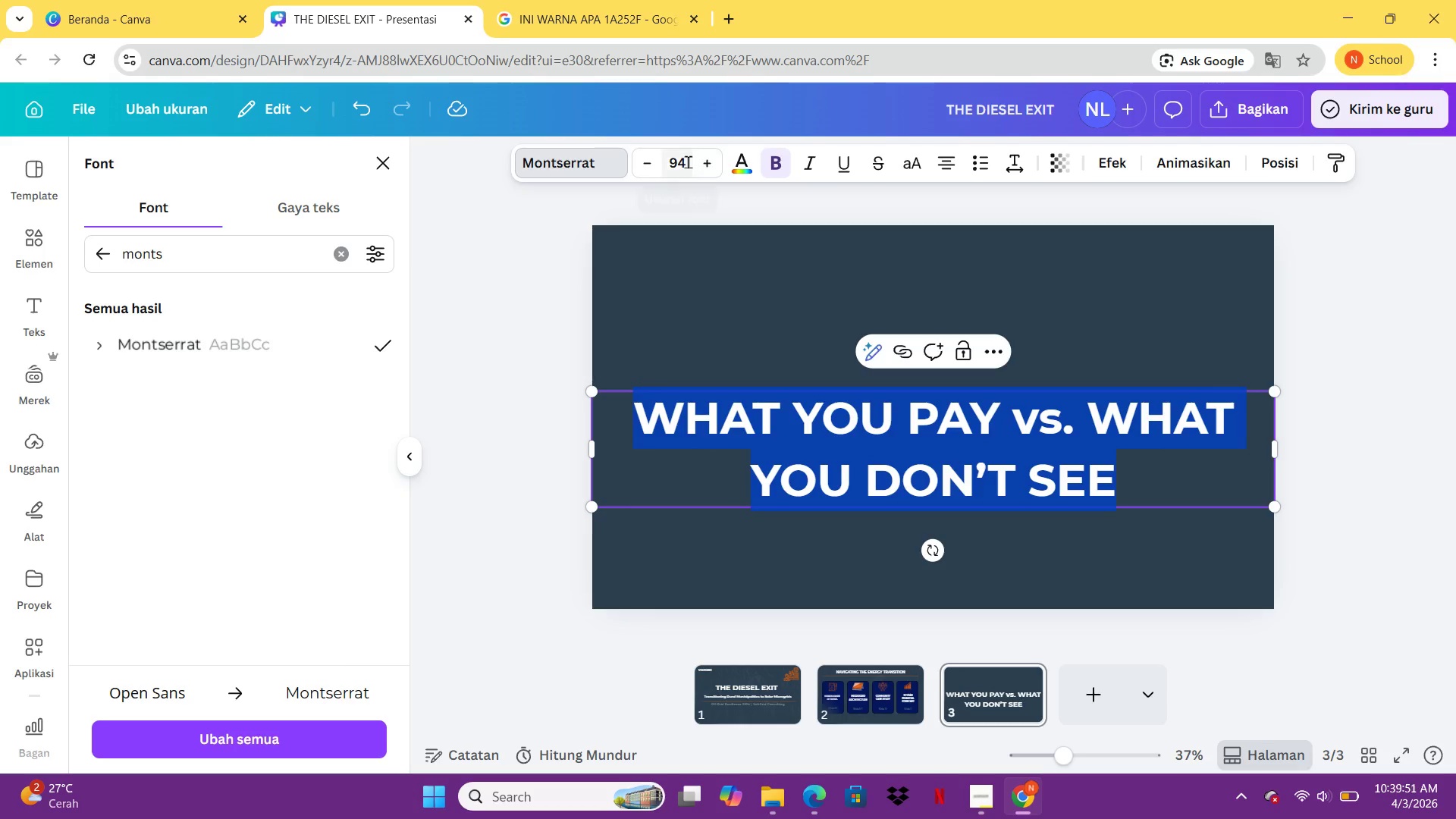 
triple_click([688, 162])
 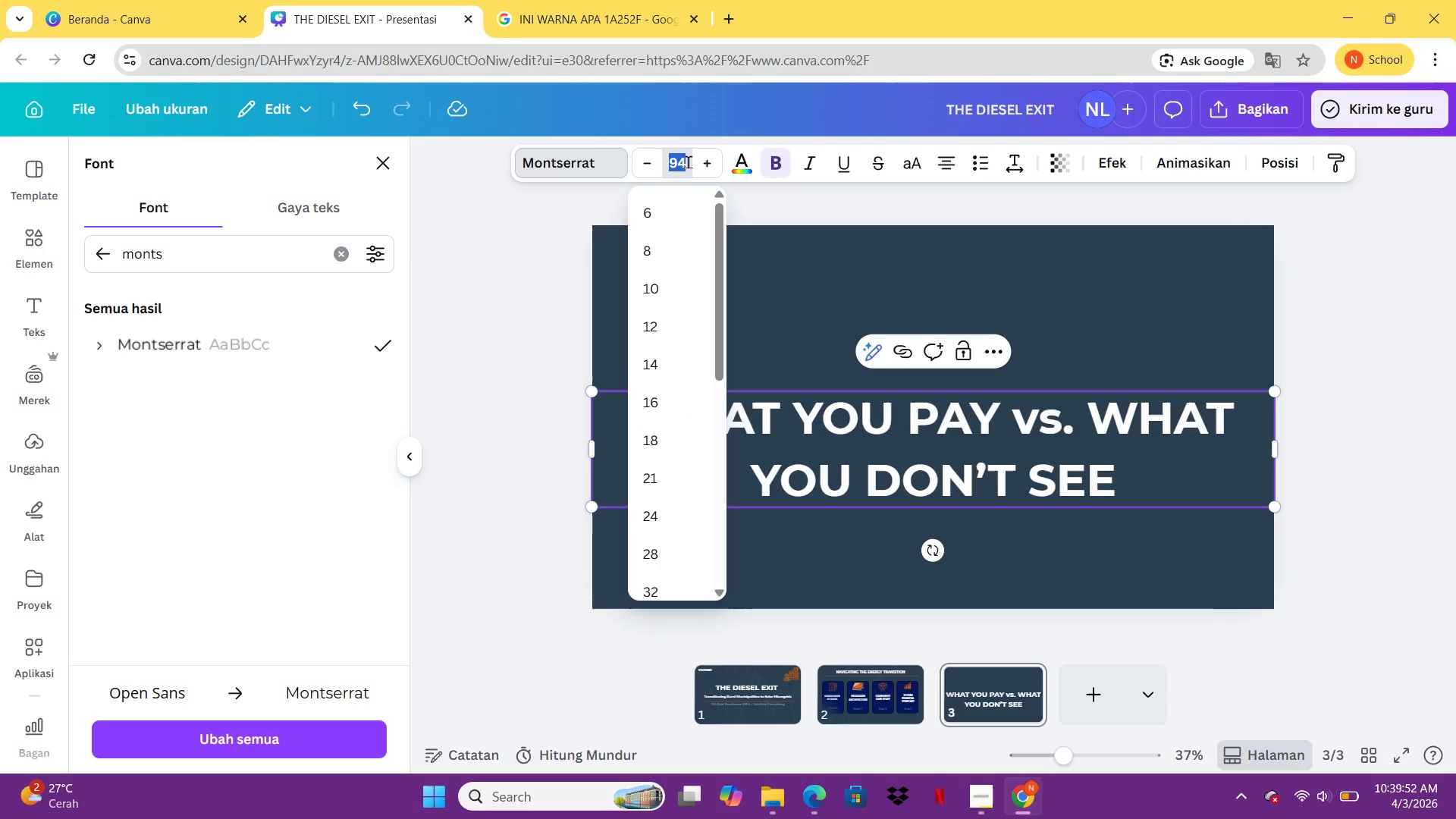 
type(40)
 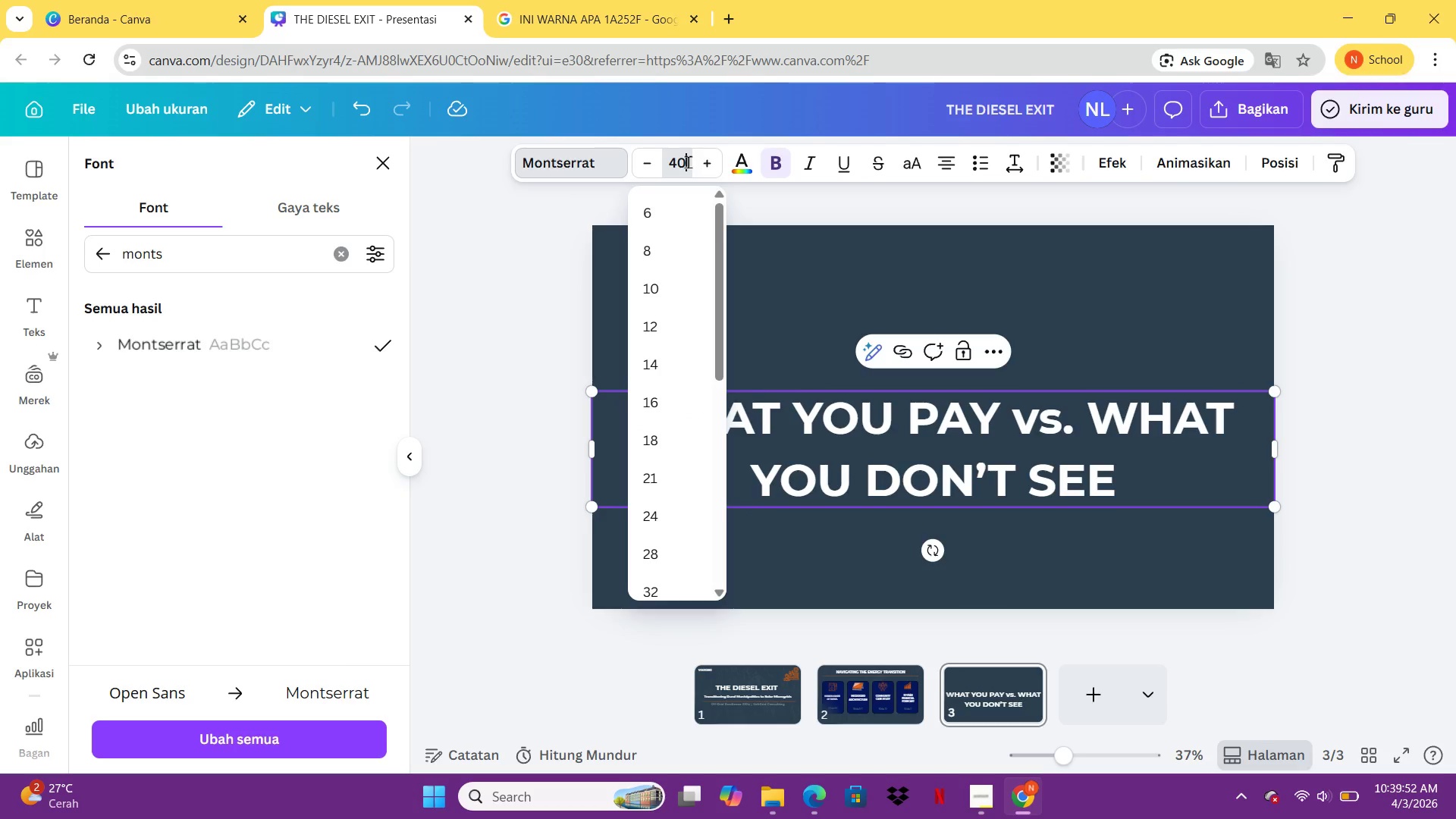 
key(Enter)
 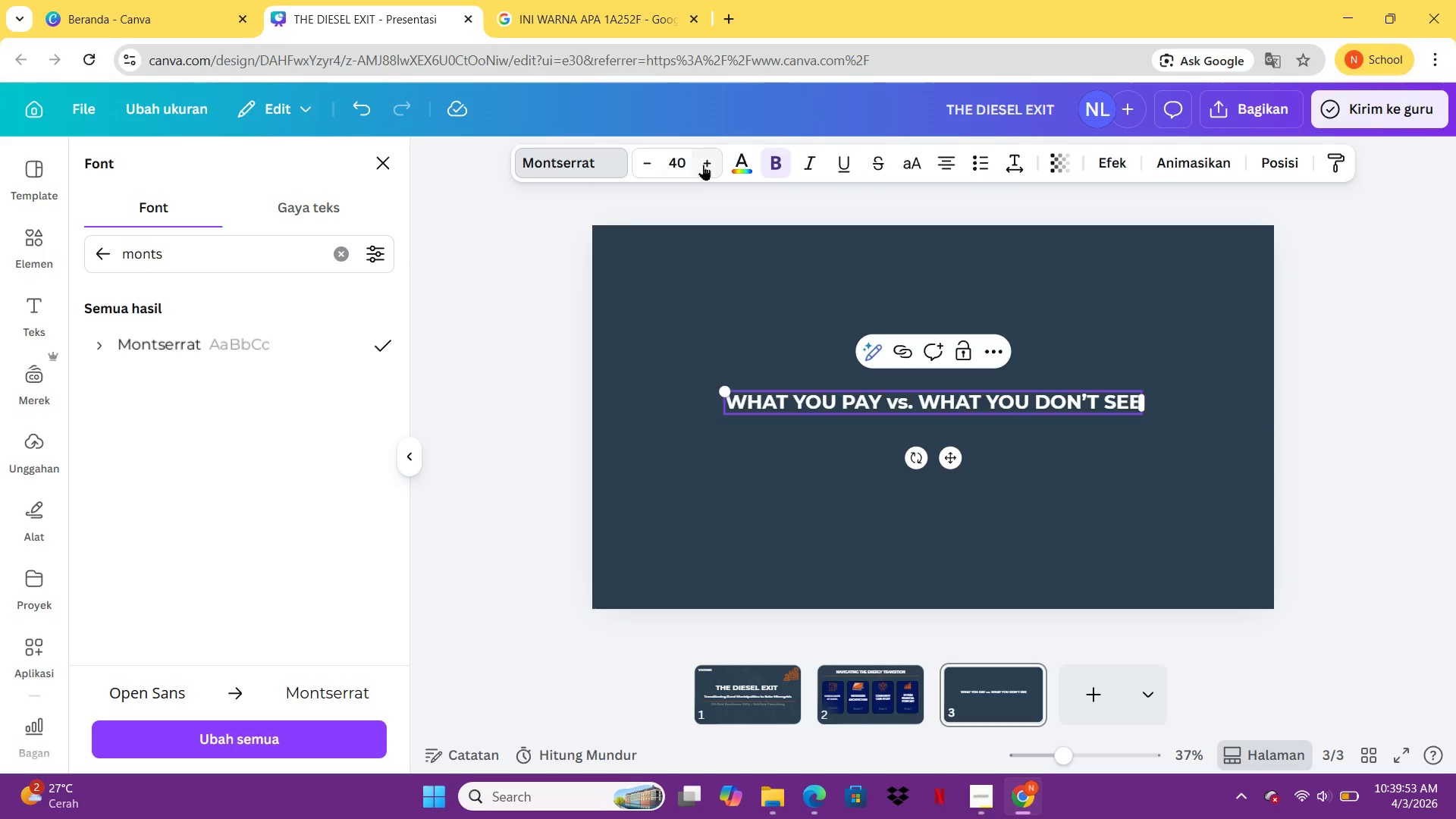 
double_click([703, 165])
 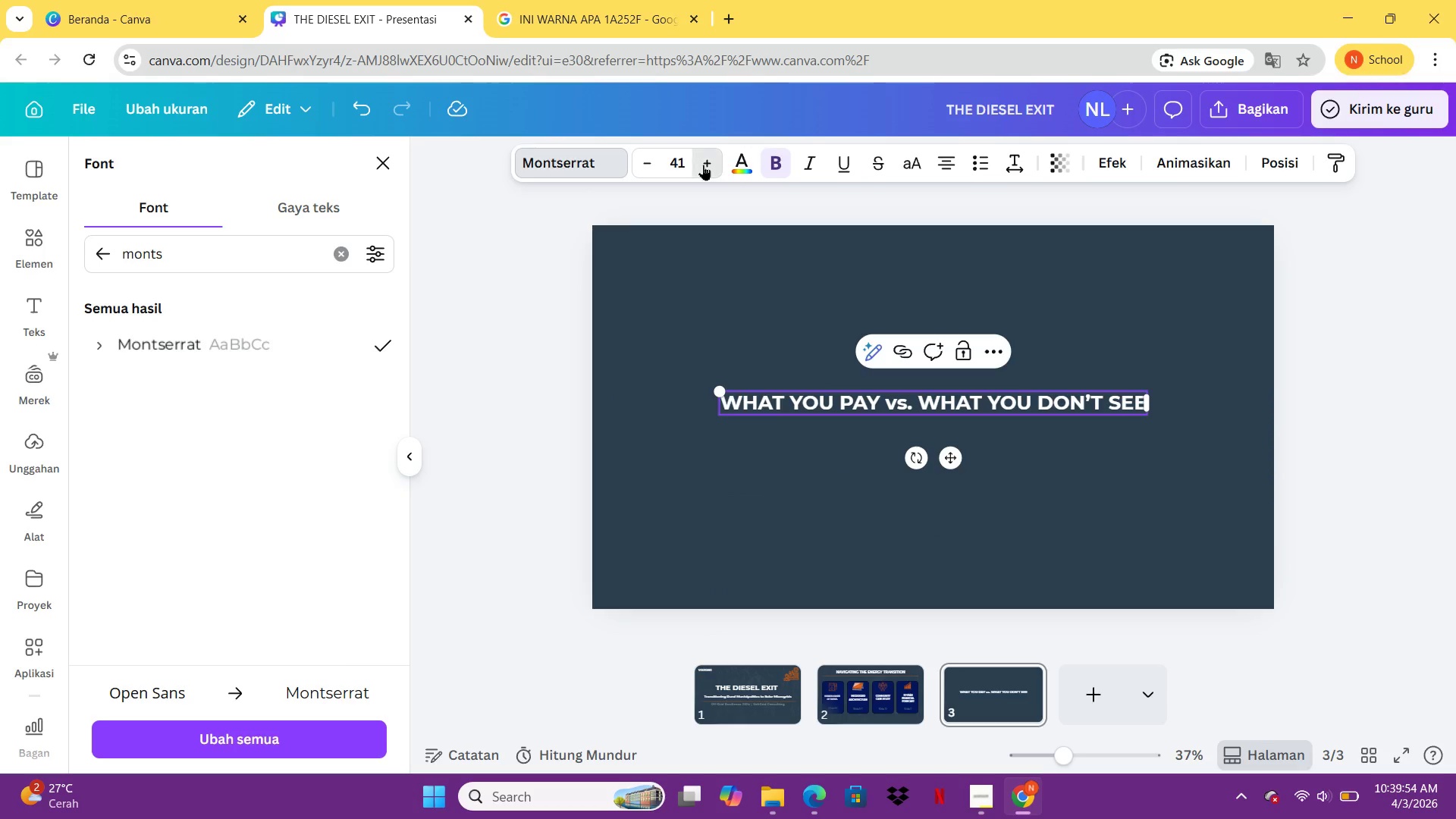 
triple_click([703, 165])
 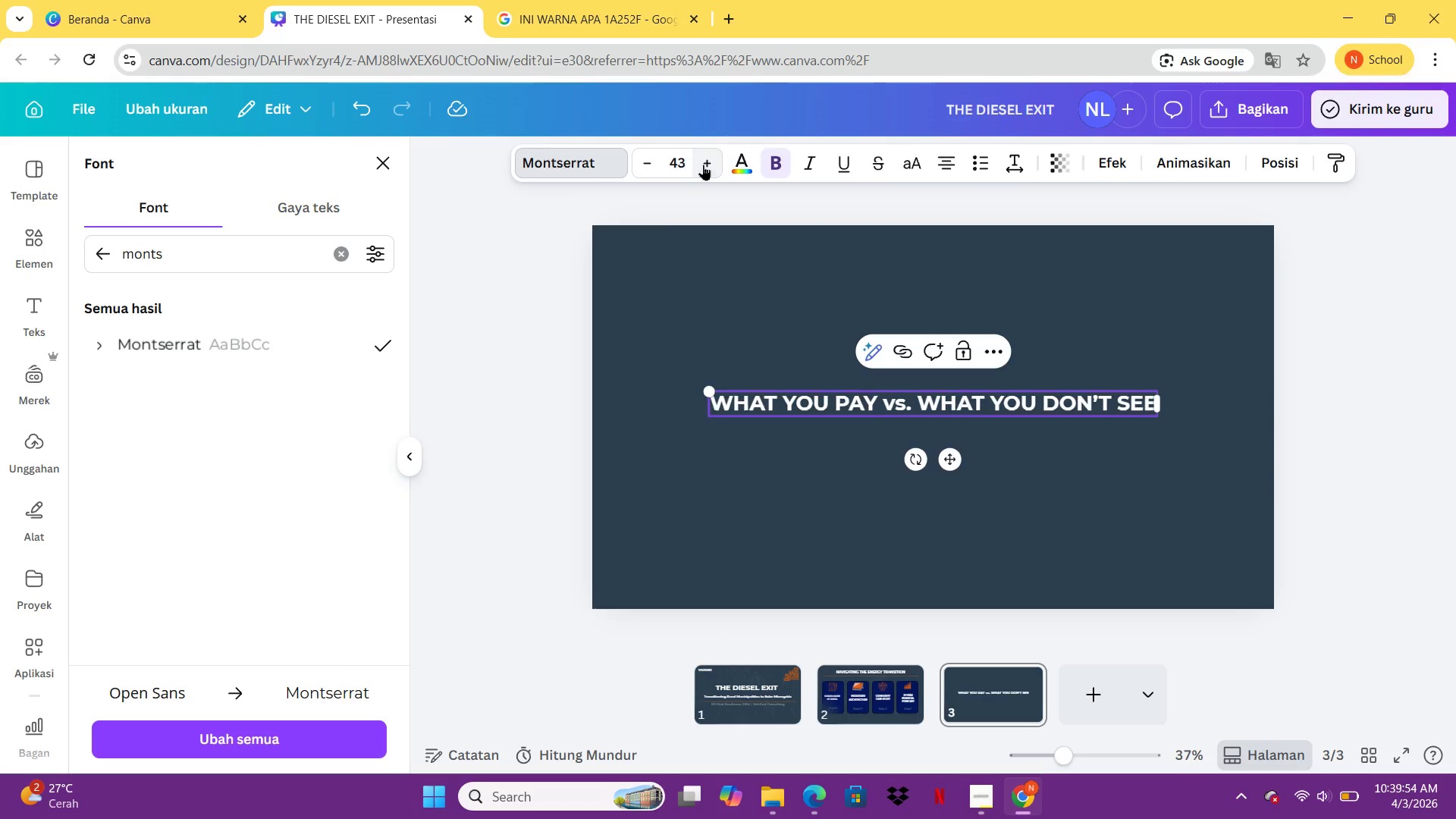 
triple_click([703, 165])
 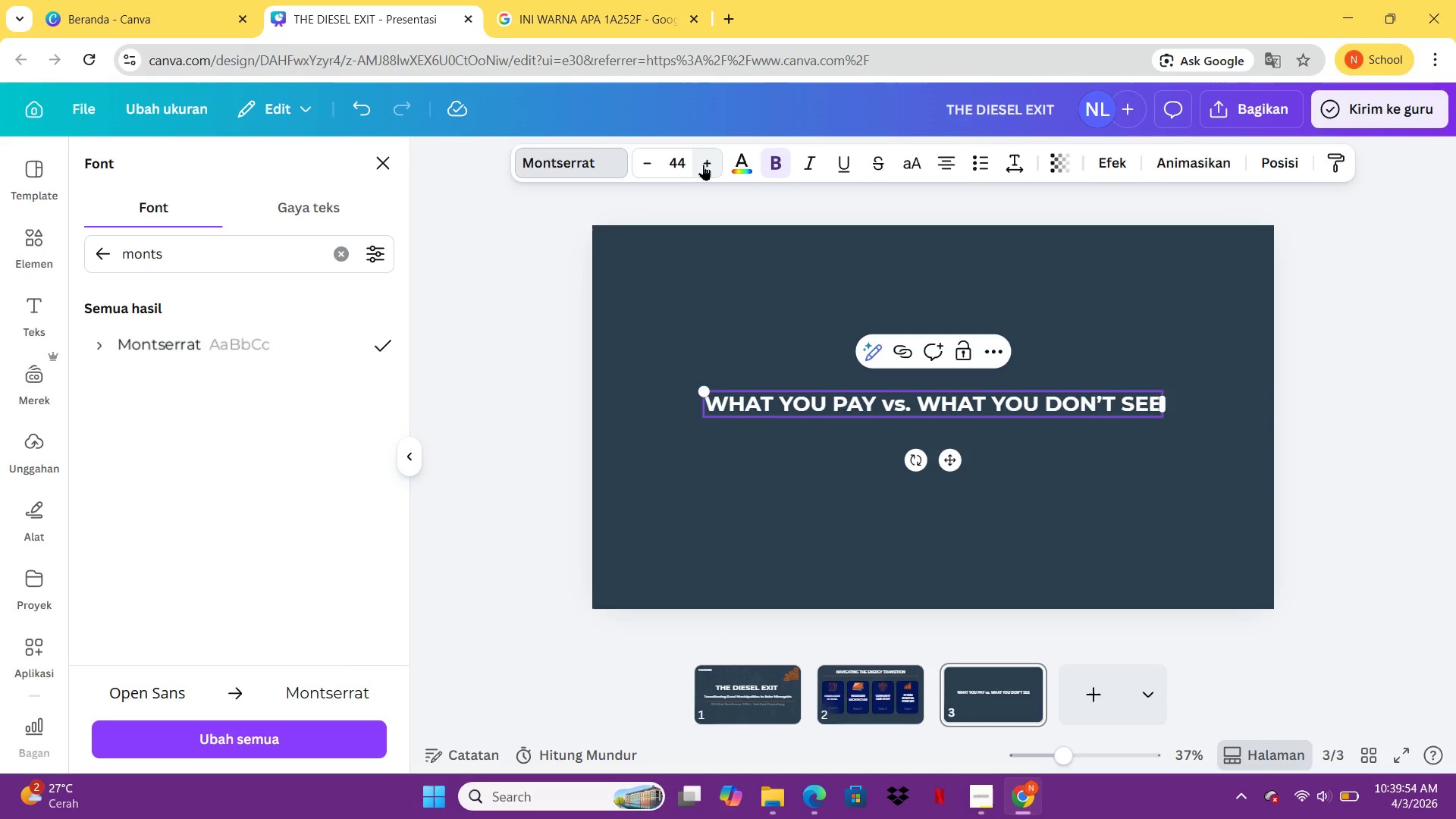 
triple_click([703, 165])
 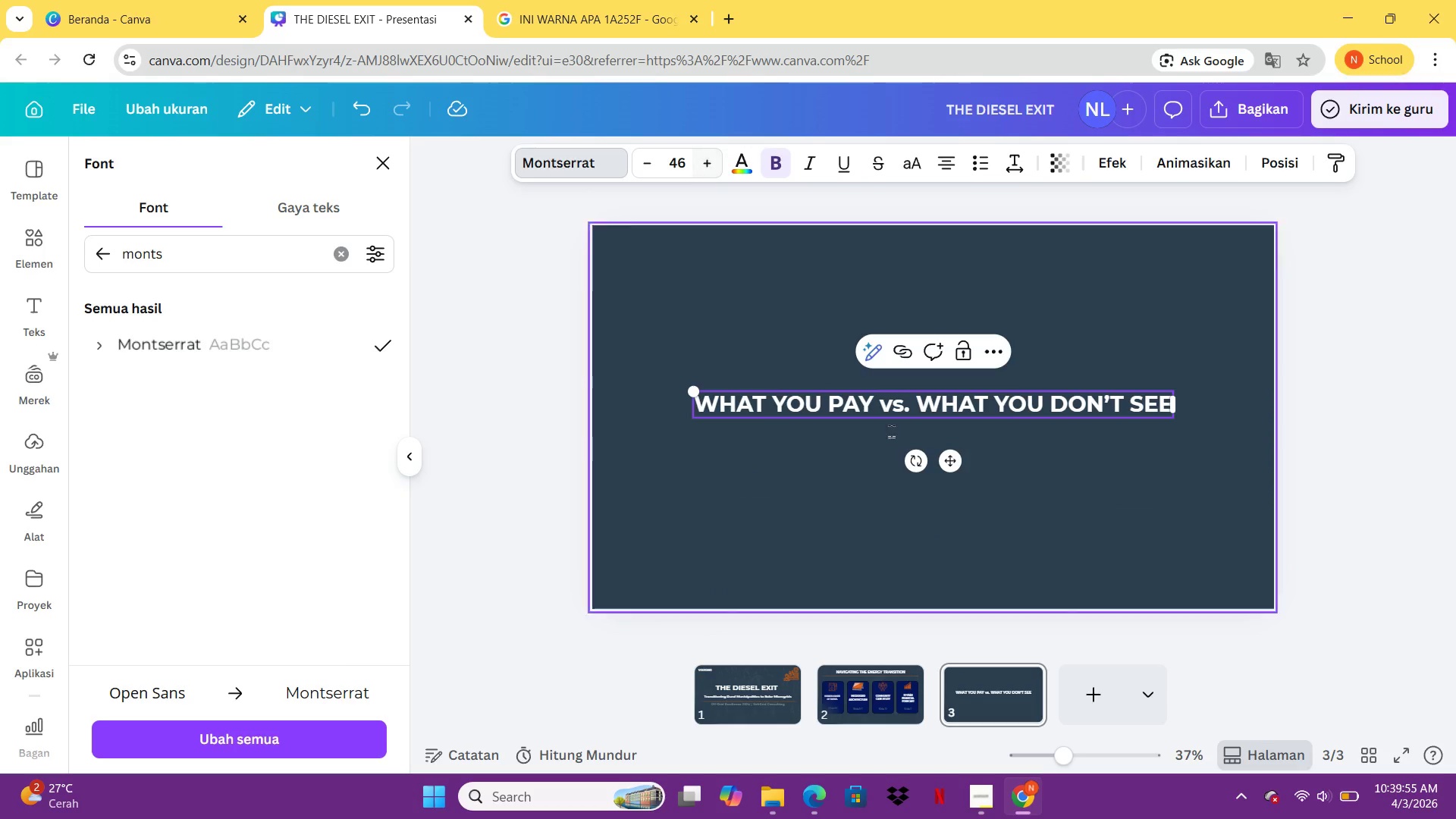 
triple_click([703, 165])
 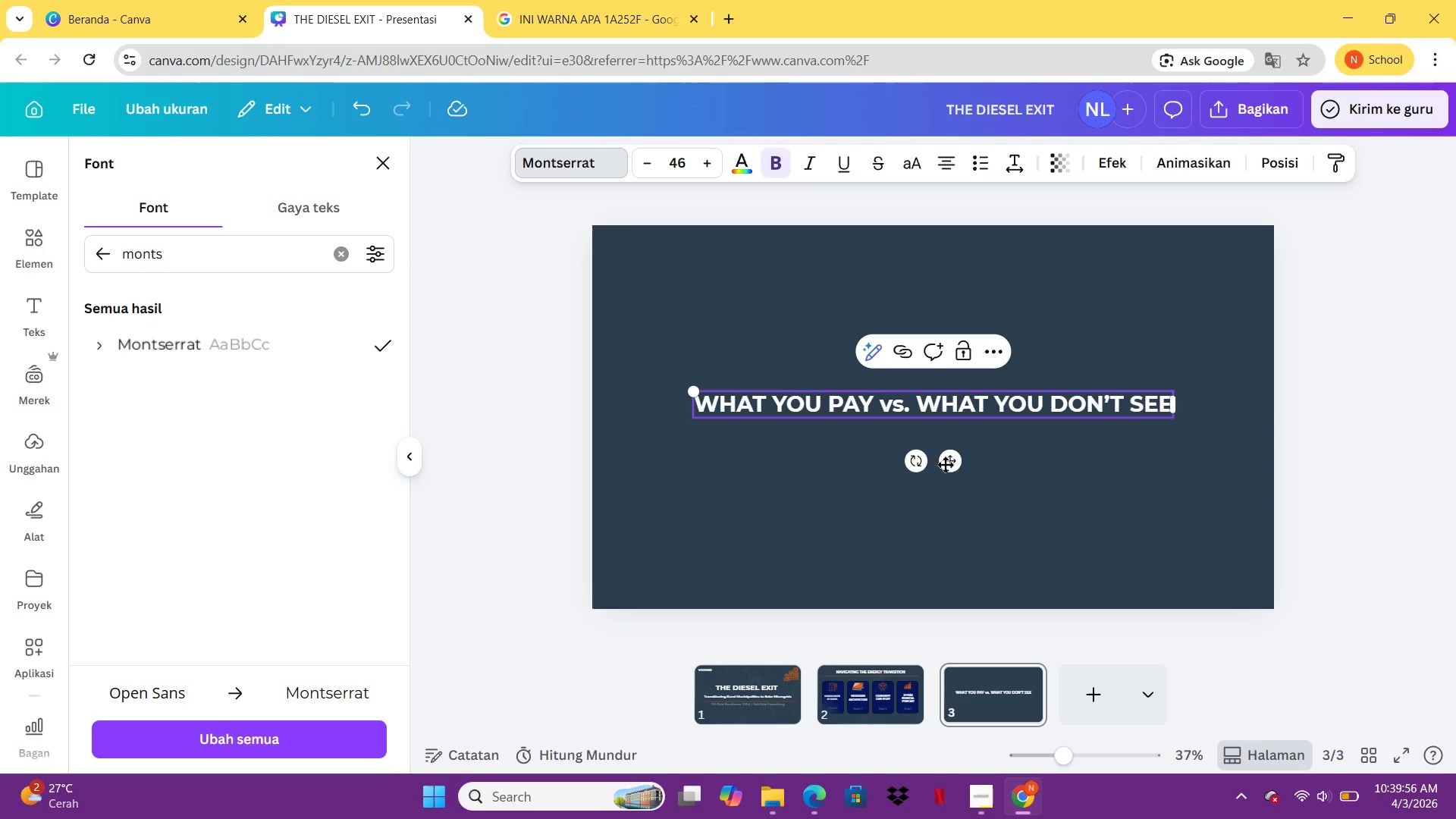 
left_click_drag(start_coordinate=[947, 461], to_coordinate=[952, 321])
 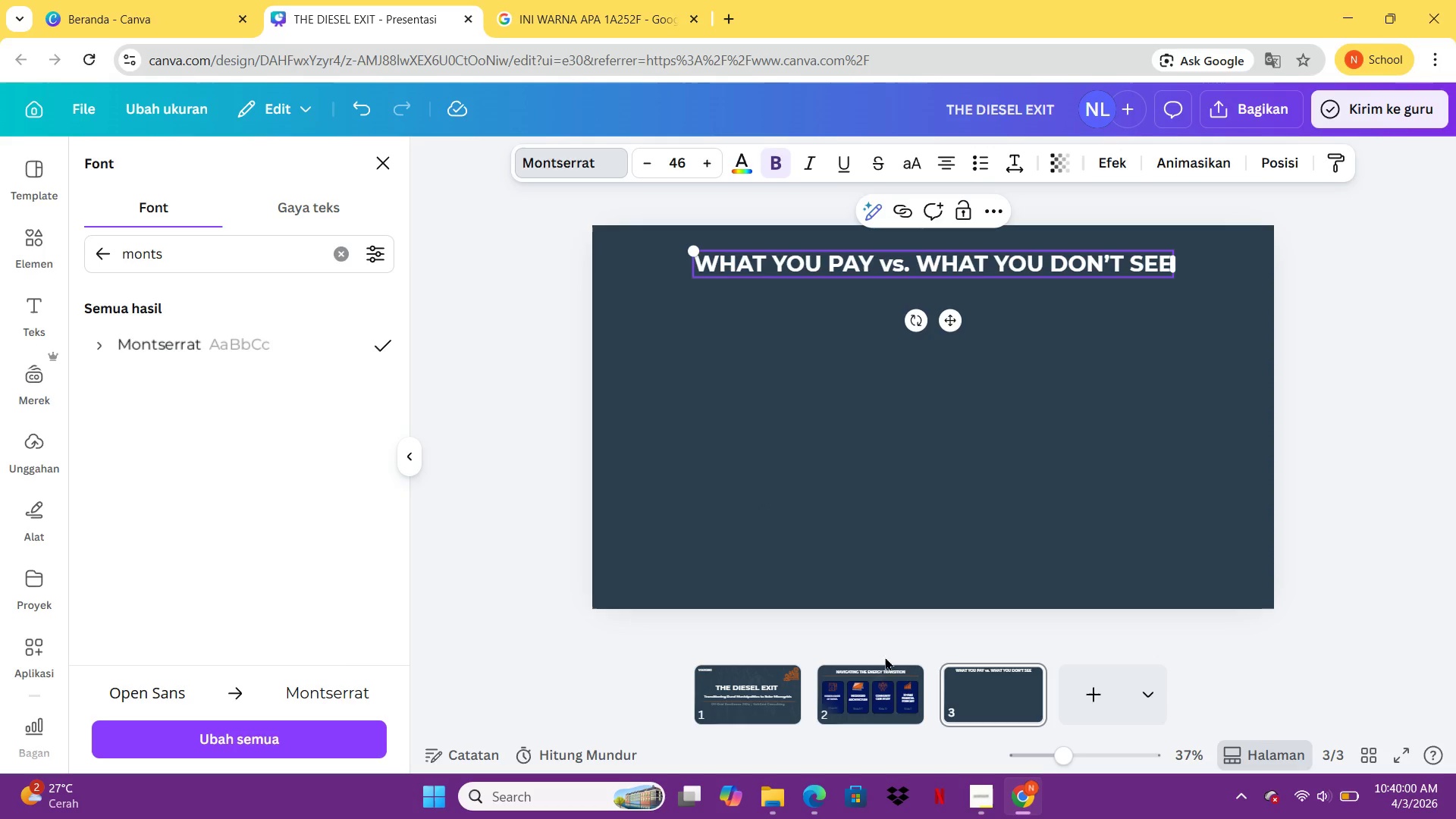 
double_click([911, 682])
 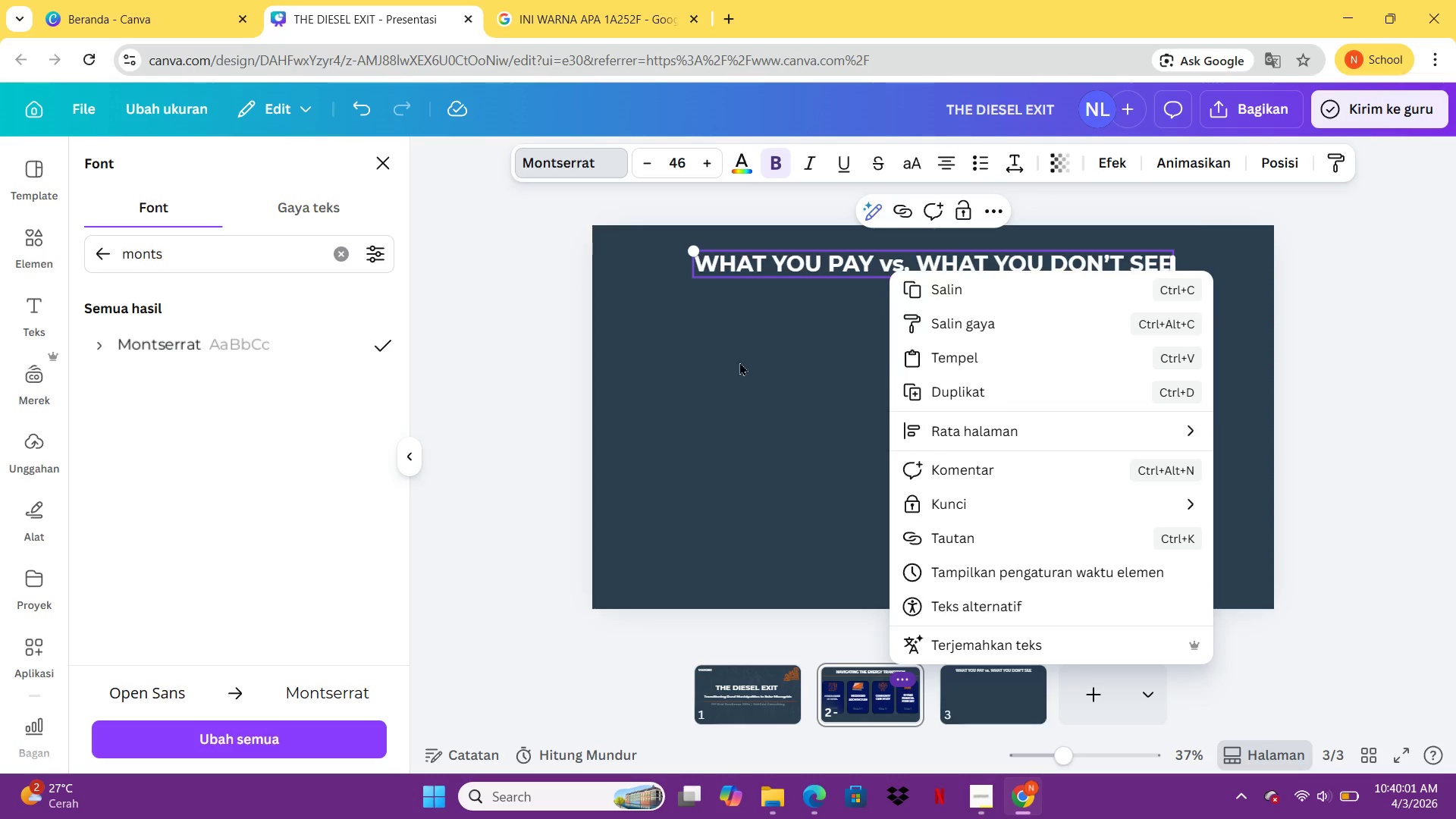 
left_click([742, 362])
 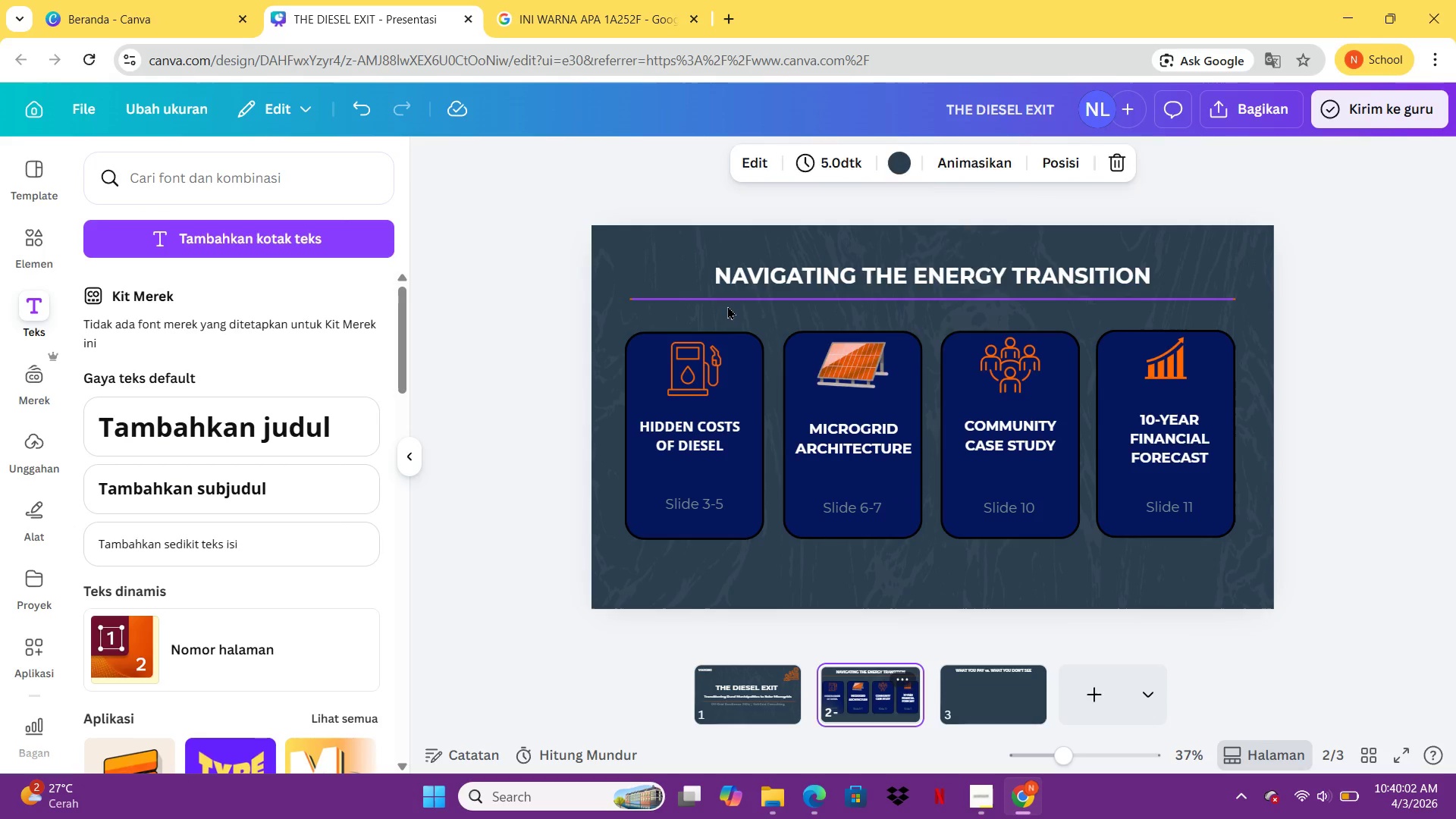 
double_click([727, 306])
 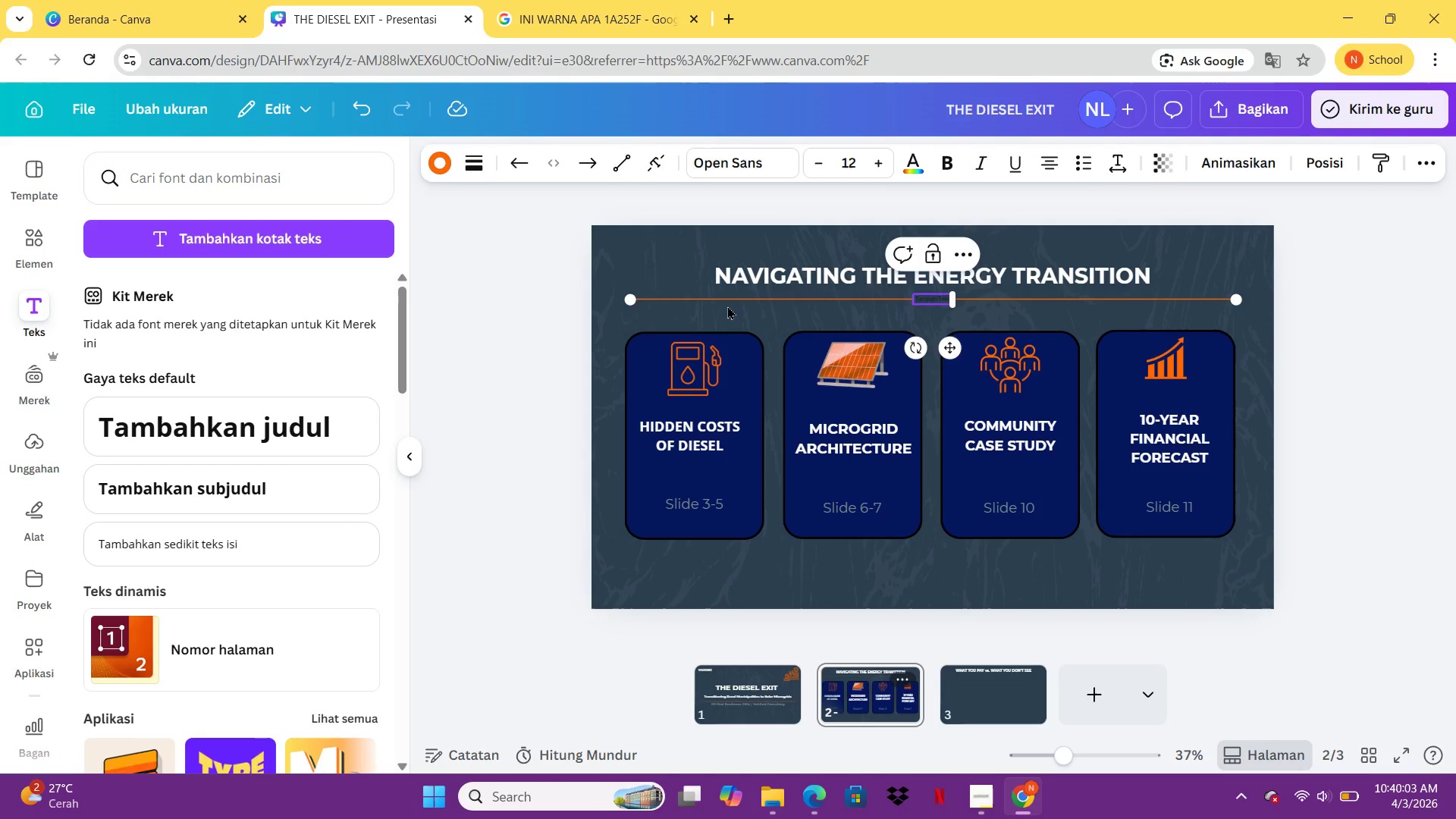 
key(Control+C)
 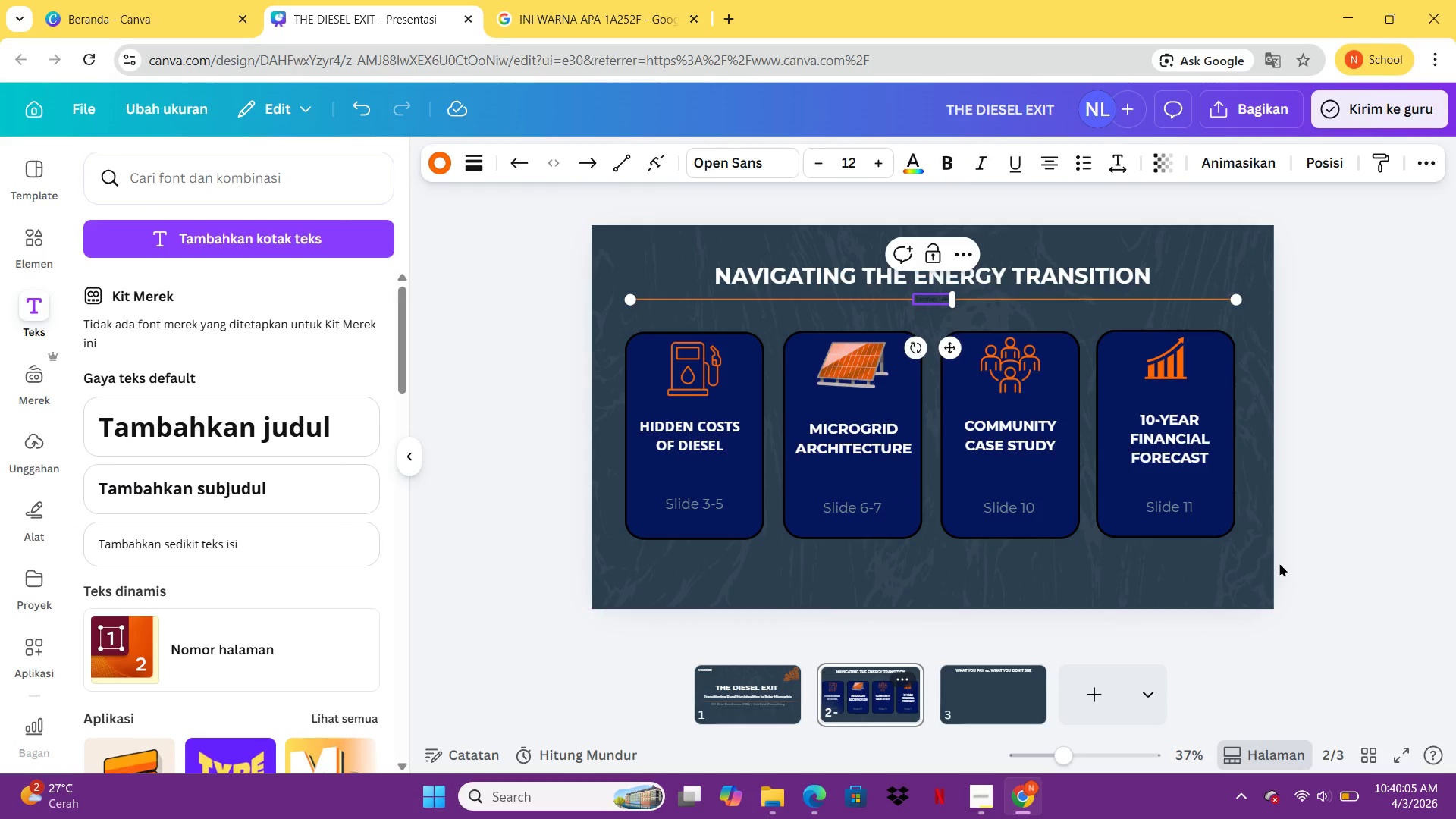 
left_click([1337, 523])
 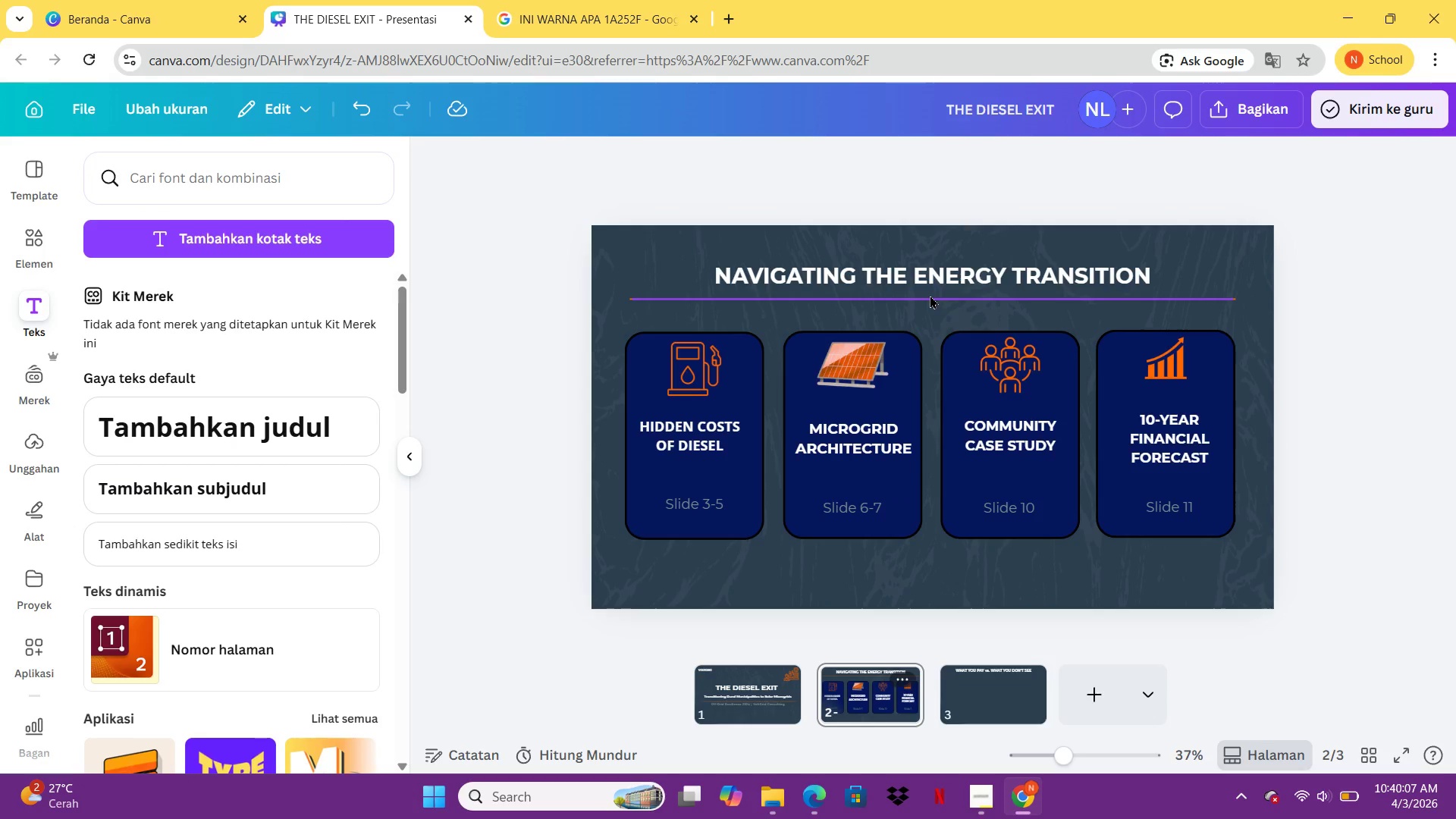 
left_click([930, 295])
 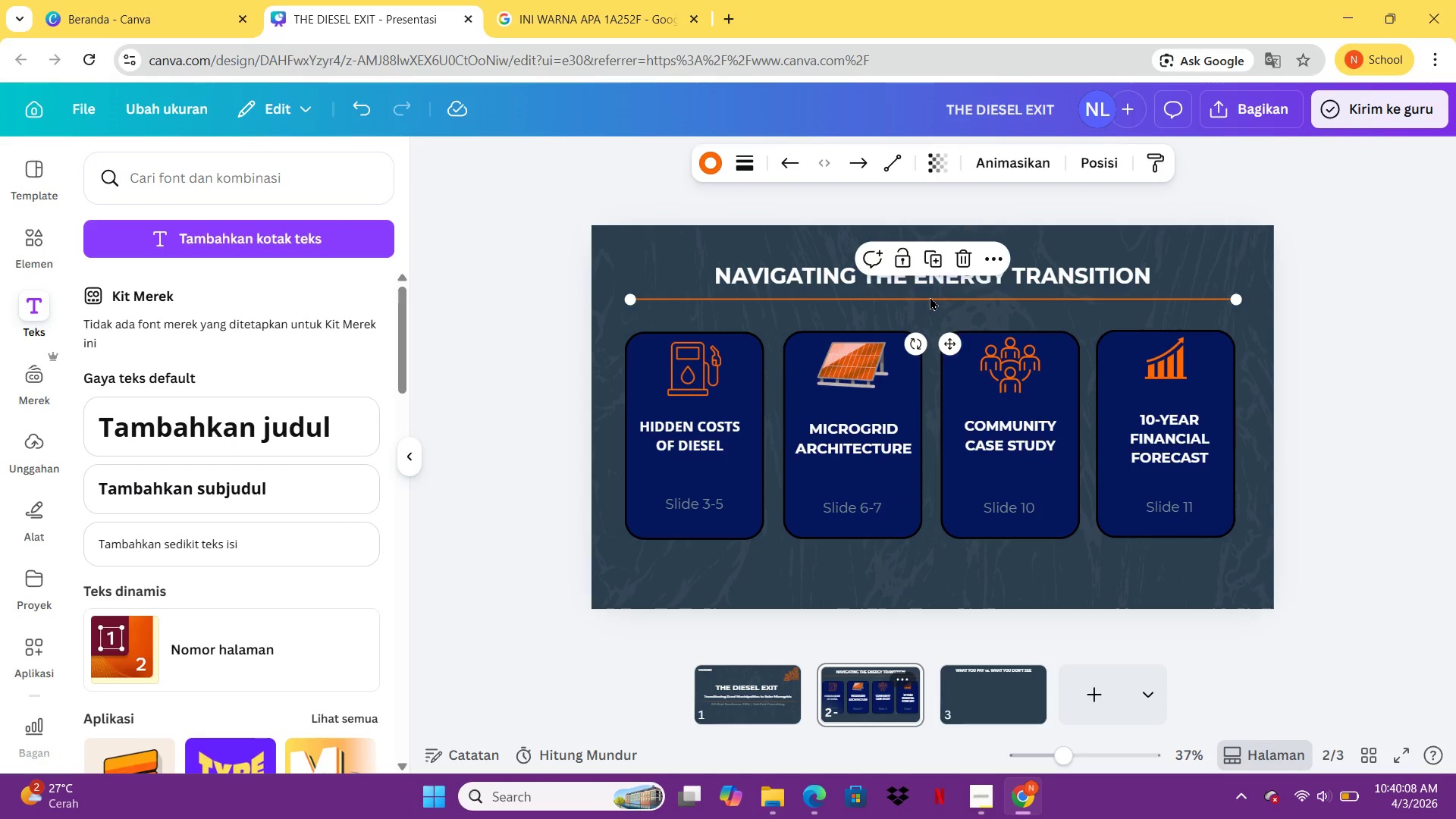 
key(Control+C)
 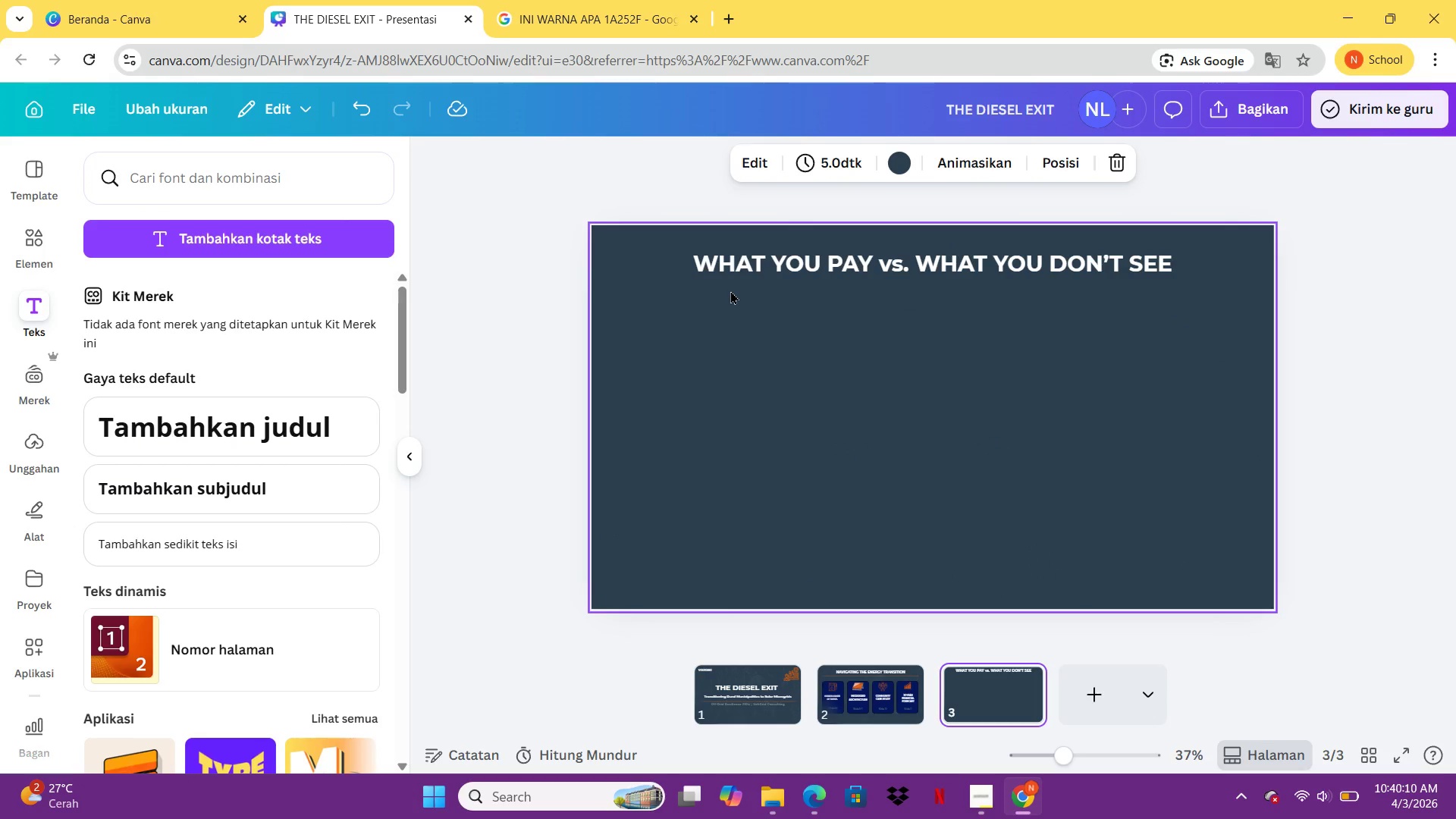 
left_click([739, 316])
 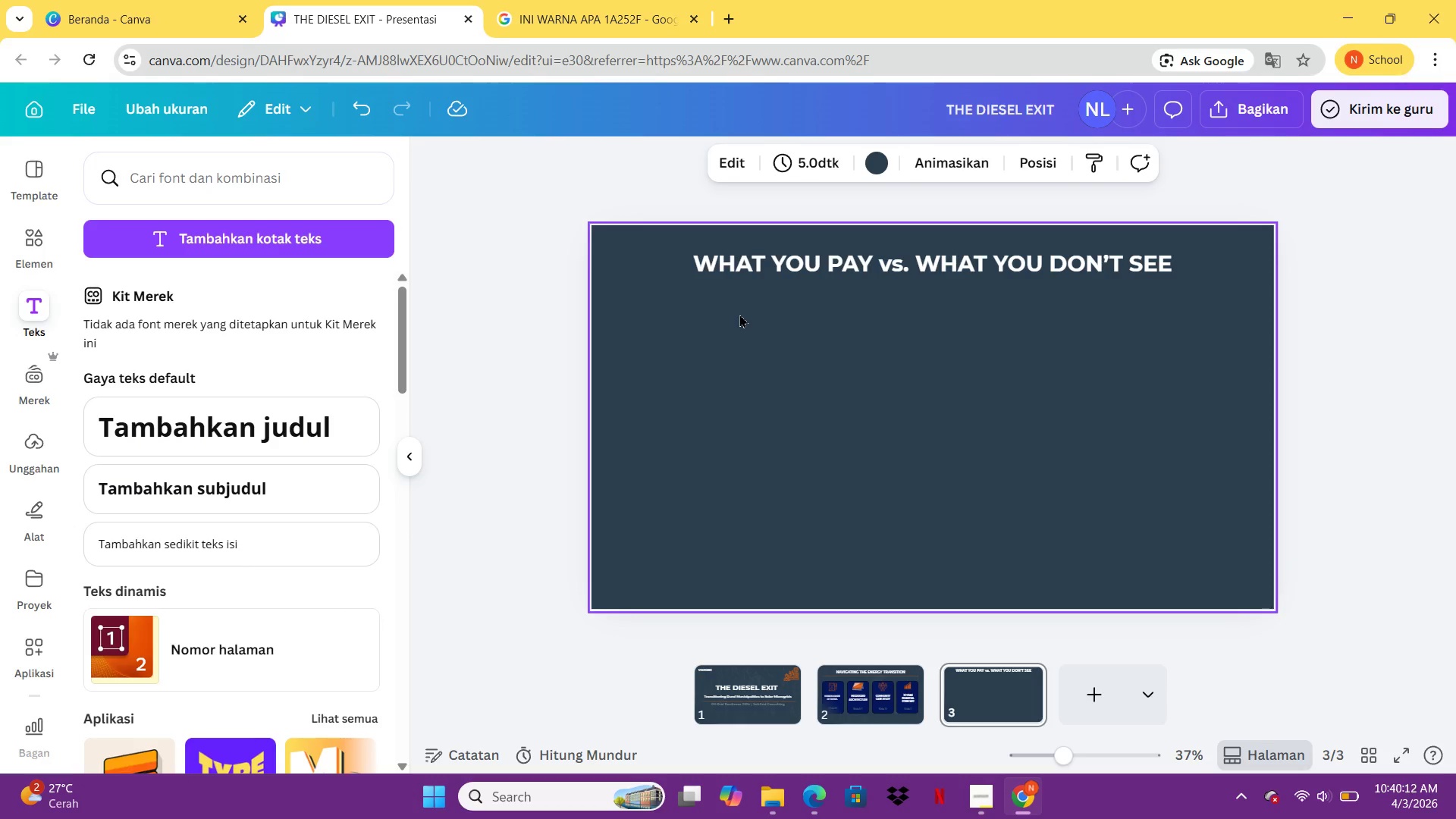 
key(Control+V)
 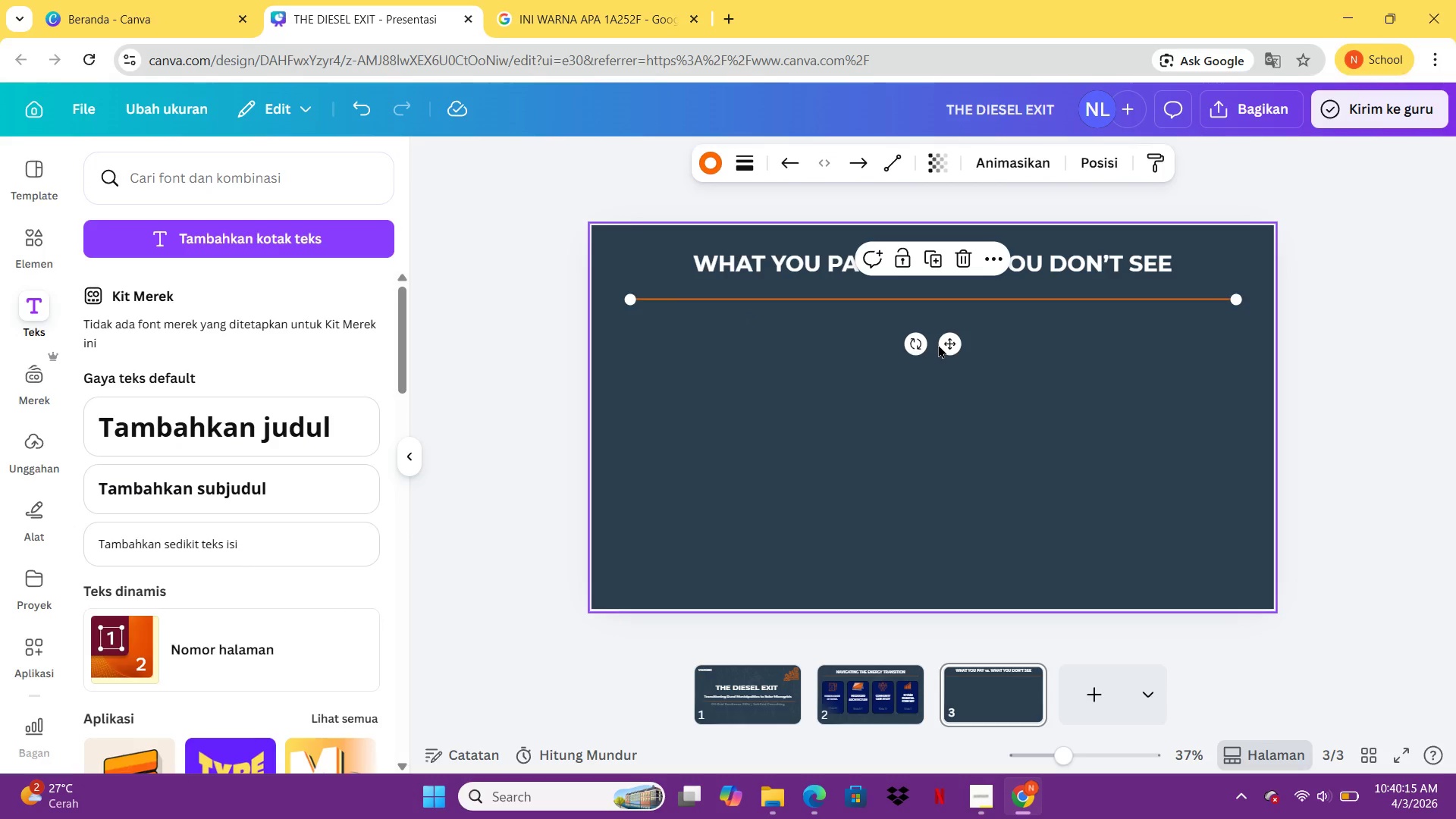 
left_click_drag(start_coordinate=[805, 261], to_coordinate=[811, 287])
 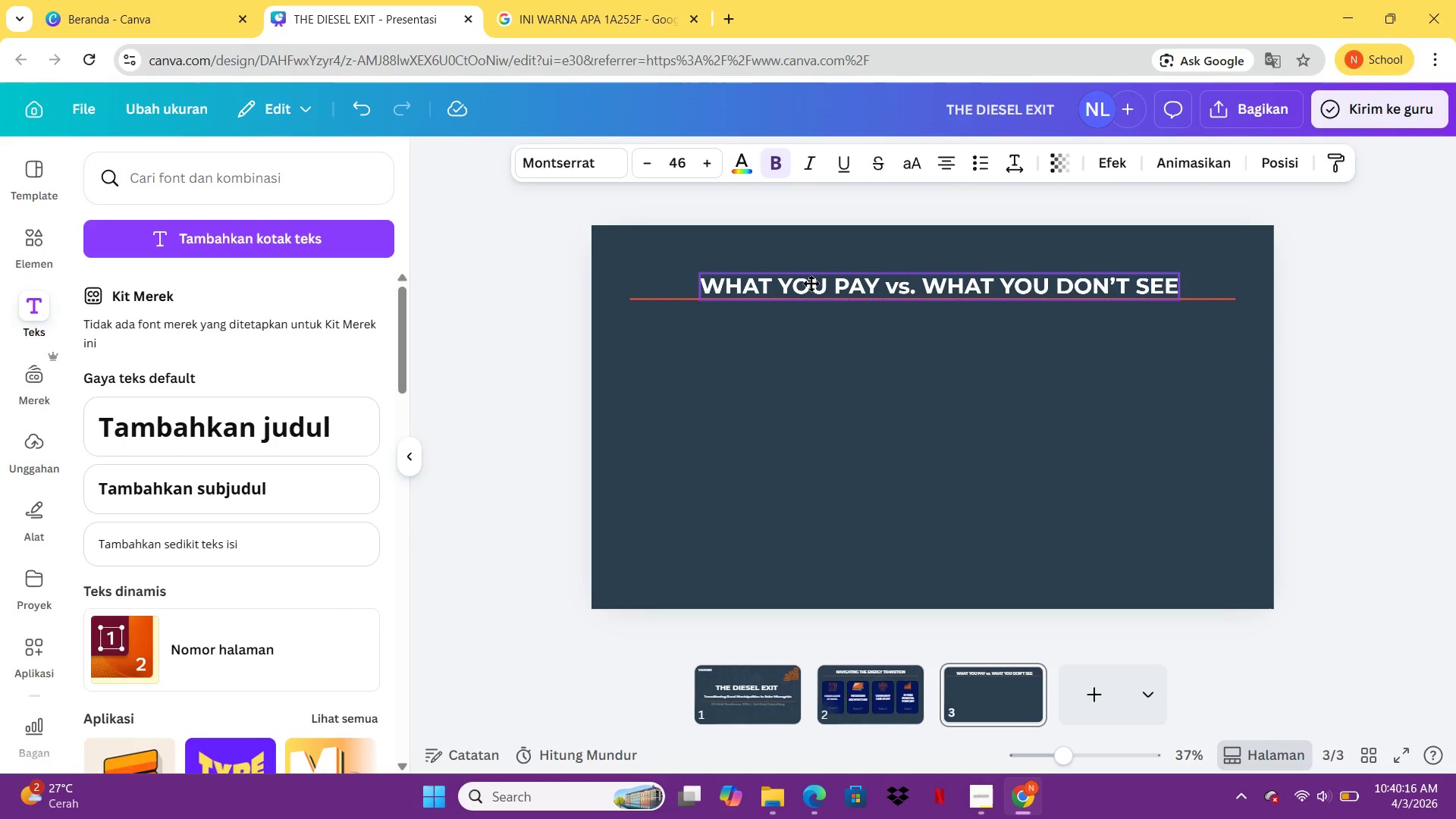 
left_click_drag(start_coordinate=[811, 287], to_coordinate=[811, 276])
 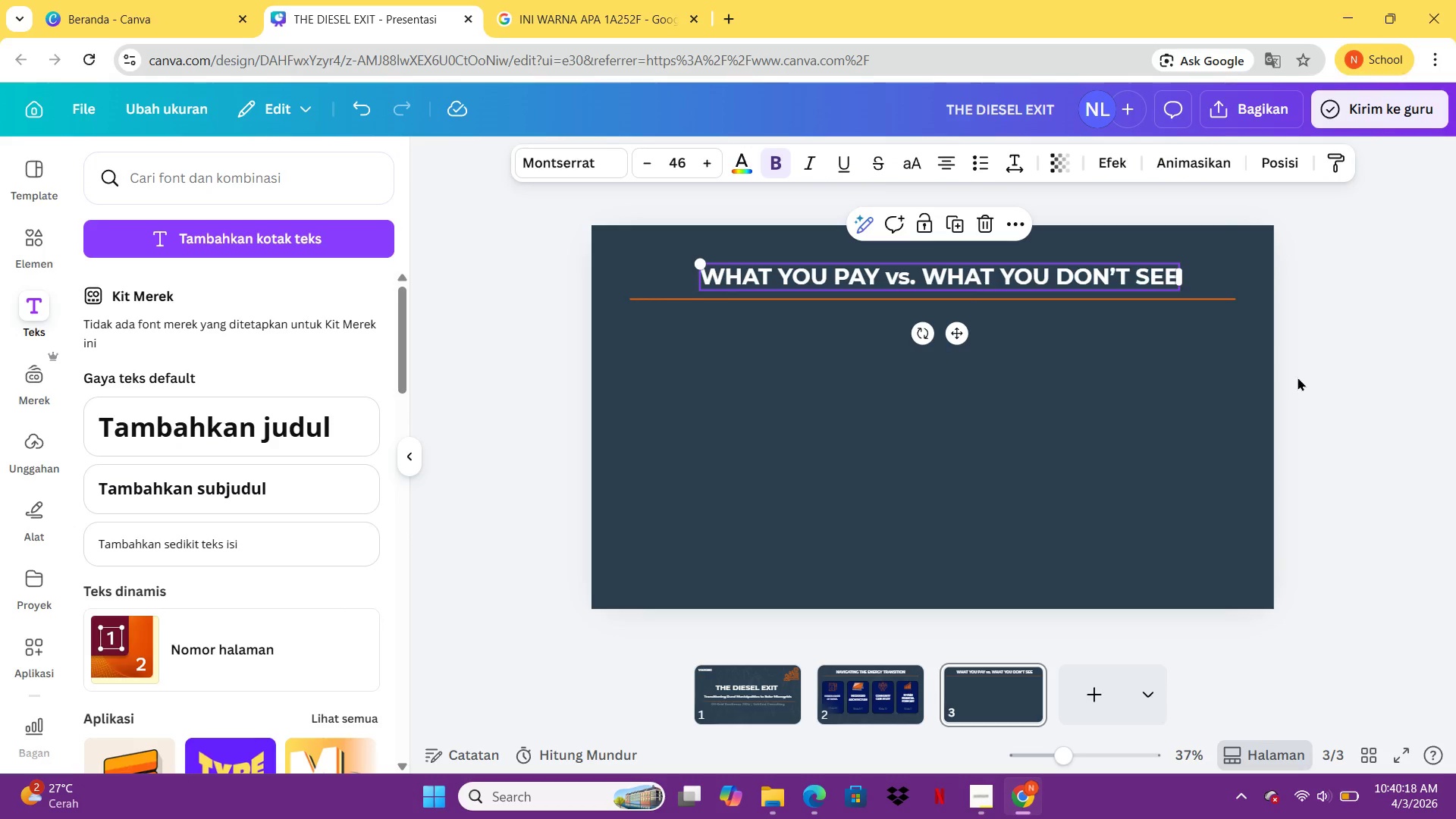 
left_click([1363, 361])
 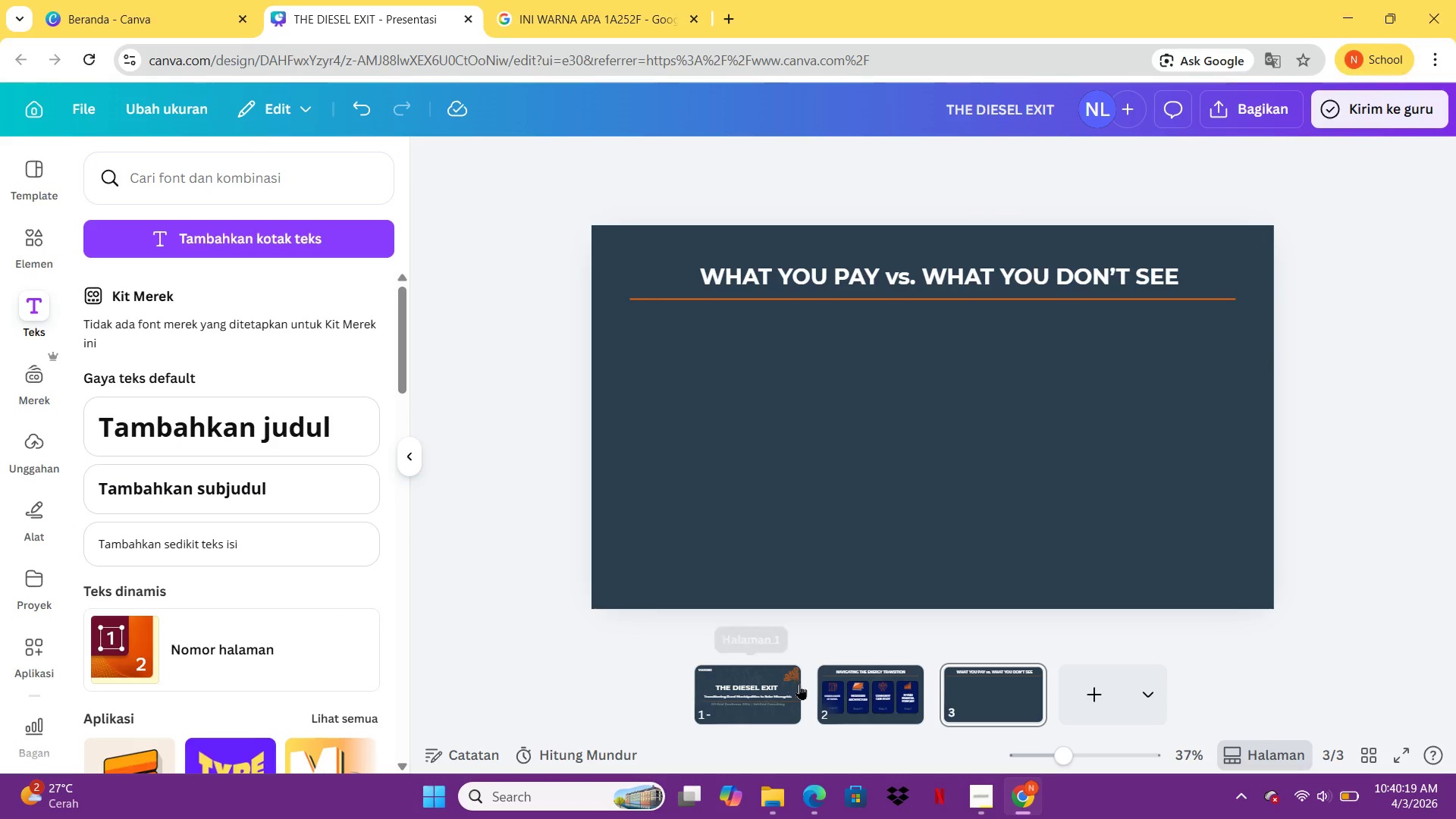 
left_click([839, 677])
 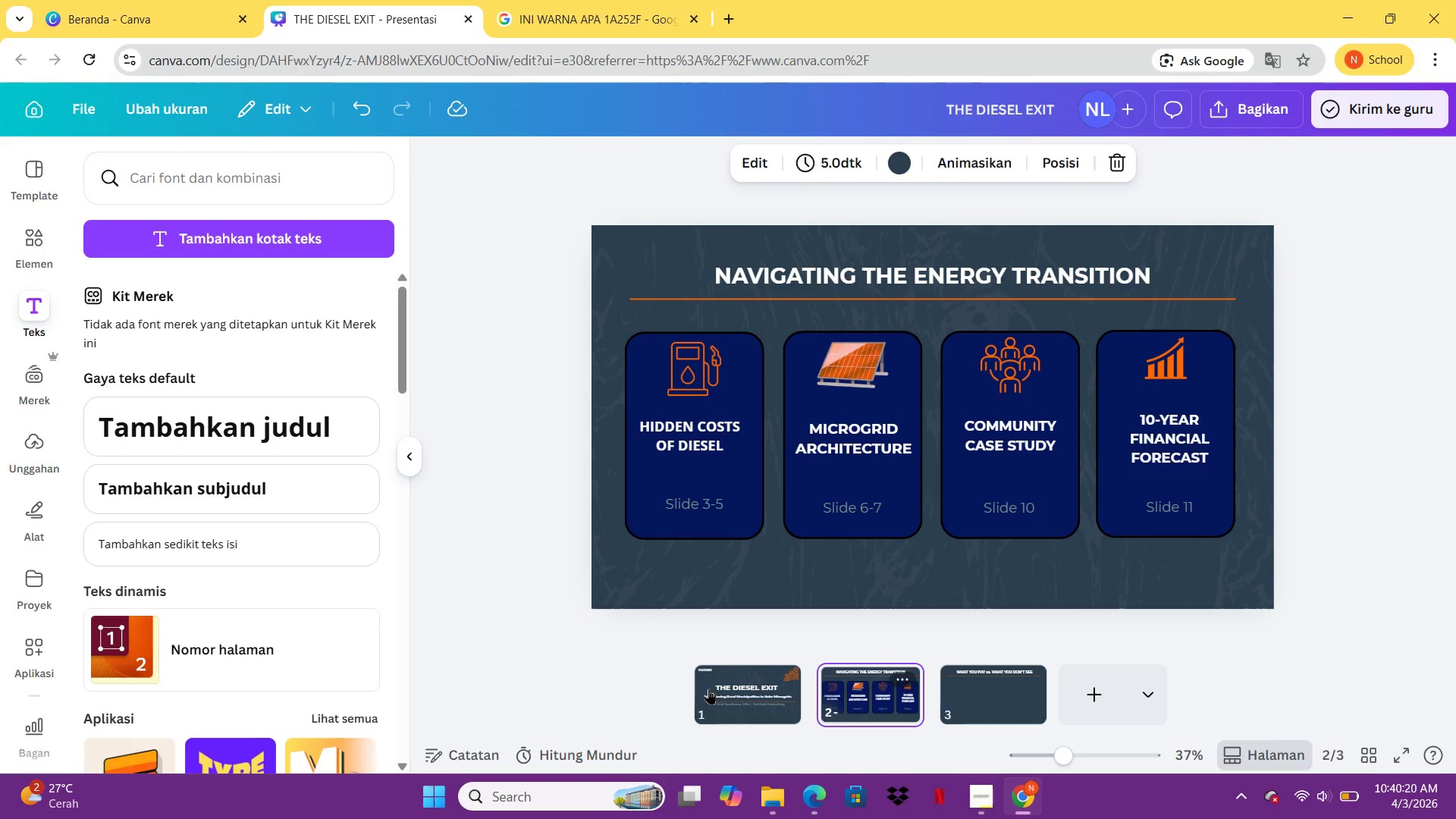 
left_click([708, 689])
 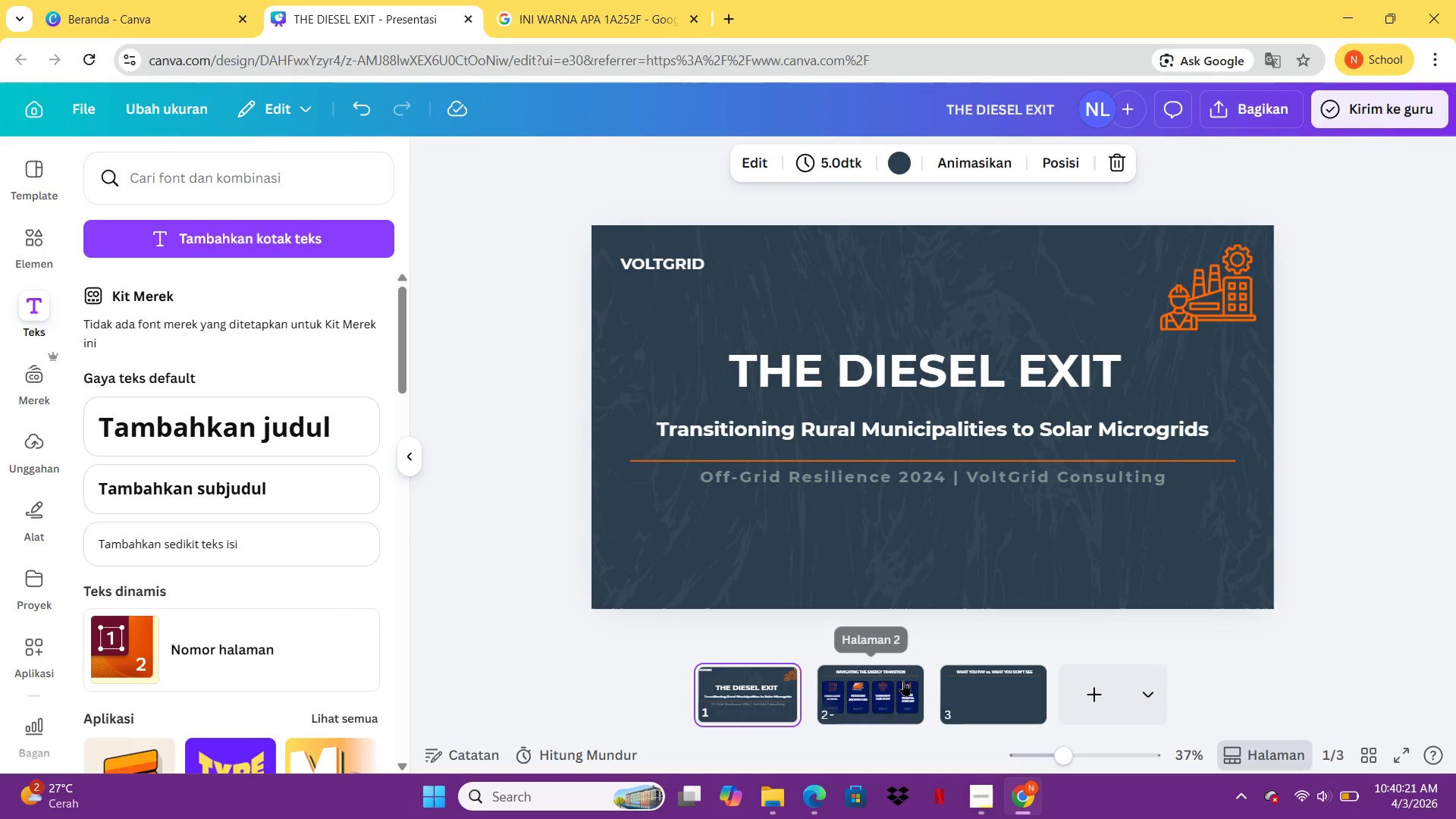 
left_click([899, 680])
 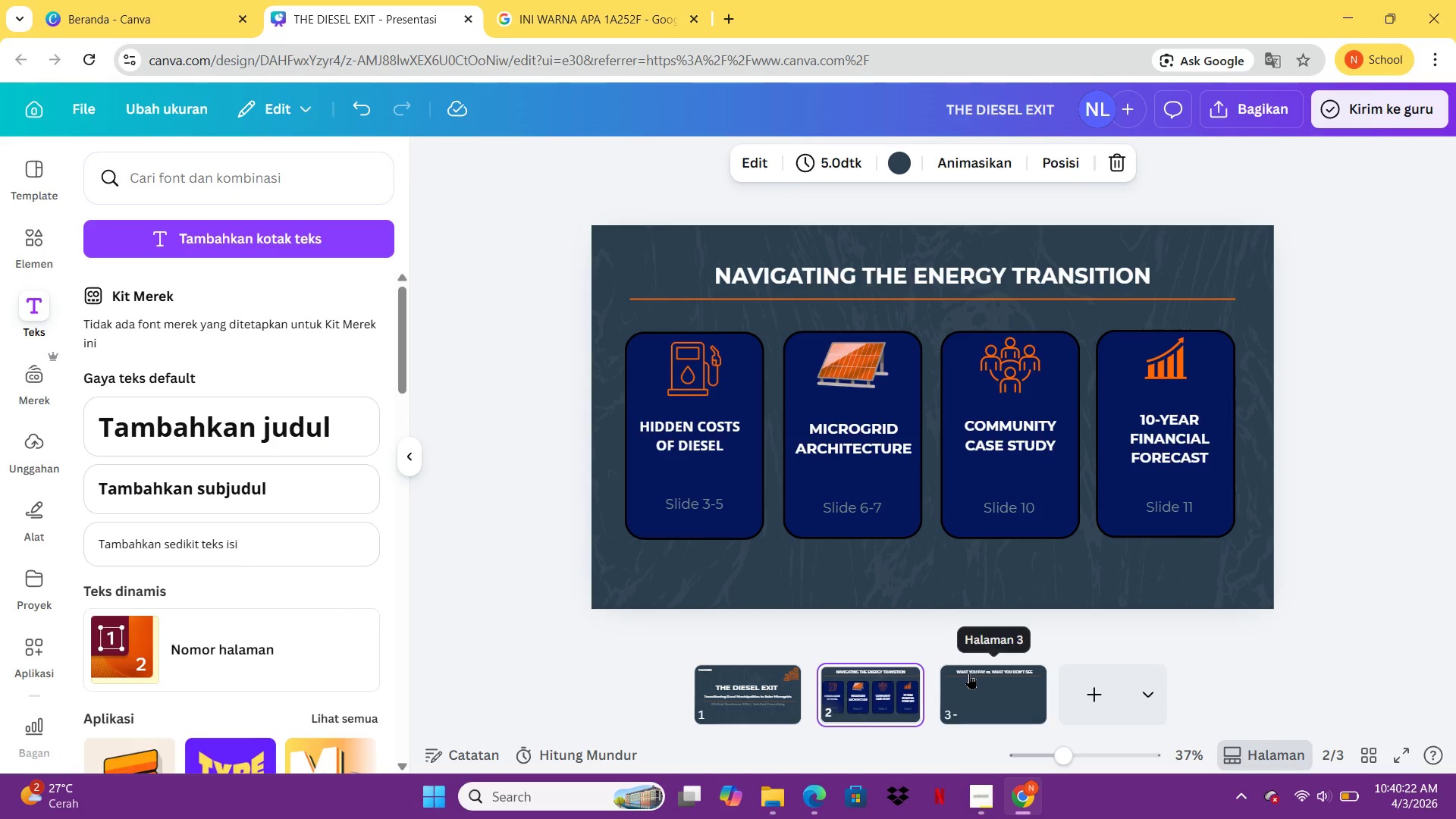 
double_click([969, 673])
 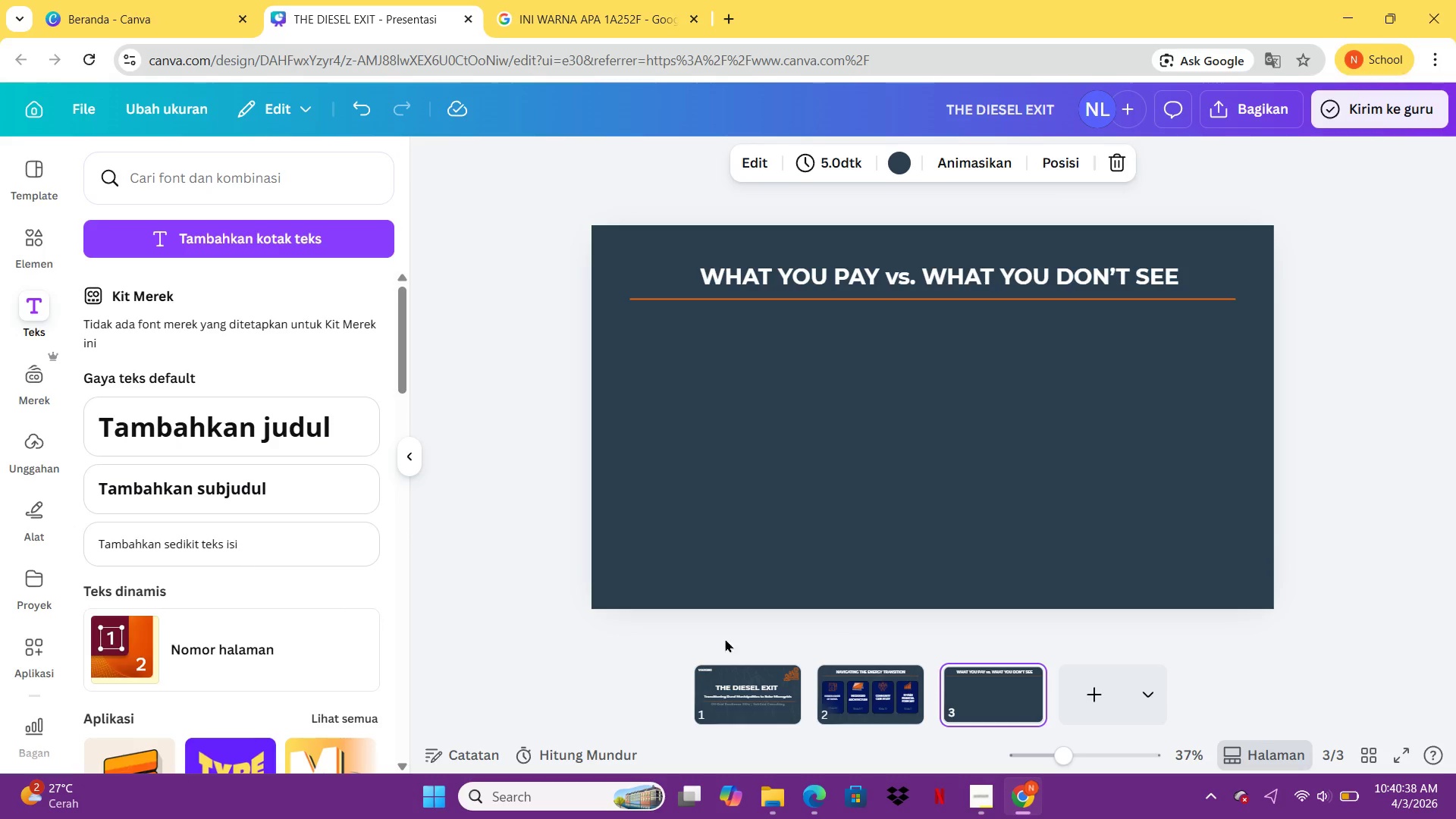 
wait(20.14)
 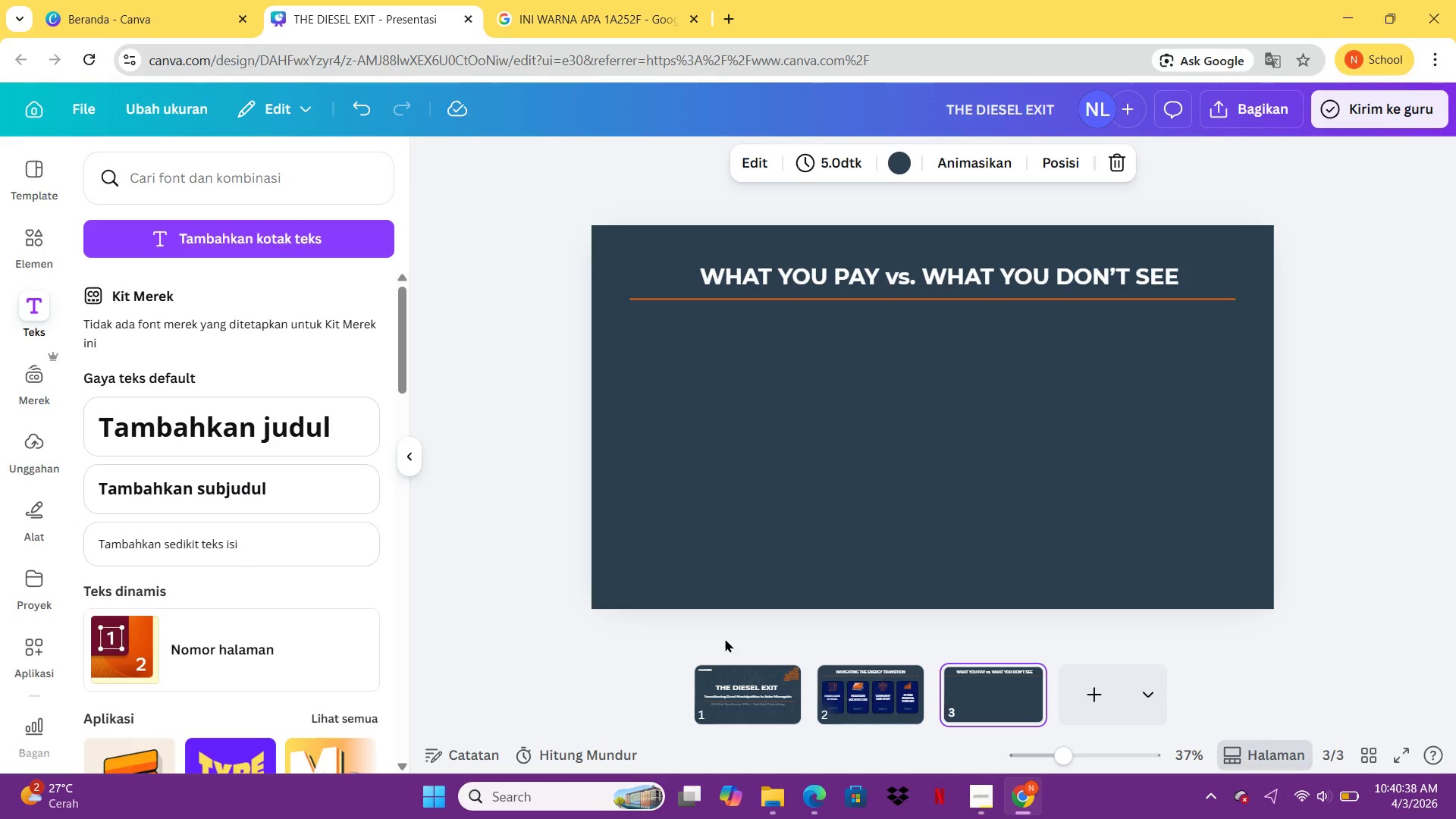 
left_click([33, 256])
 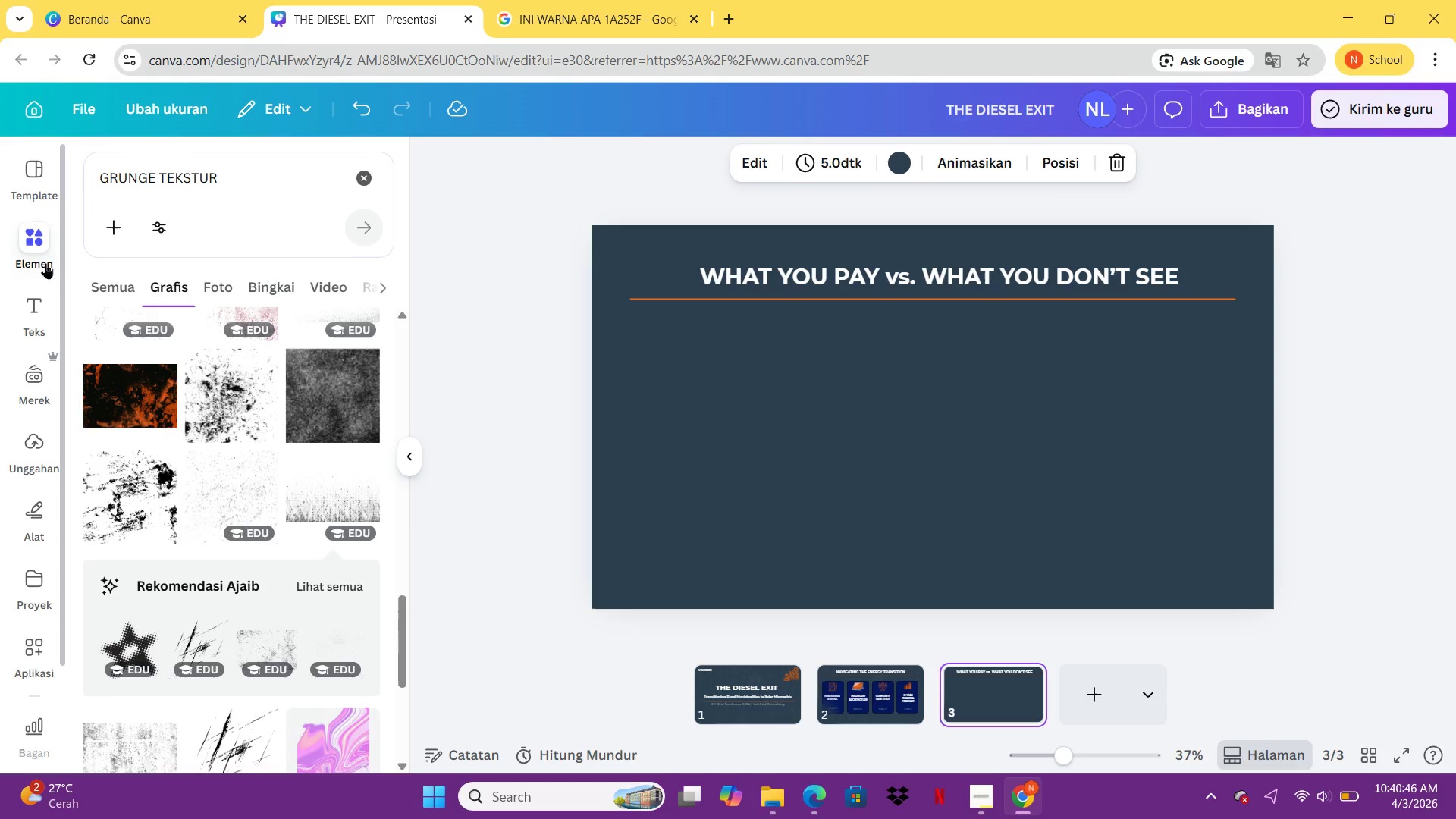 
double_click([45, 327])
 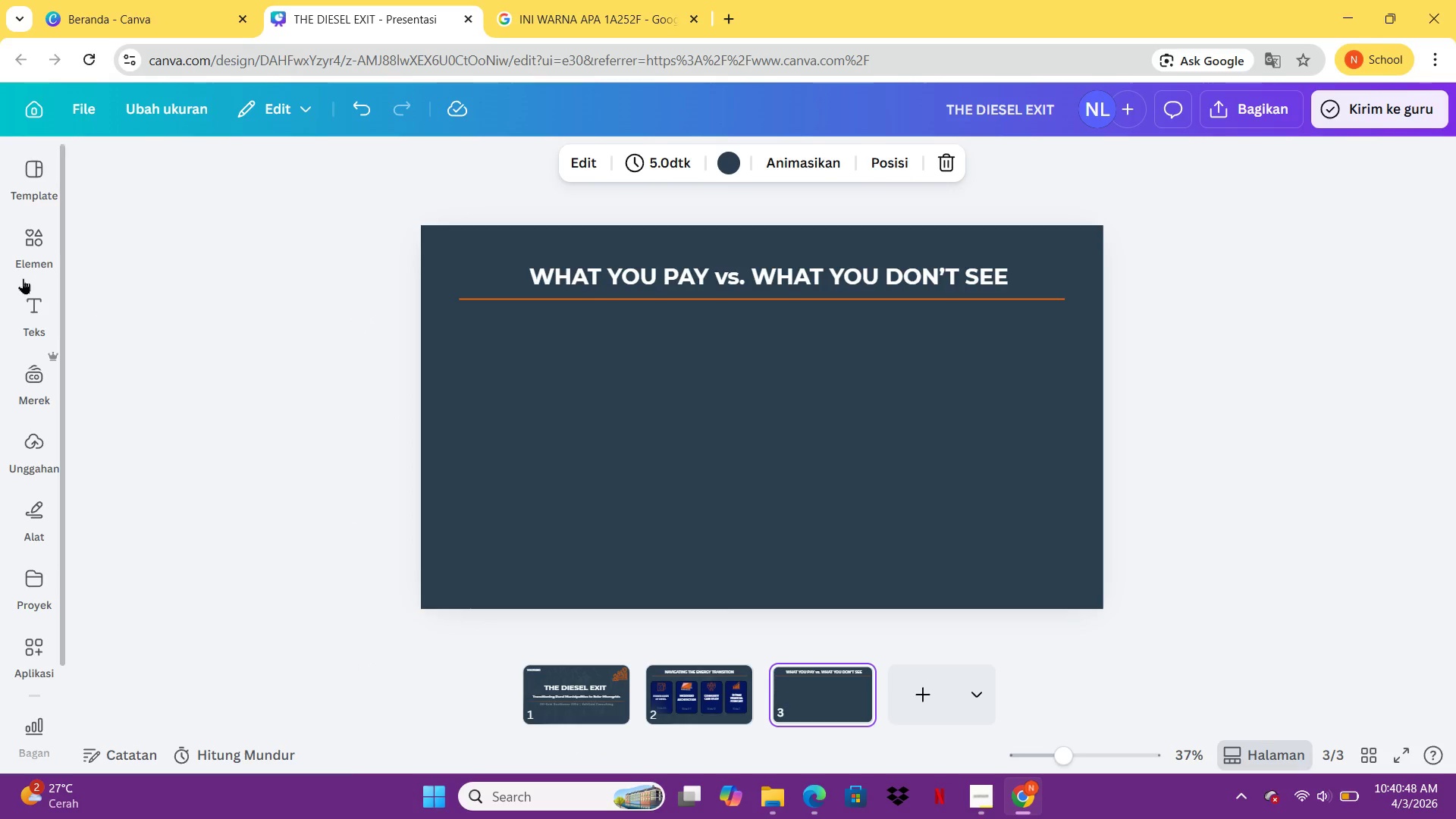 
left_click([28, 302])
 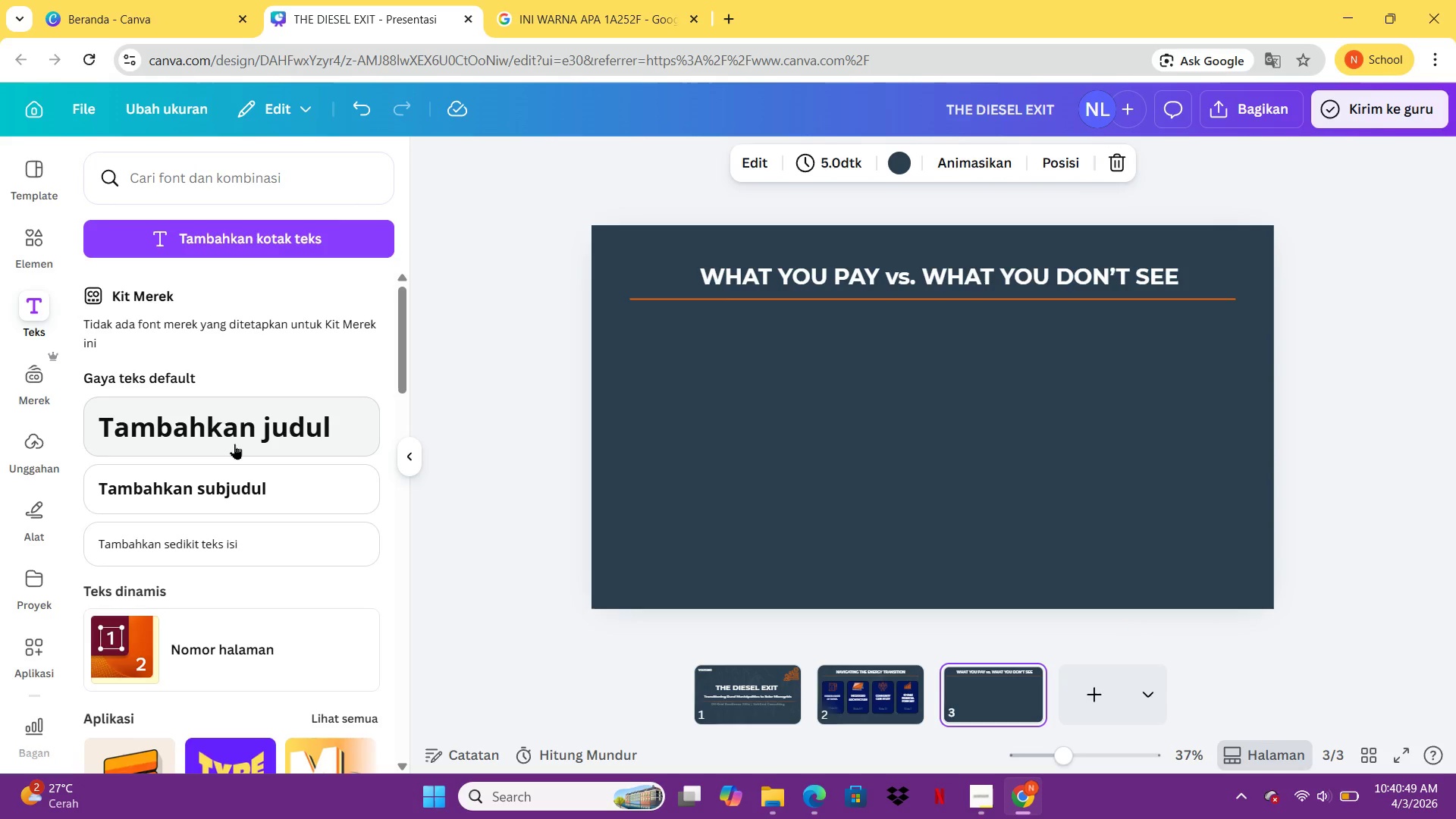 
left_click([247, 469])
 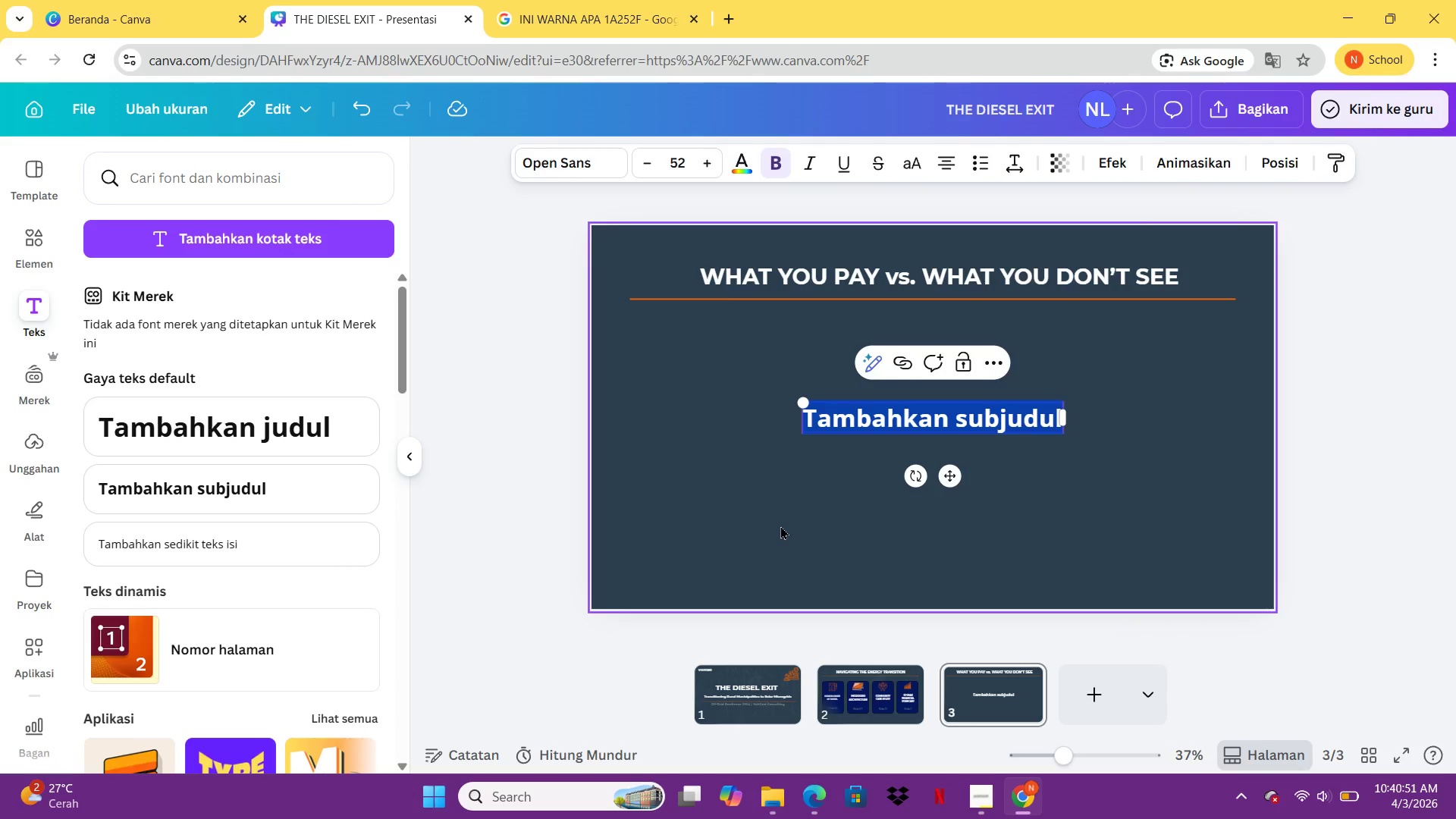 
type(DIESEL)
 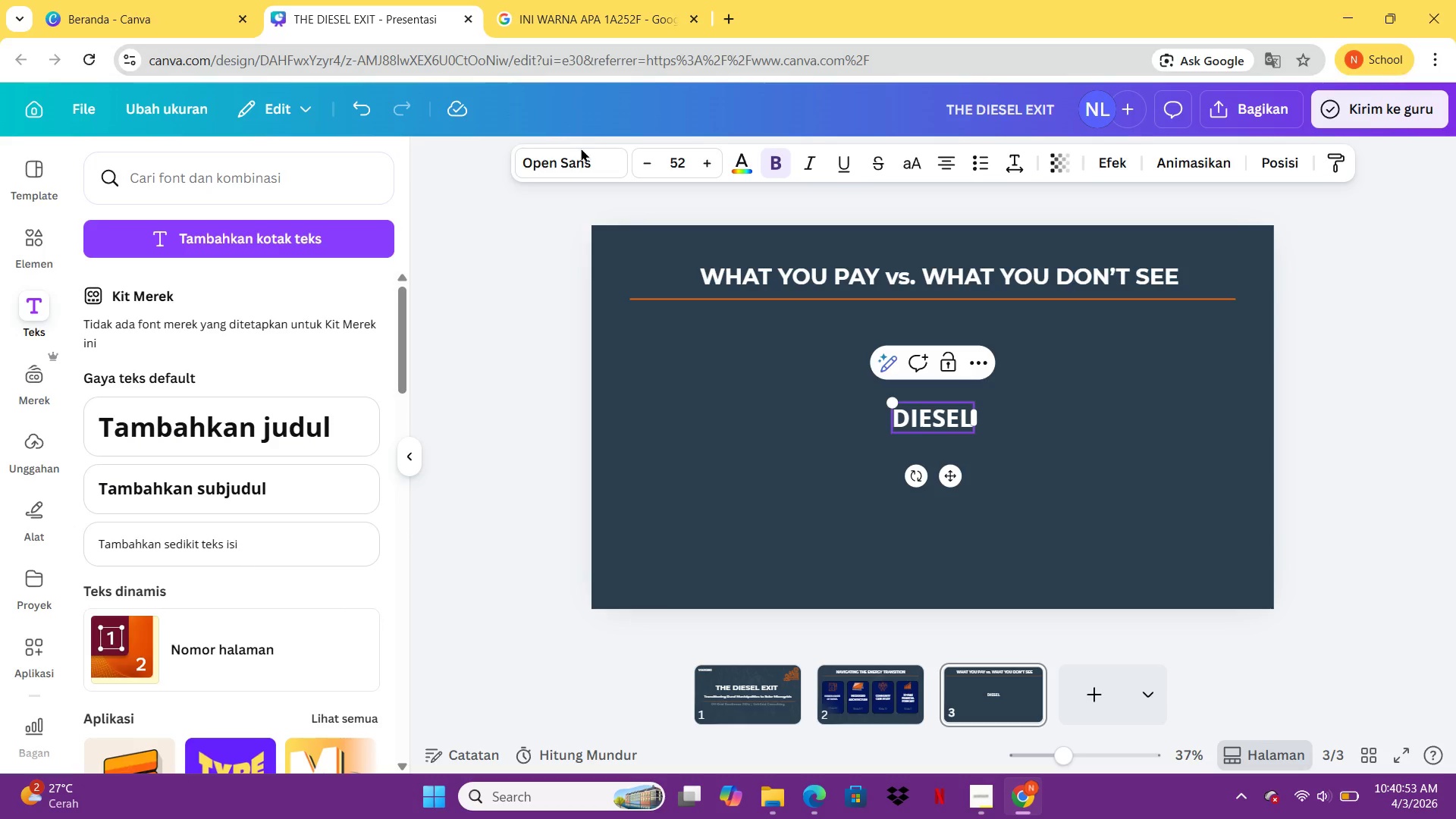 
left_click([581, 148])
 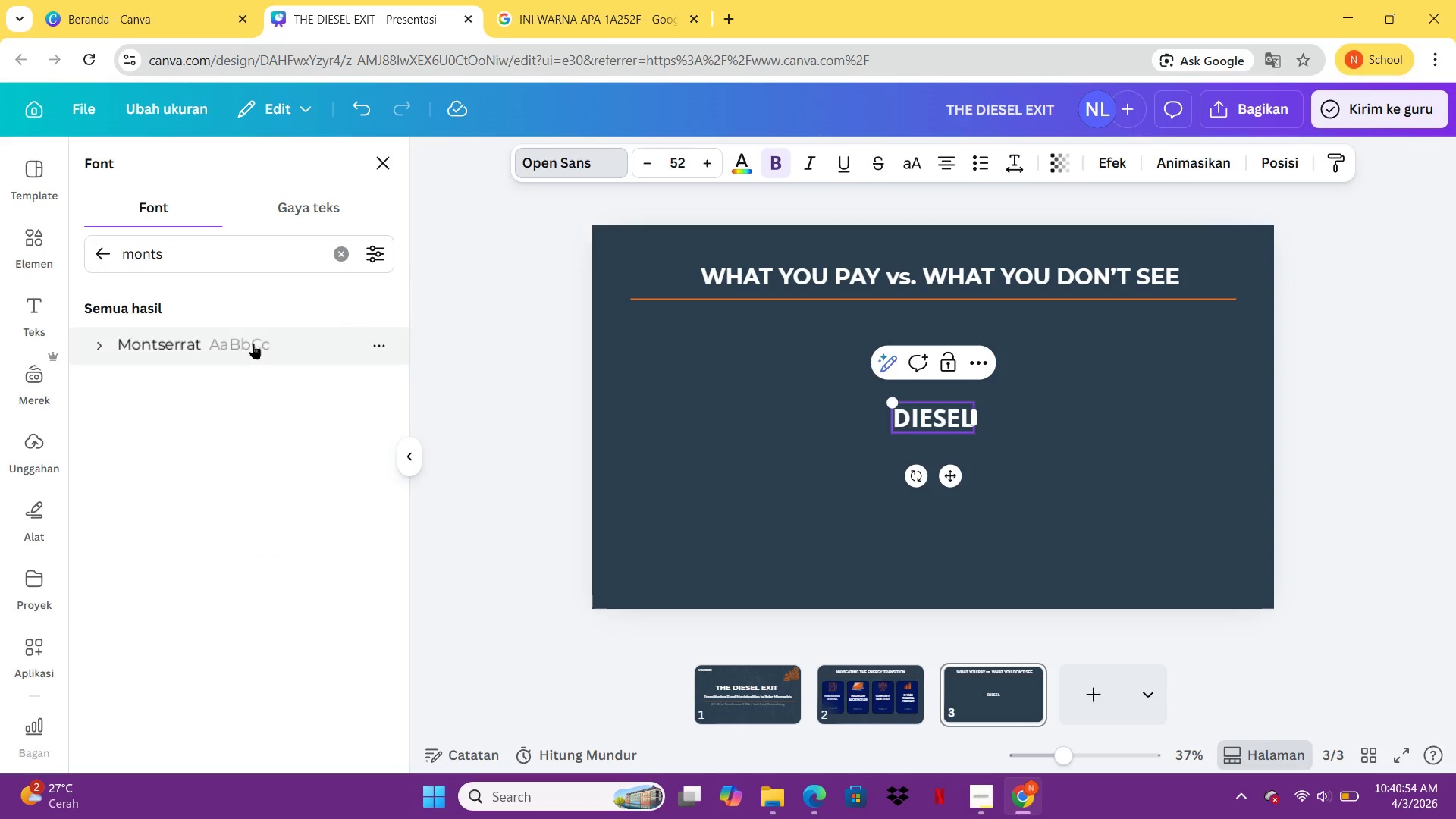 
left_click([253, 345])
 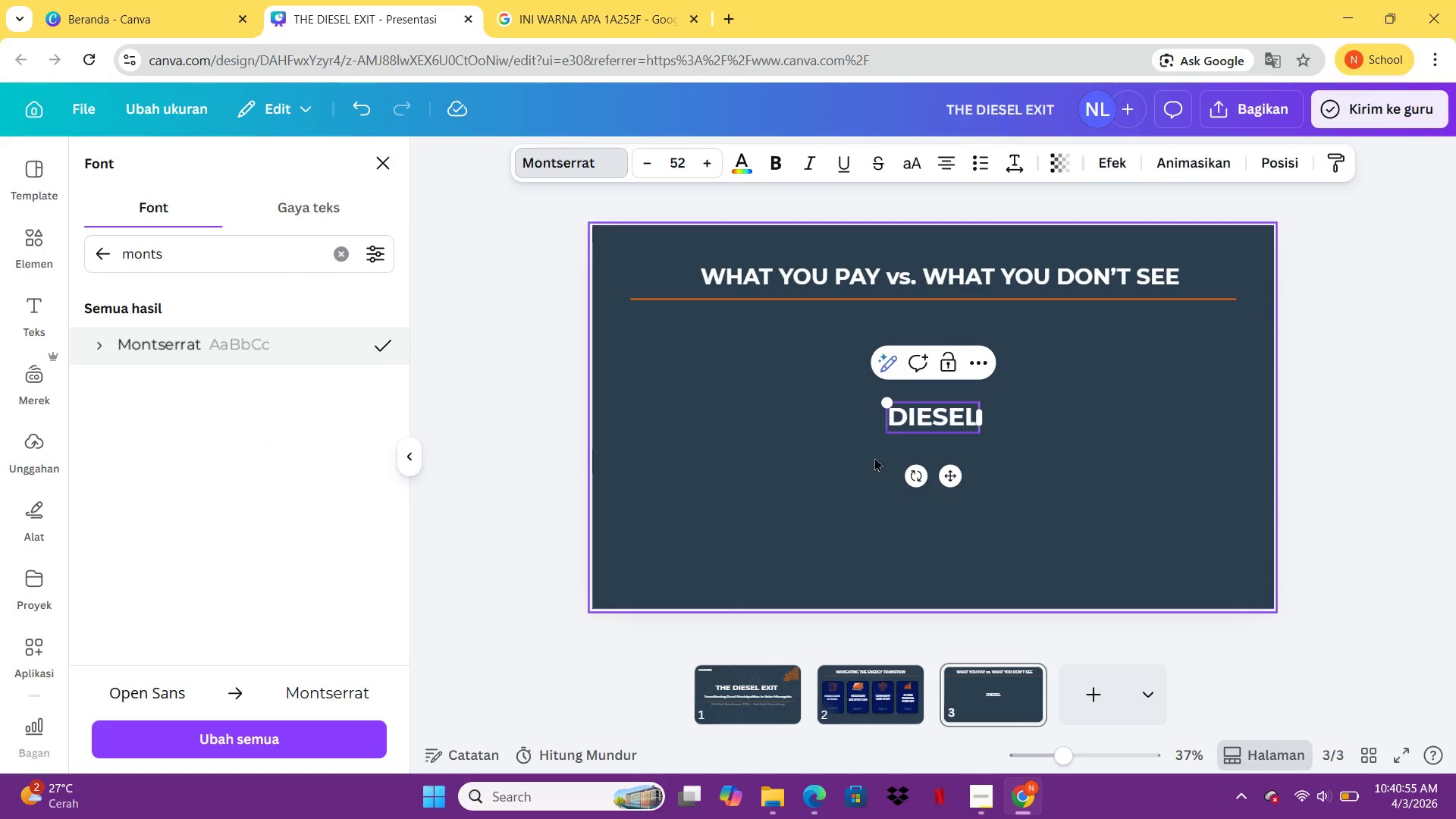 
left_click([874, 457])
 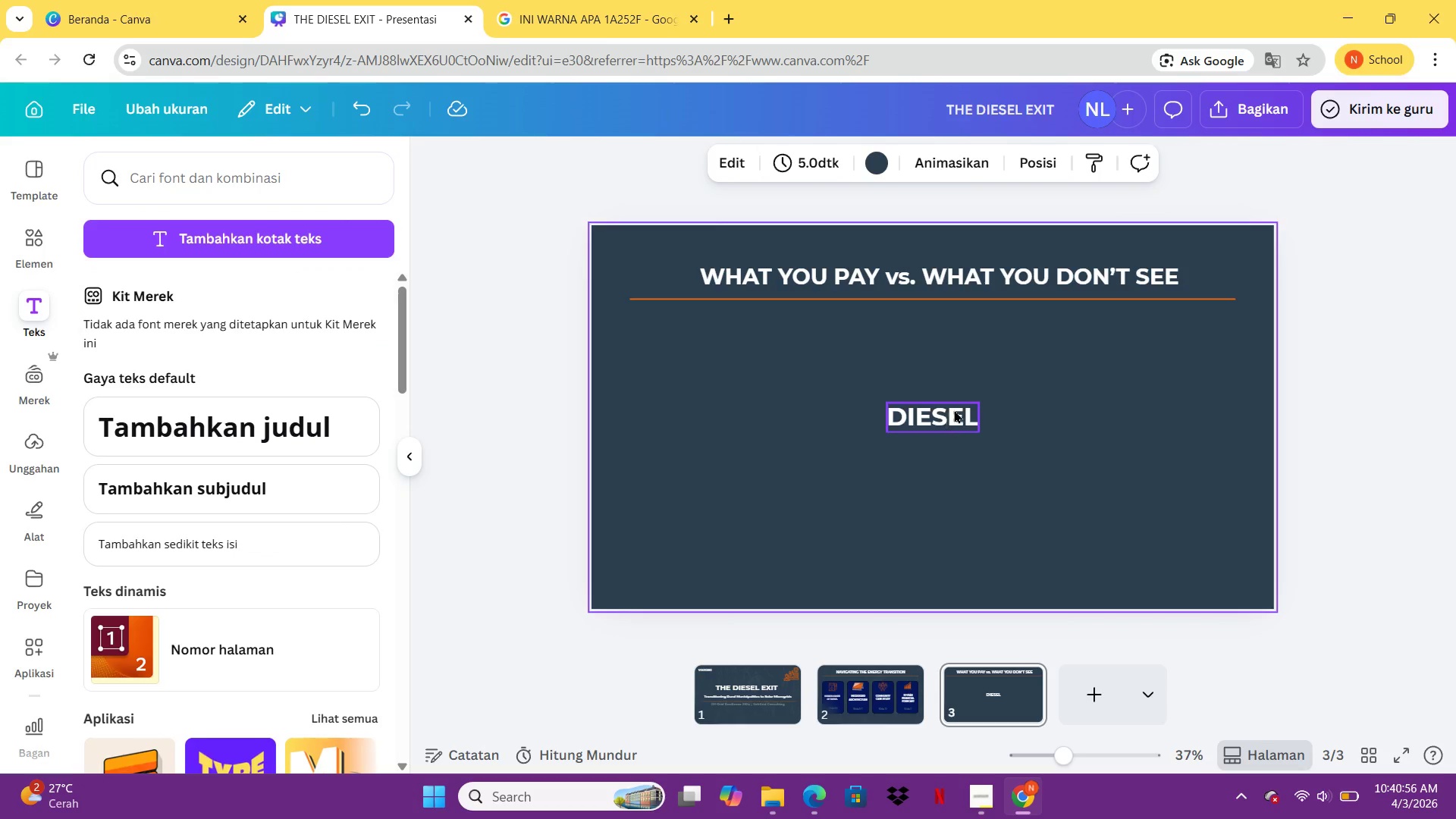 
left_click_drag(start_coordinate=[954, 410], to_coordinate=[780, 406])
 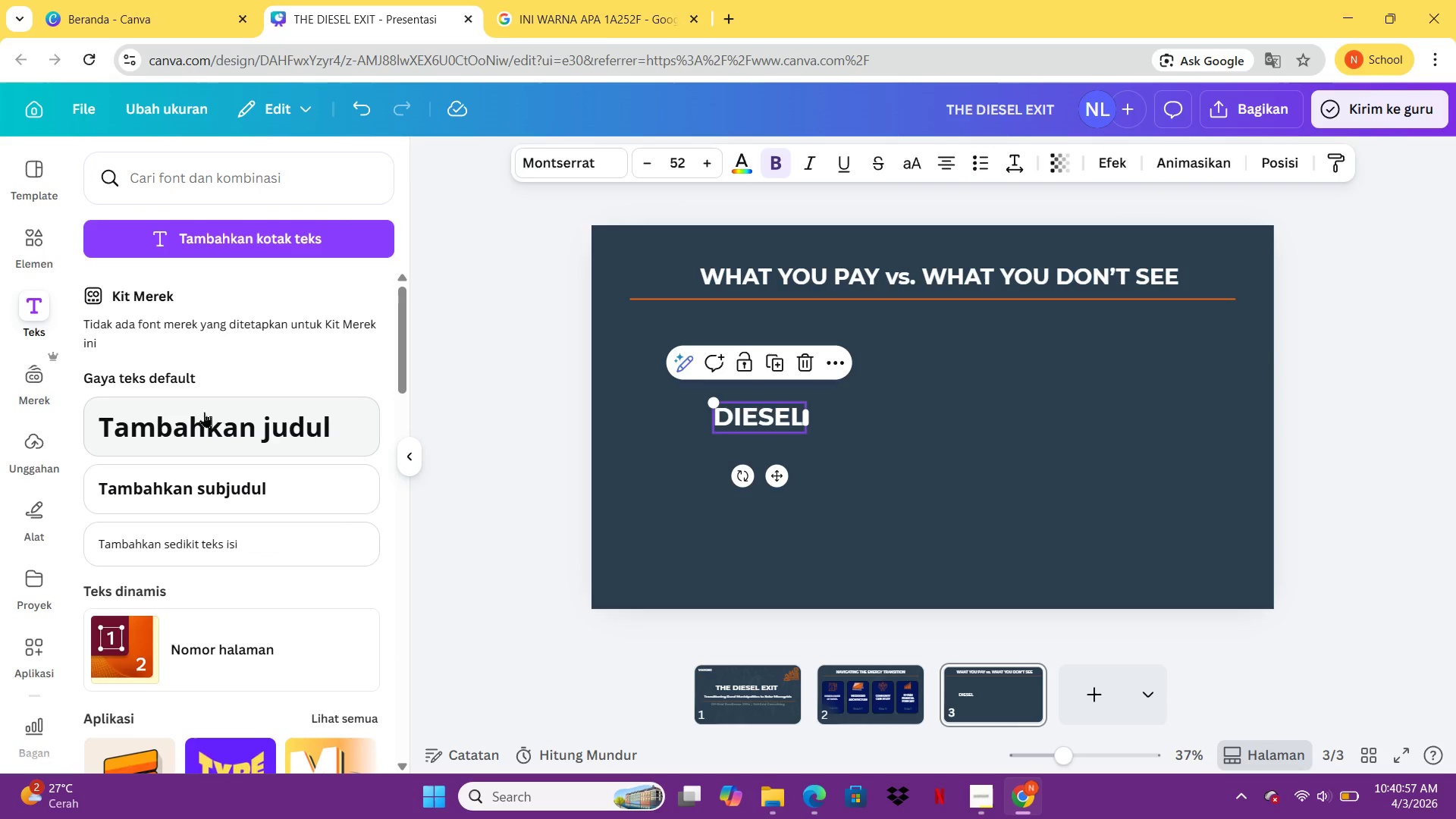 
left_click([204, 414])
 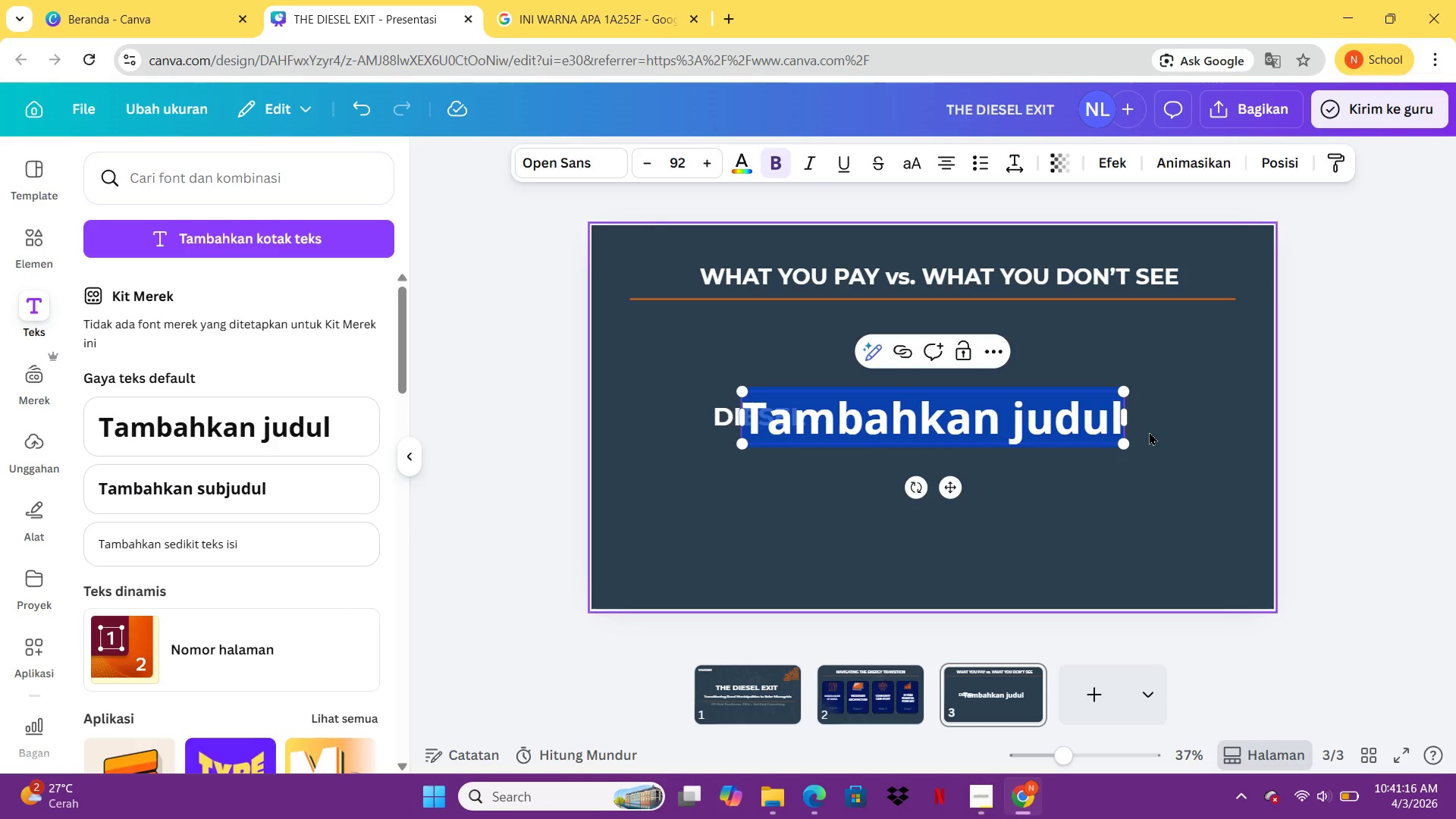 
wait(24.09)
 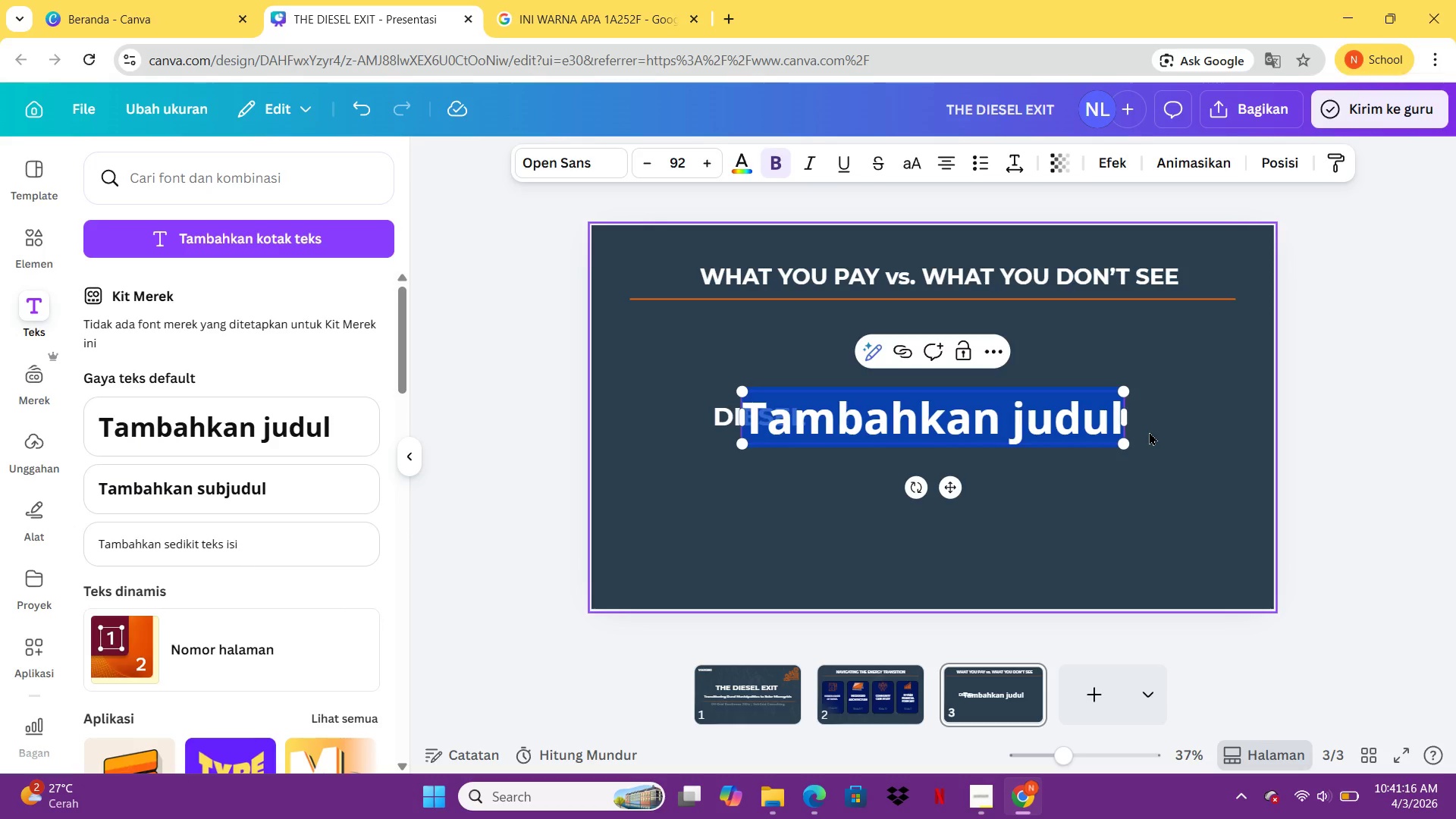 
left_click([1017, 557])
 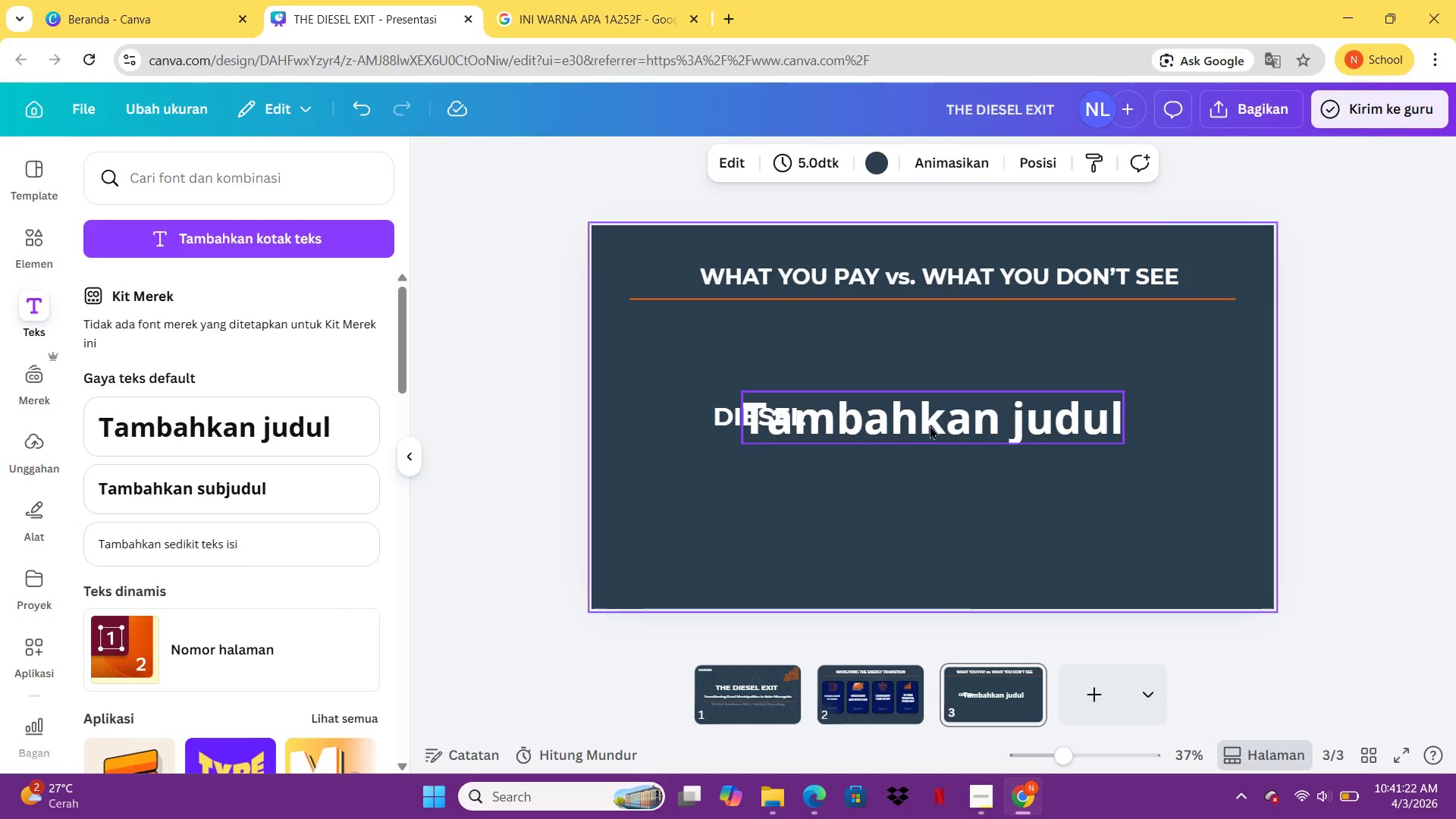 
double_click([1017, 557])
 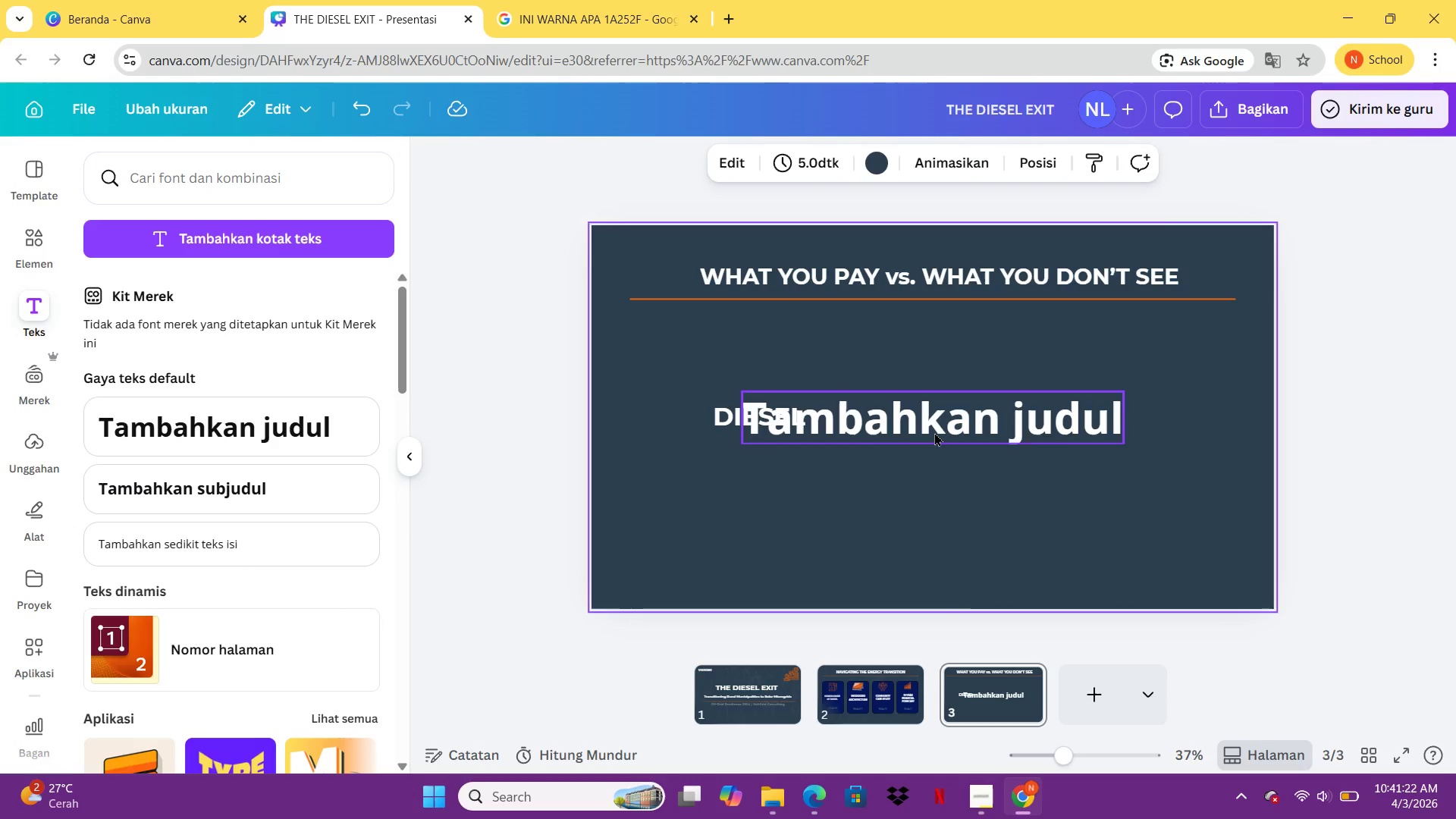 
left_click_drag(start_coordinate=[930, 424], to_coordinate=[968, 497])
 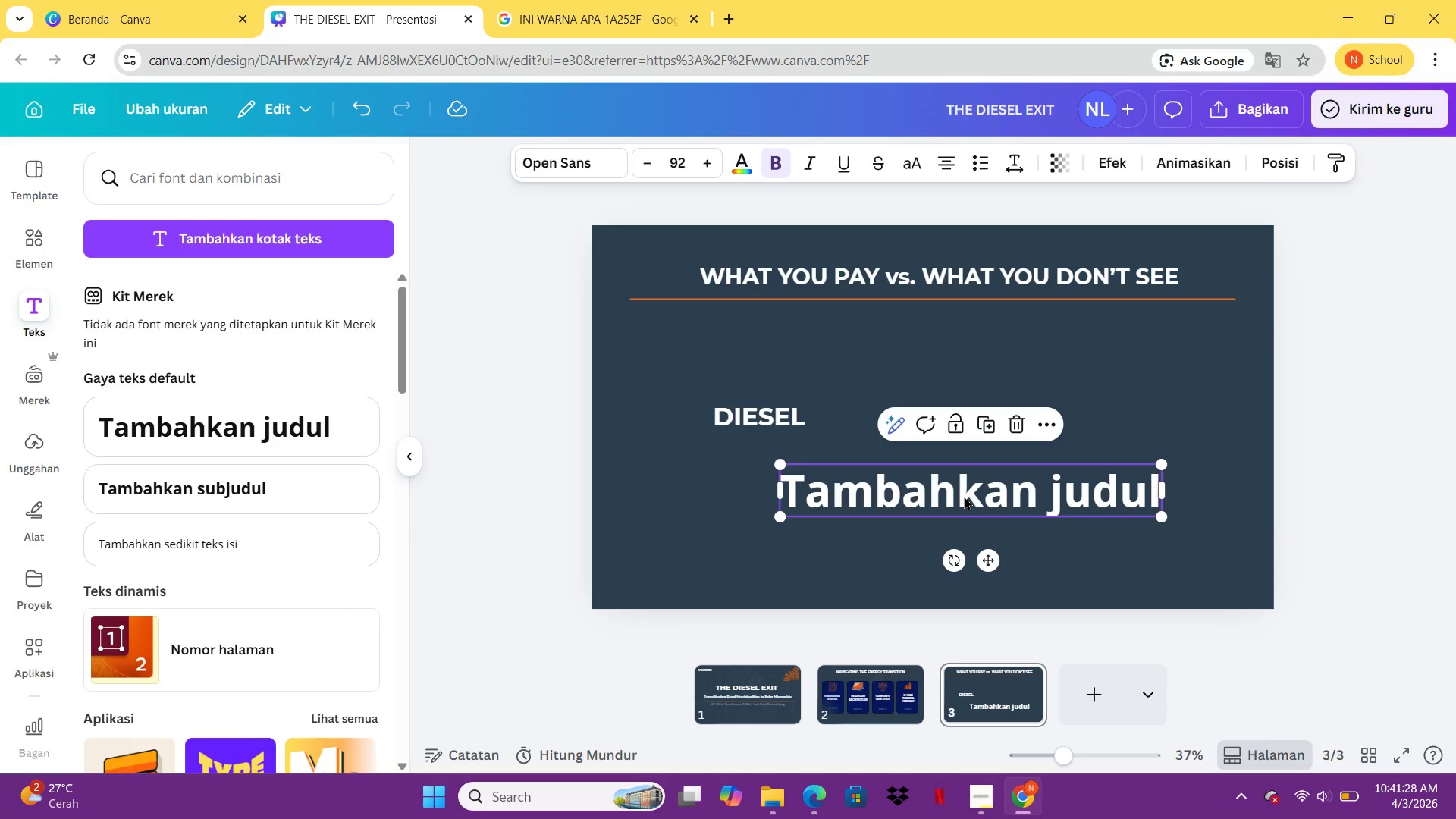 
wait(10.88)
 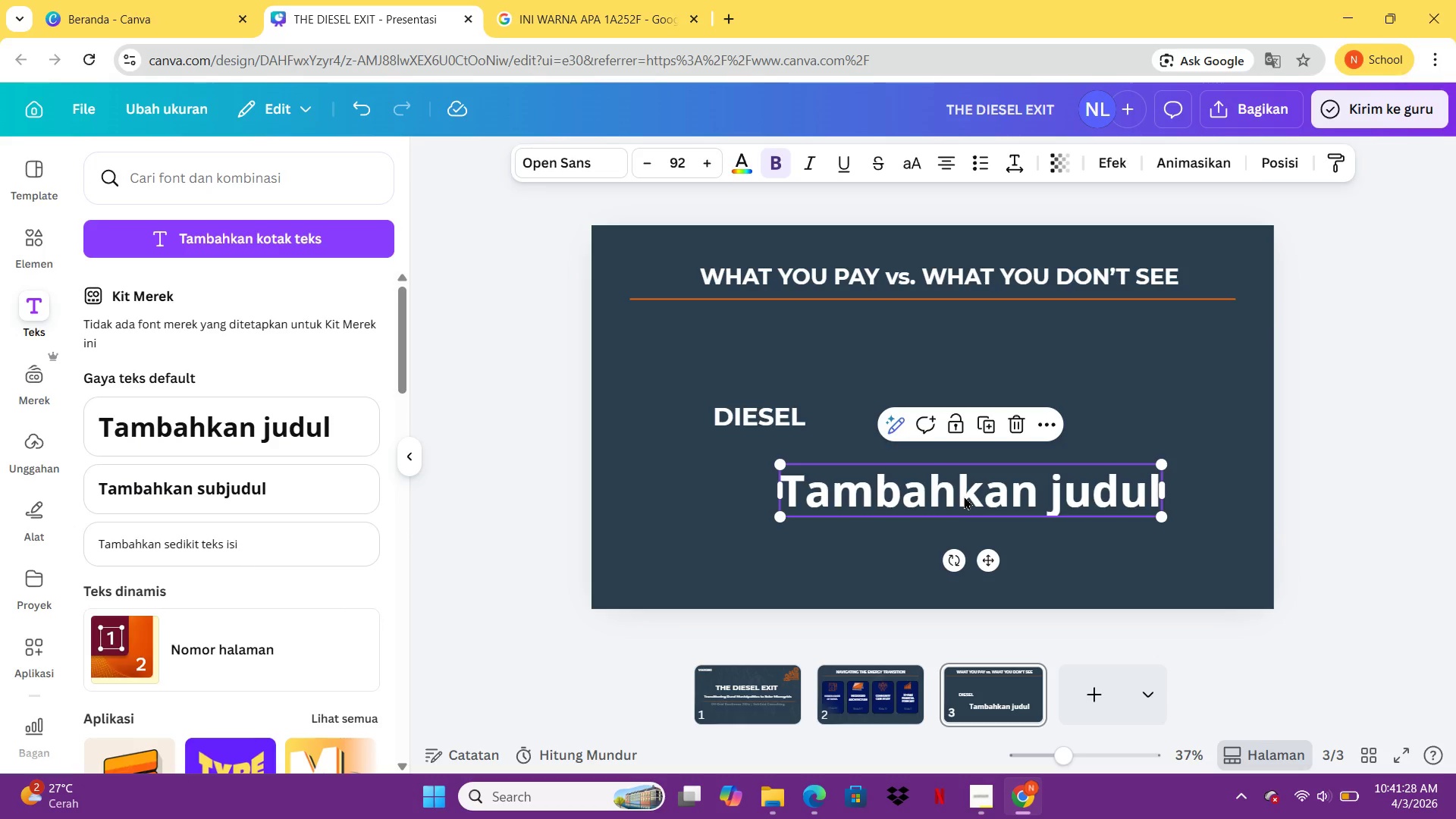 
key(Delete)
 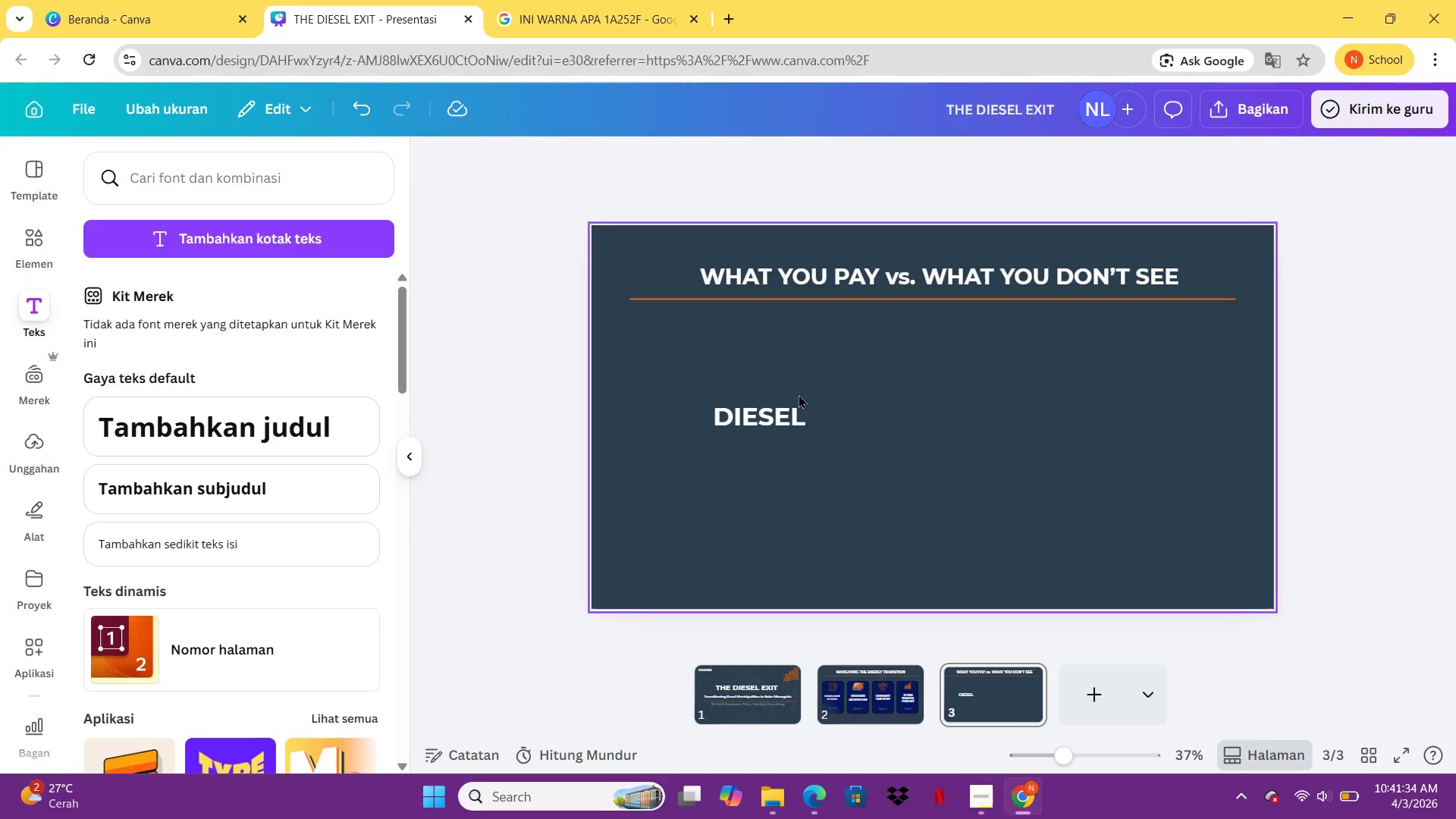 
left_click([791, 414])
 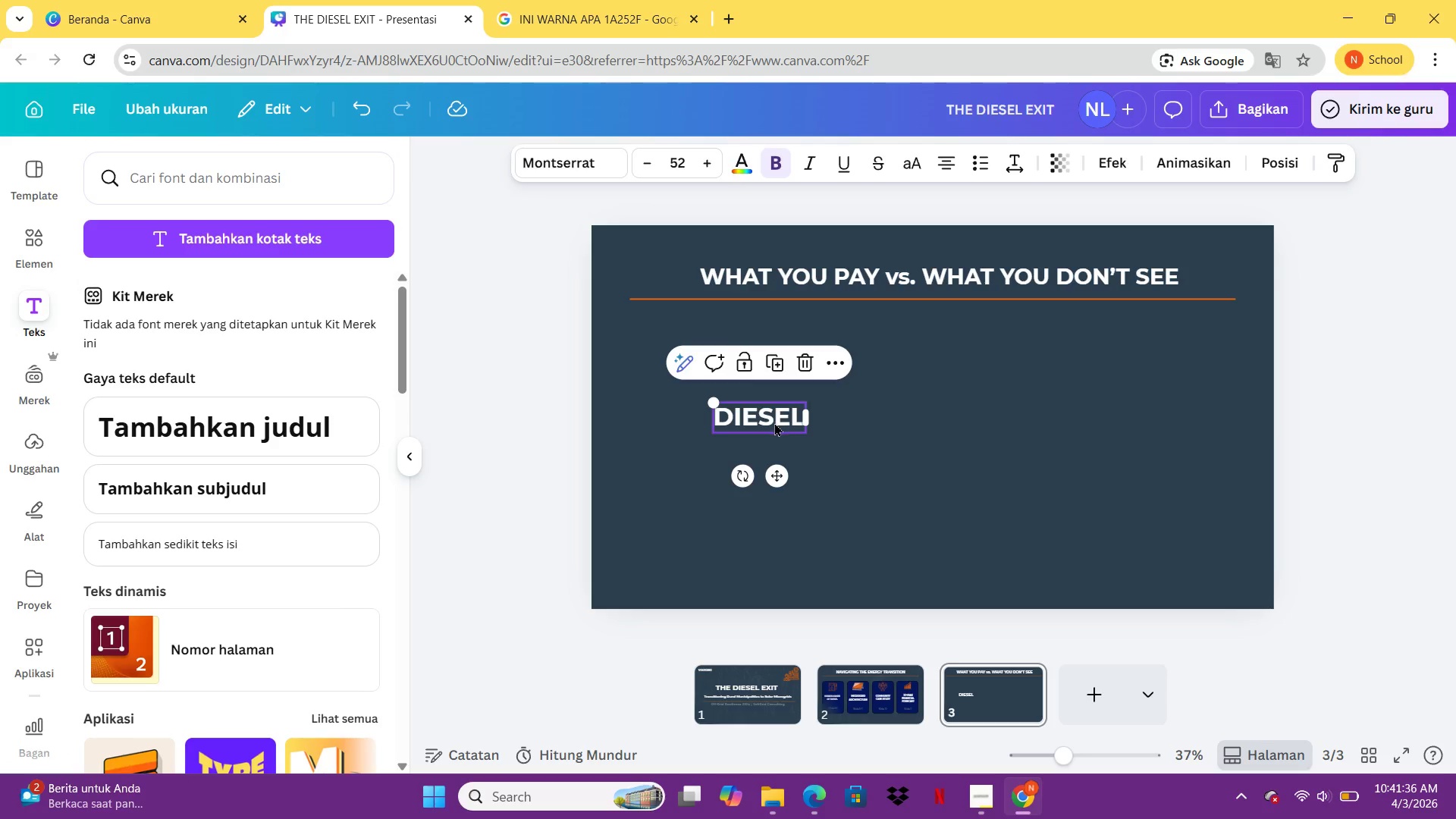 
key(Control+C)
 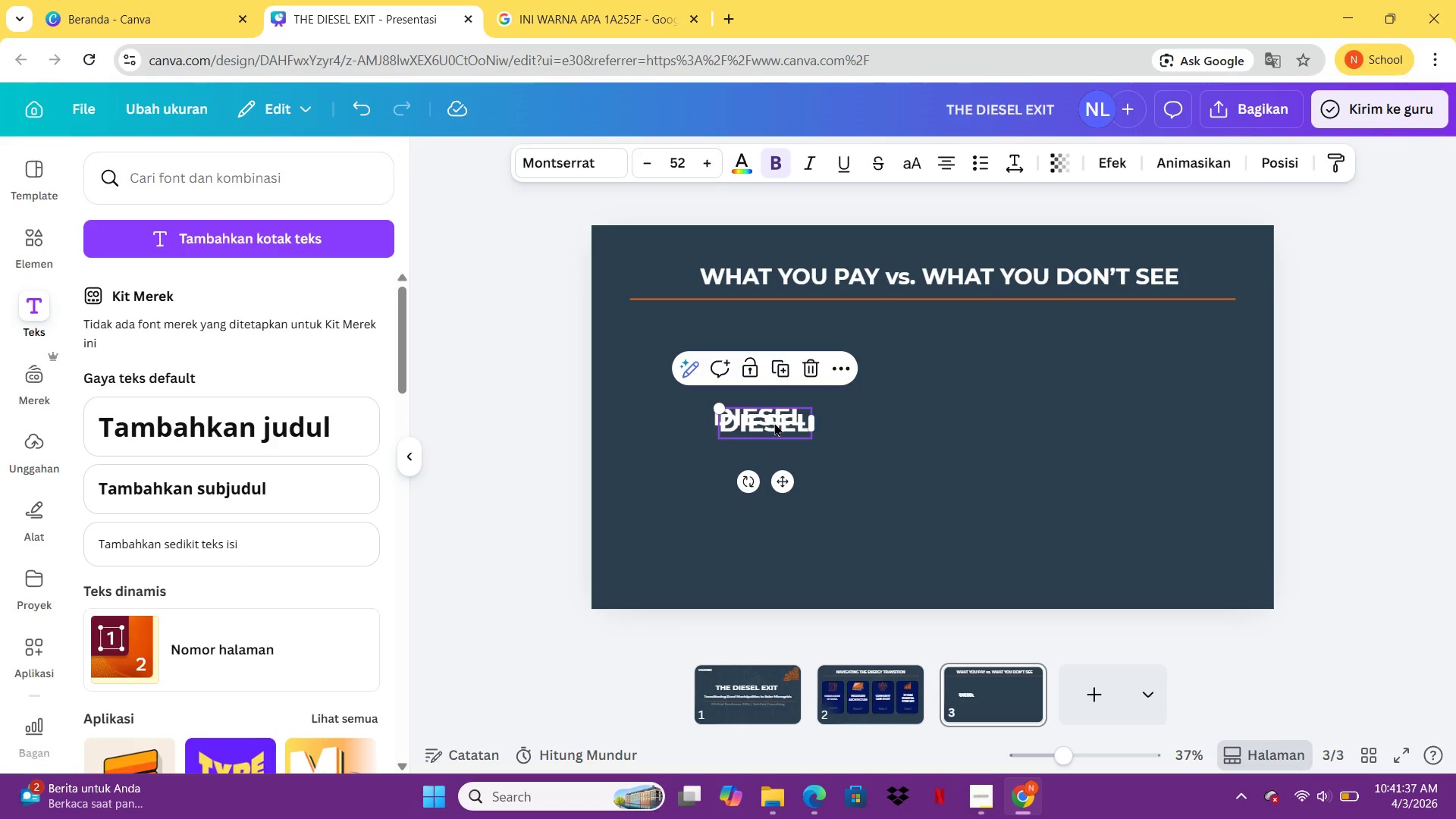 
key(Control+V)
 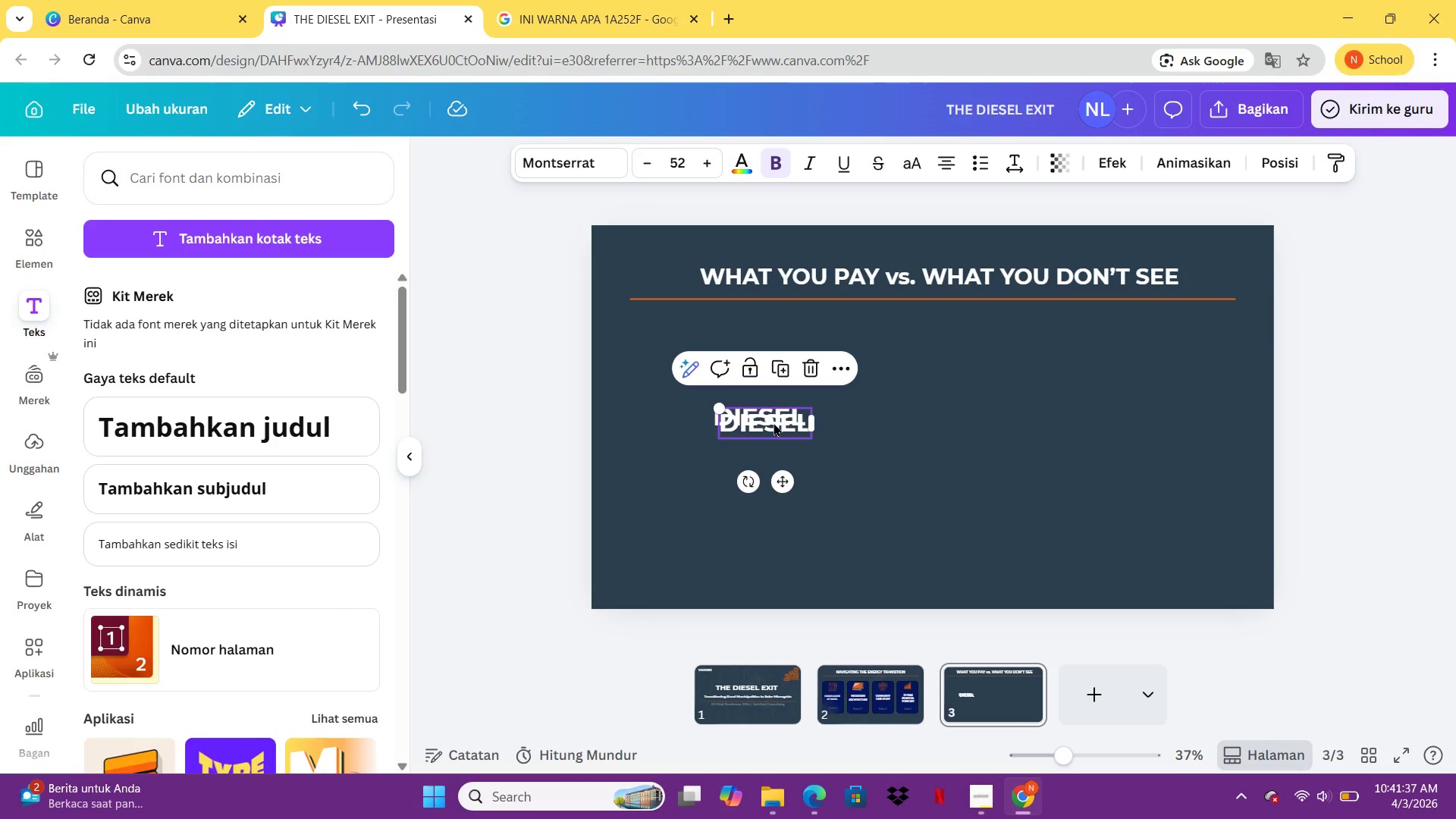 
left_click_drag(start_coordinate=[774, 422], to_coordinate=[894, 419])
 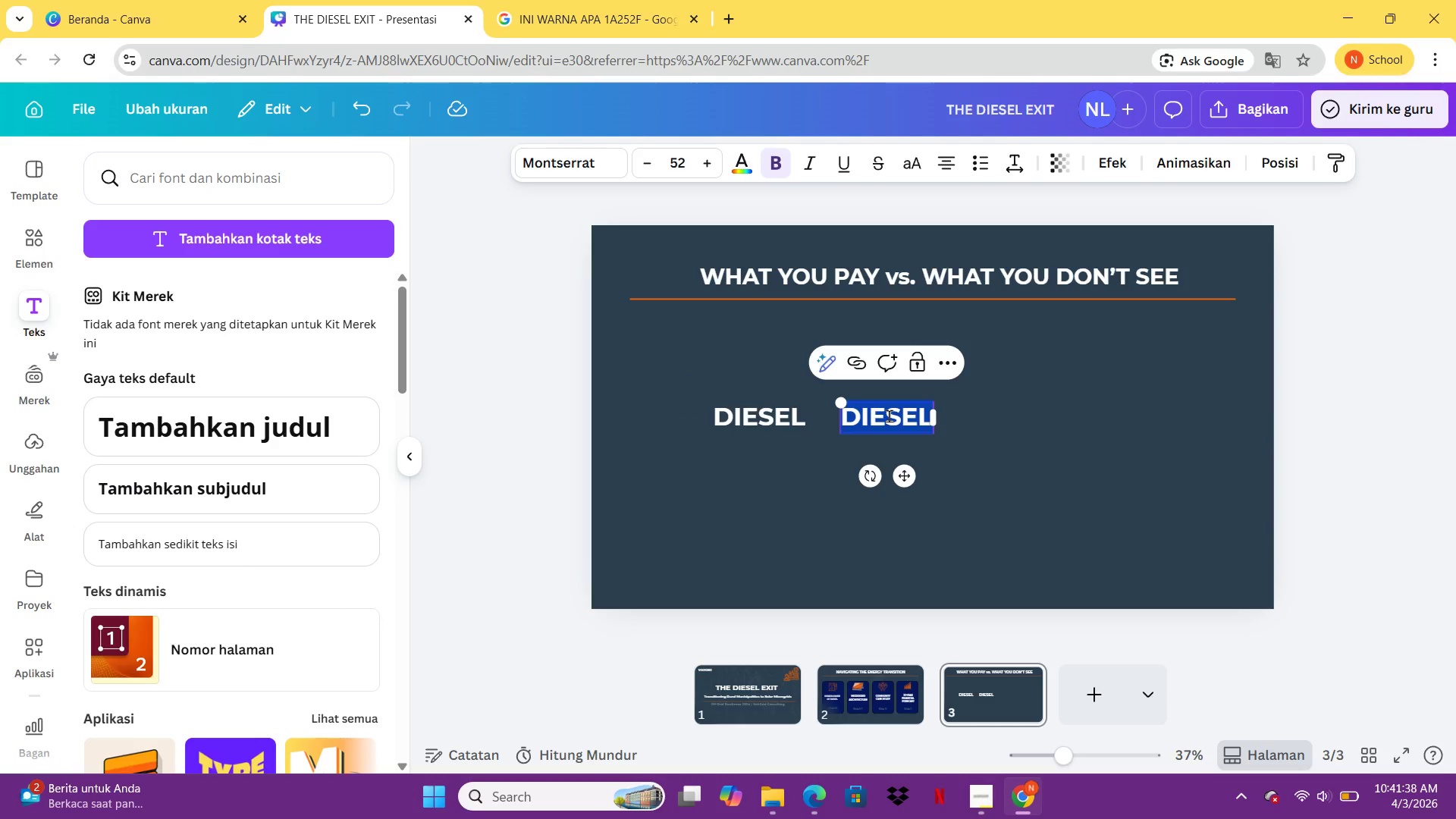 
triple_click([889, 416])
 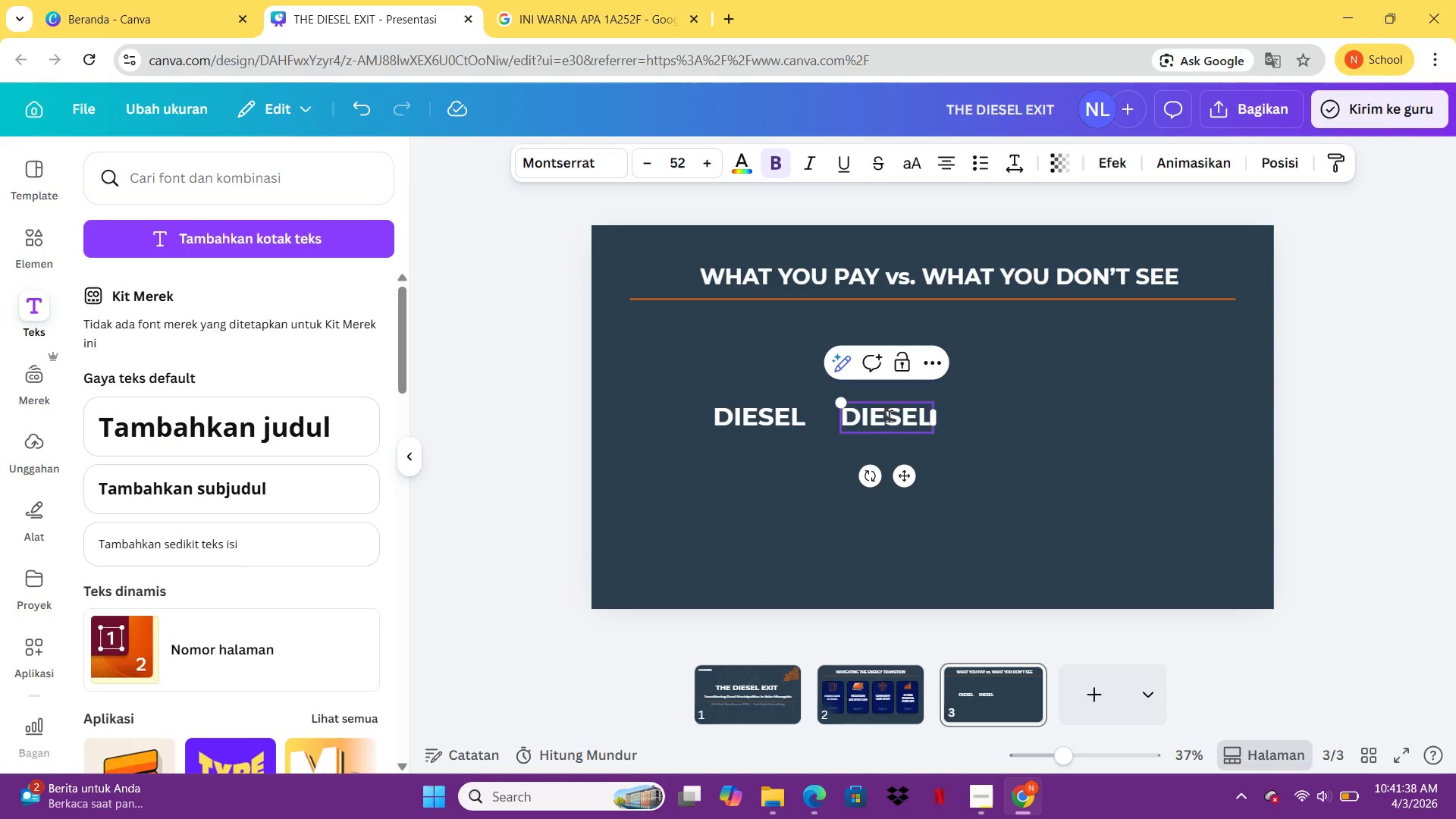 
key(Control+ControlLeft)
 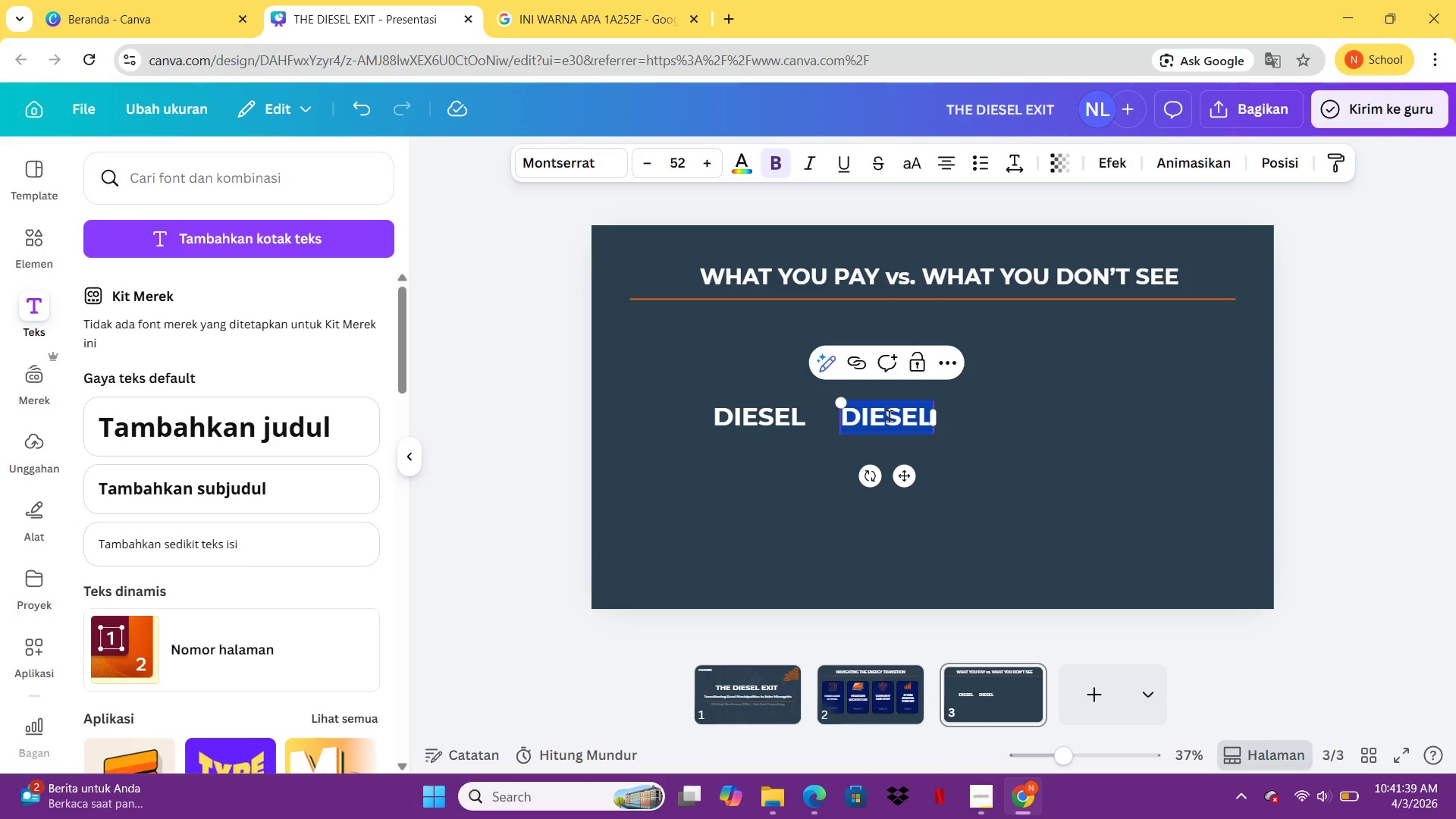 
key(Control+A)
 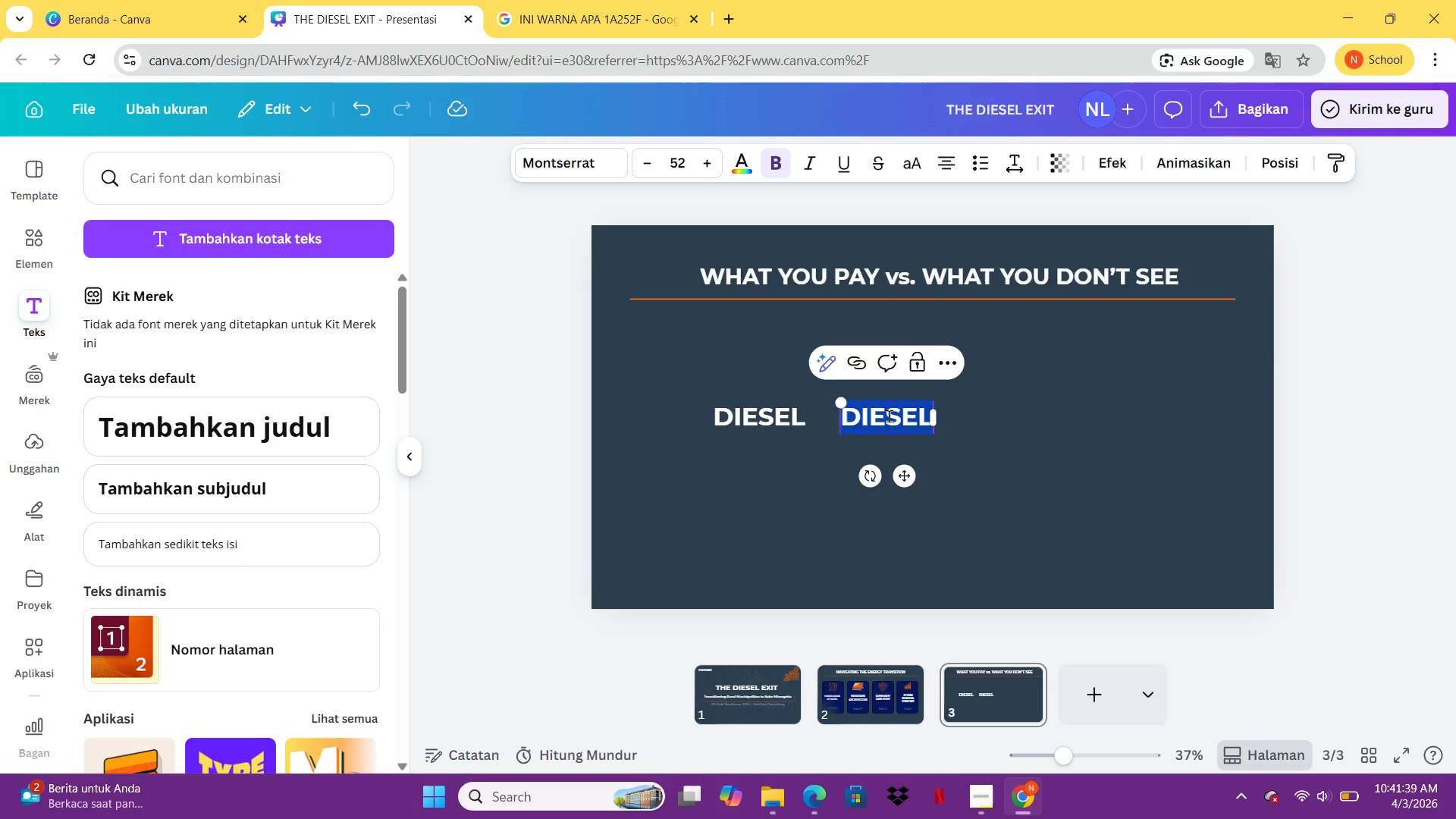 
type(SOLAR)
 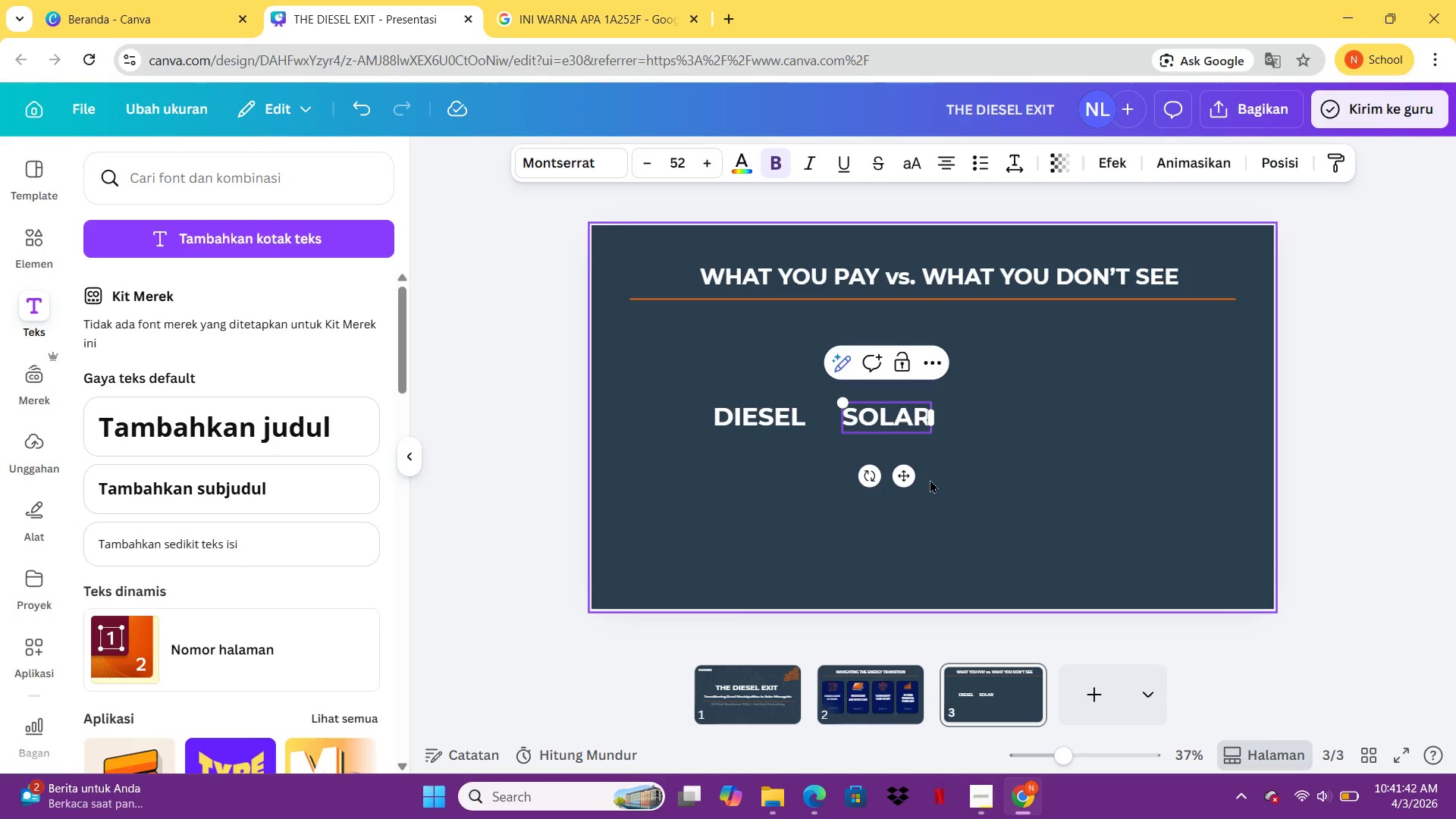 
left_click([689, 503])
 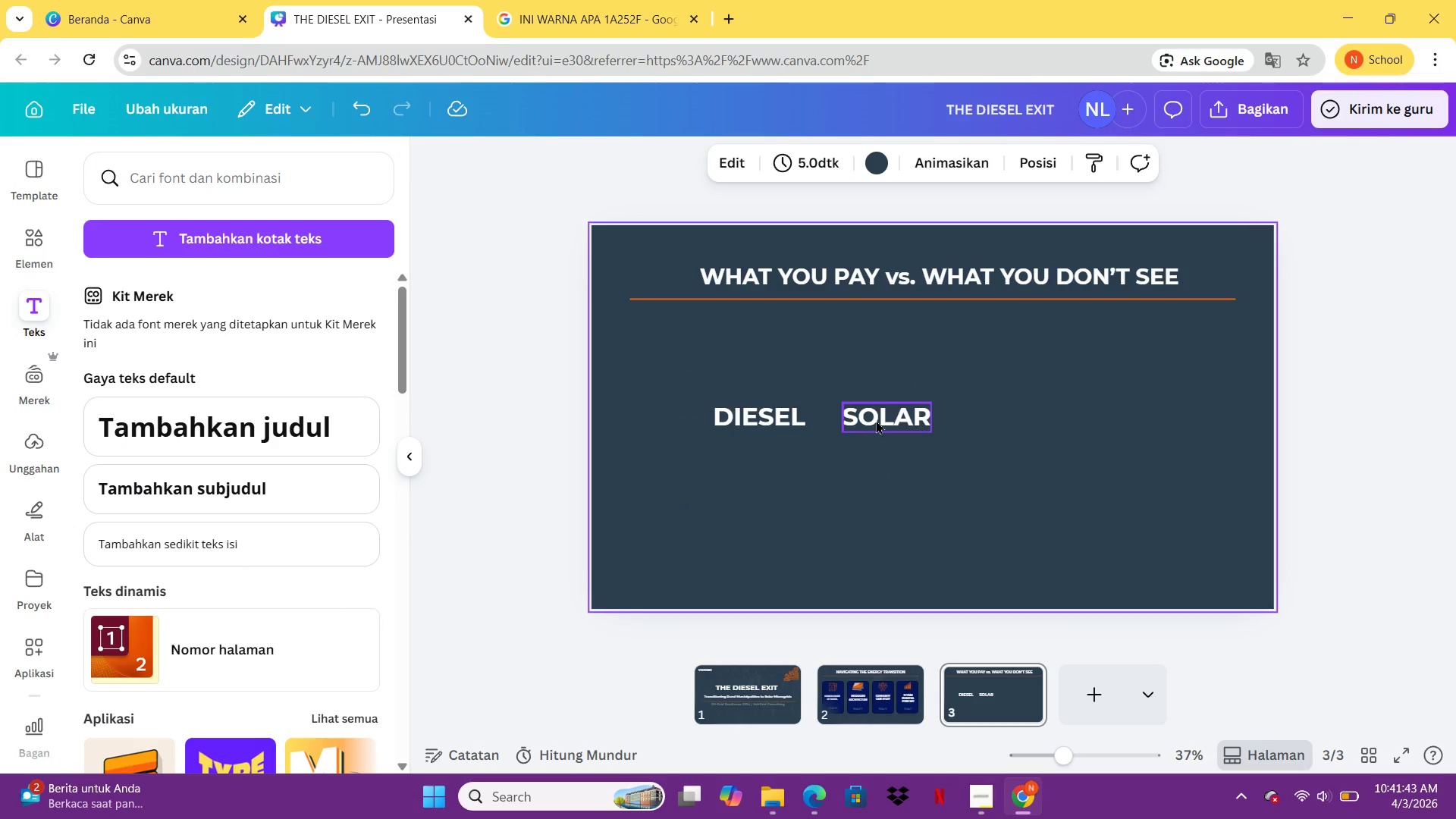 
left_click_drag(start_coordinate=[876, 420], to_coordinate=[935, 410])
 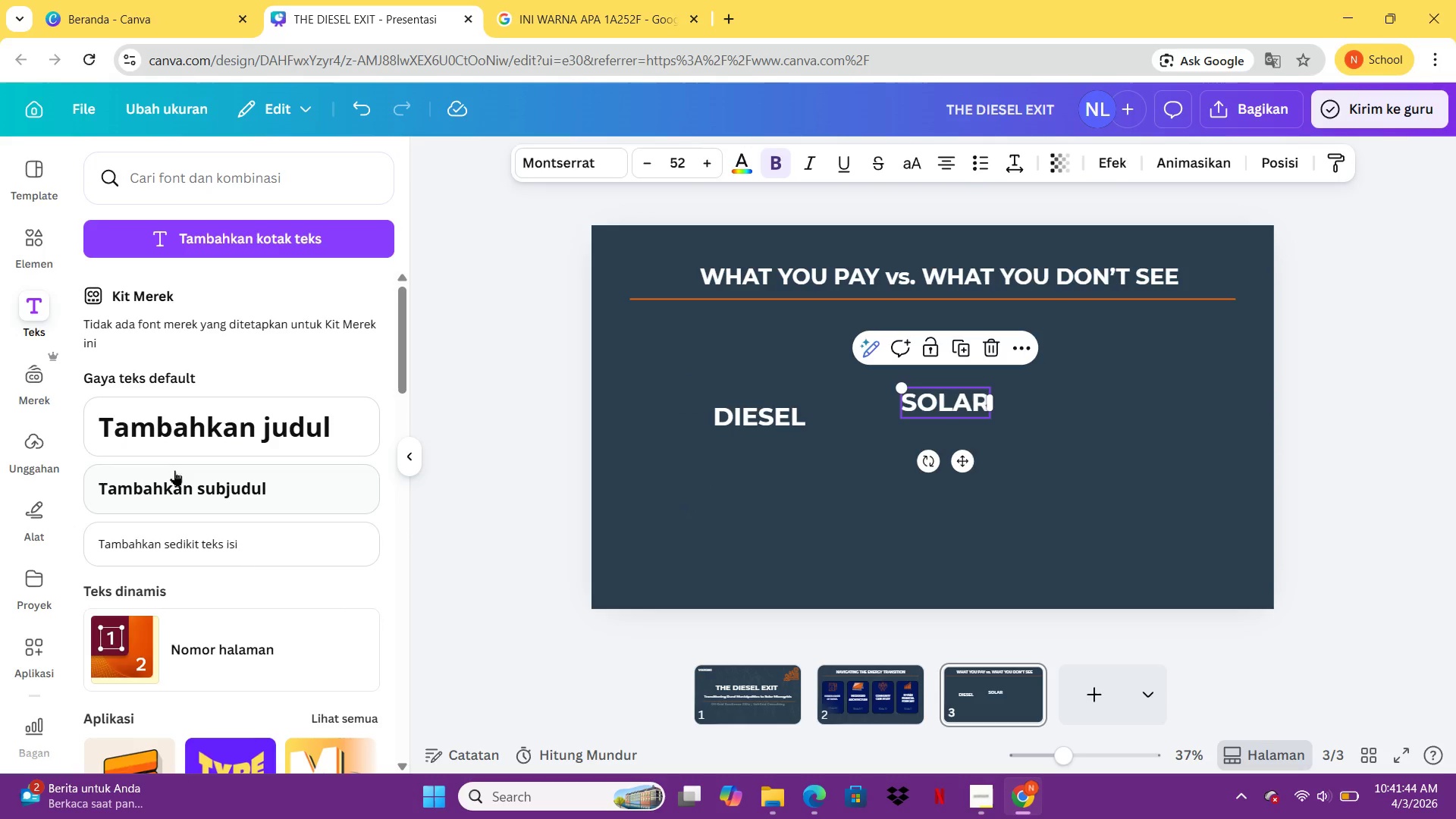 
left_click([177, 487])
 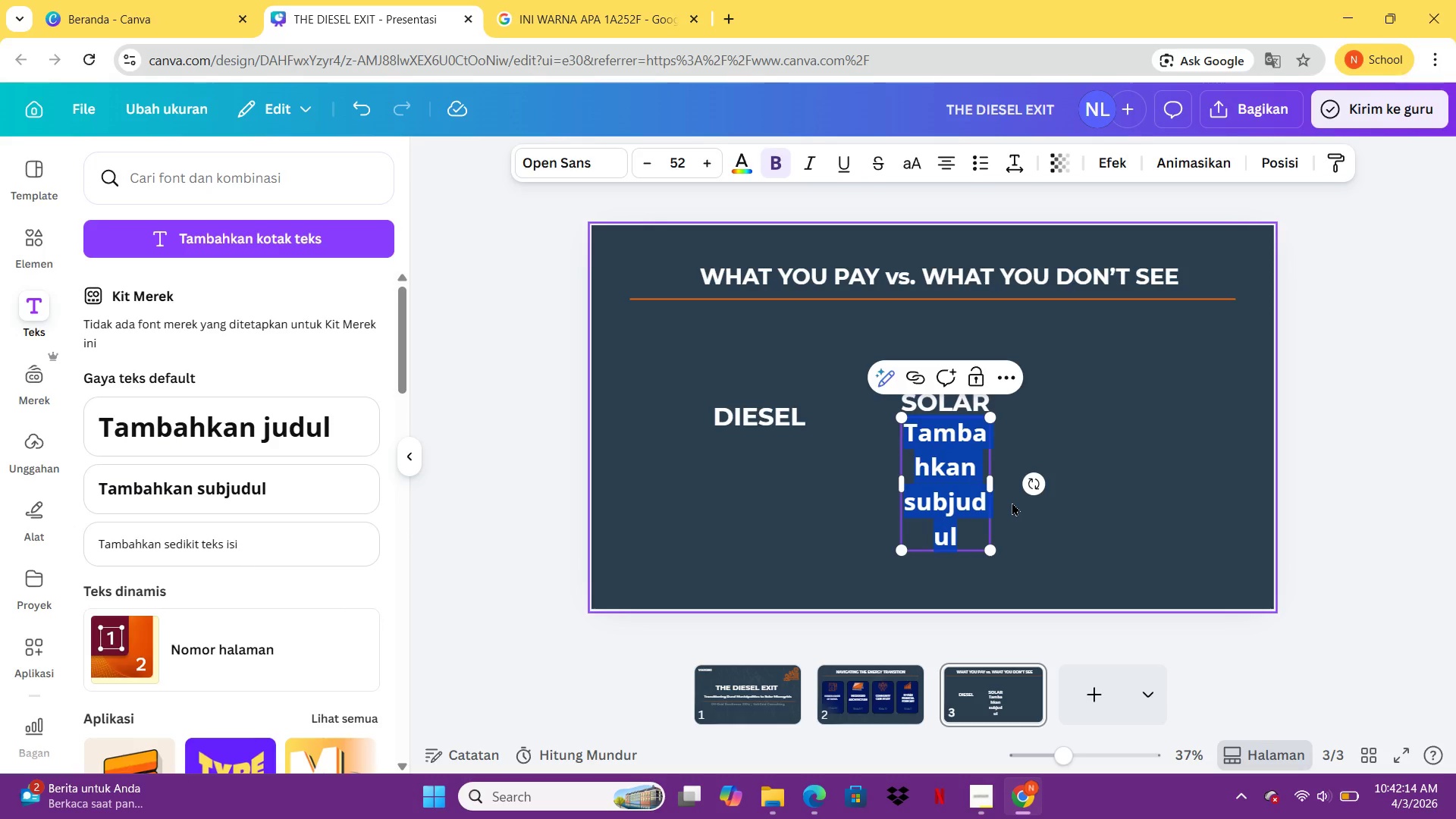 
wait(34.44)
 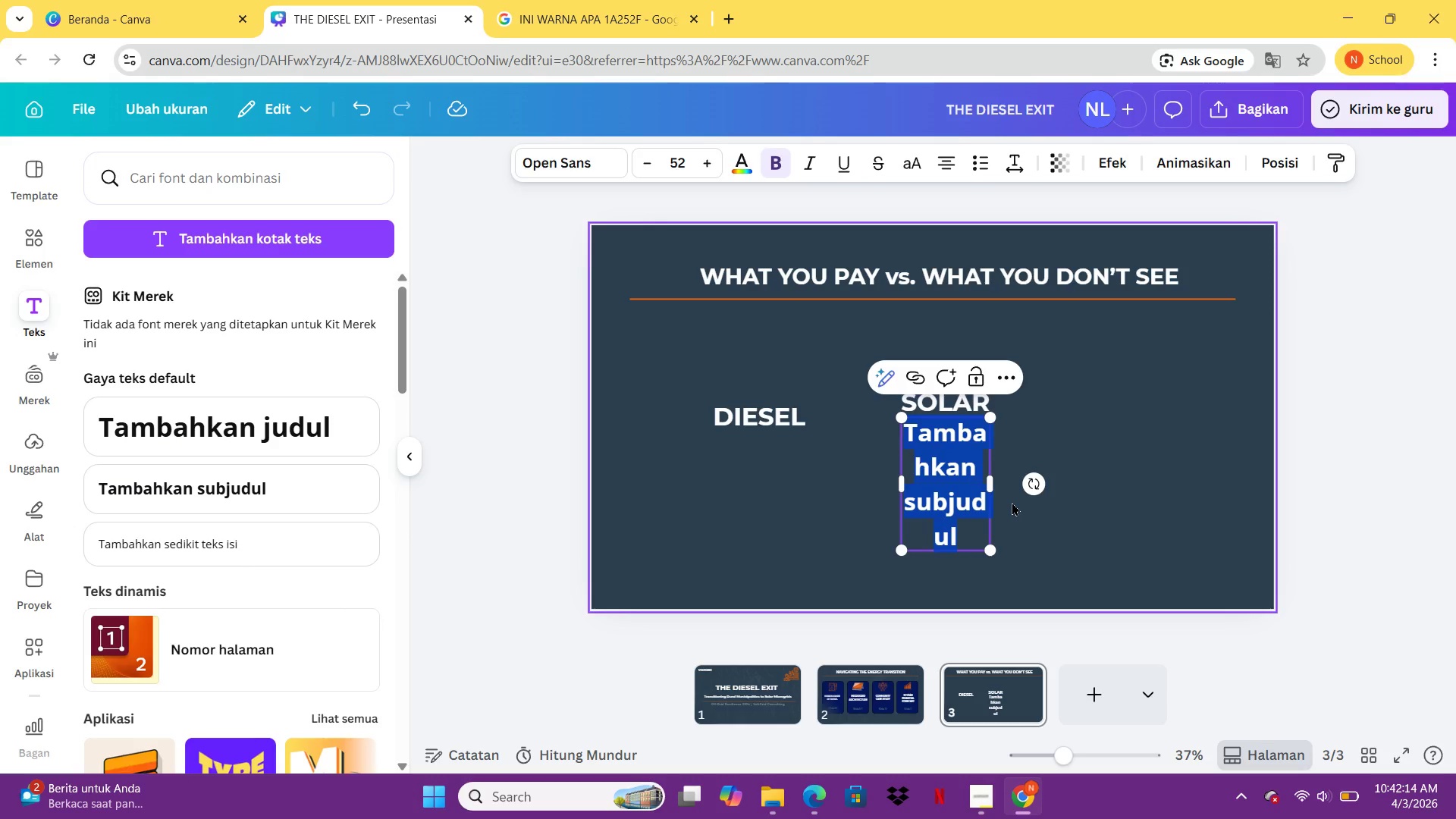 
type(Pump )
 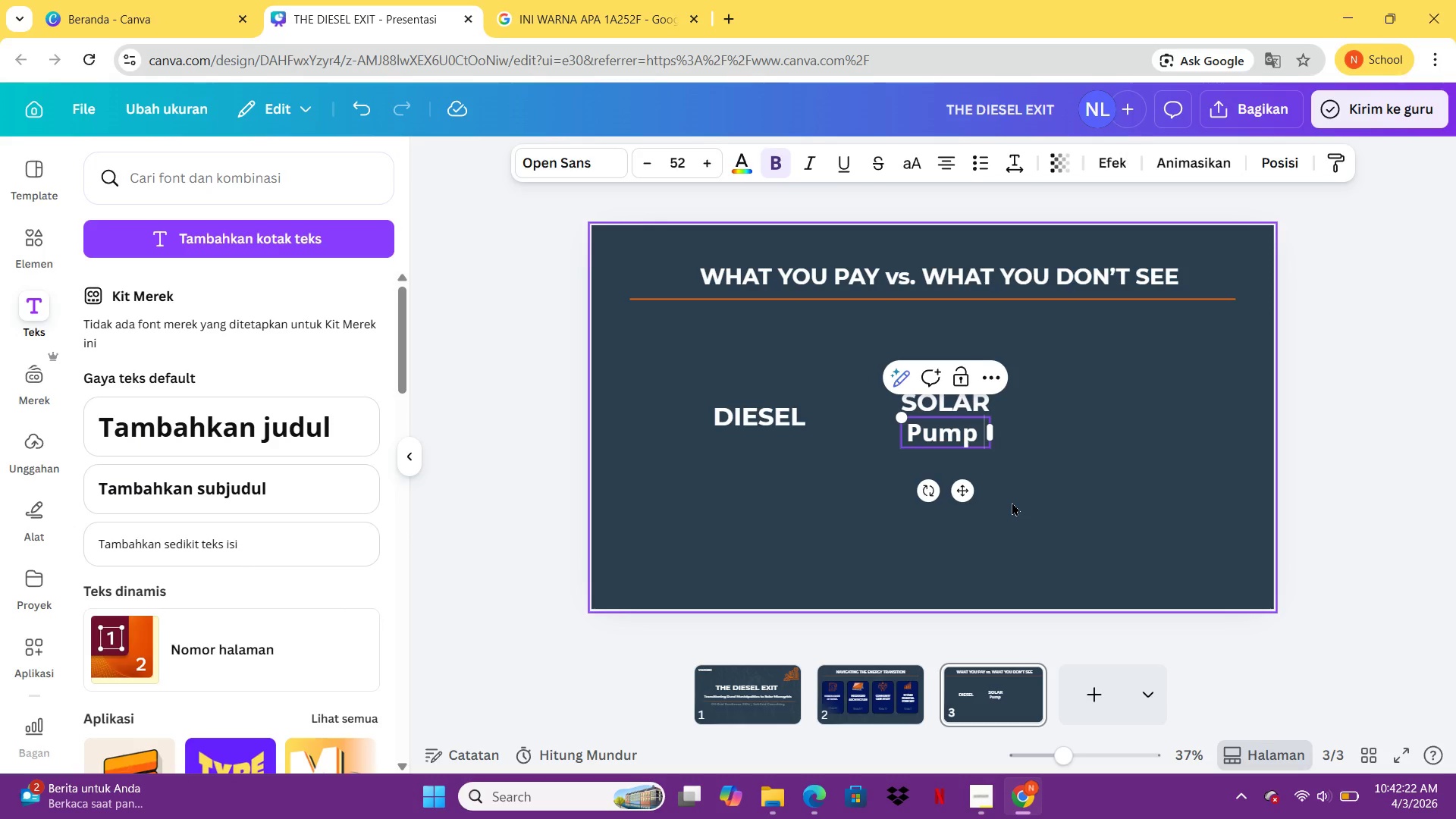 
type(rice)
key(Backspace)
key(Backspace)
key(Backspace)
key(Backspace)
key(Backspace)
type(rice)
 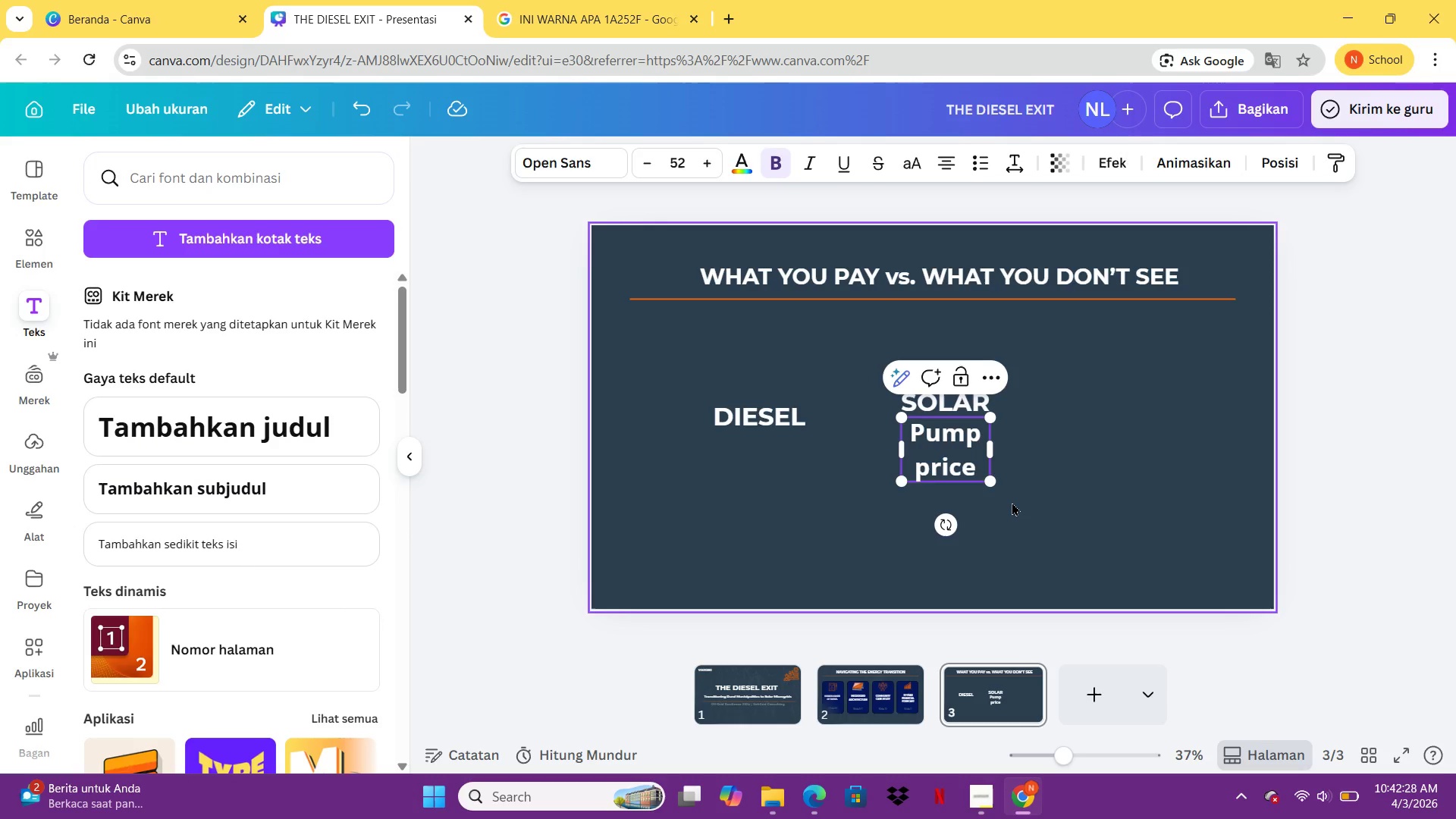 
hold_key(key=P, duration=3.14)
 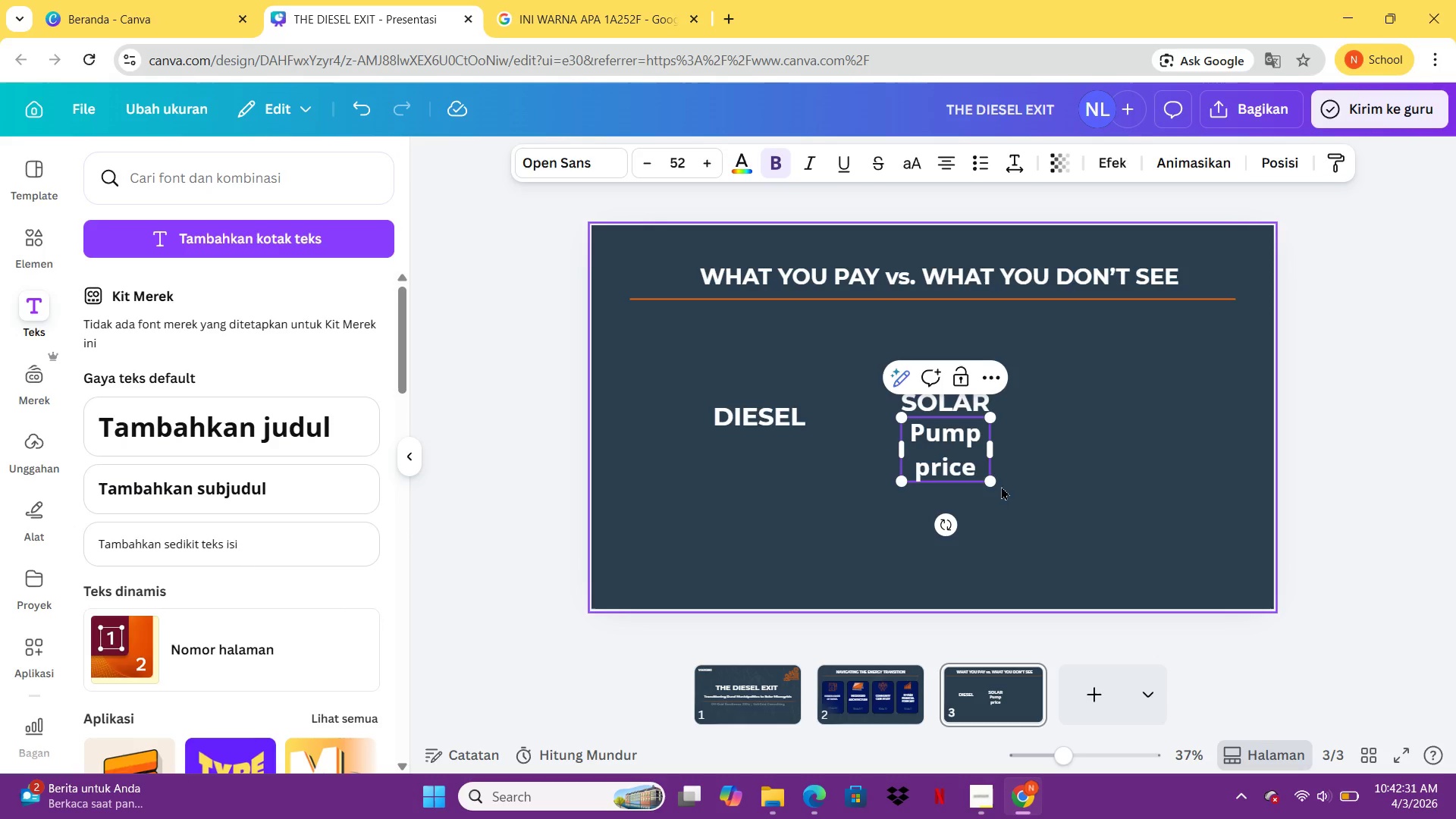 
wait(5.26)
 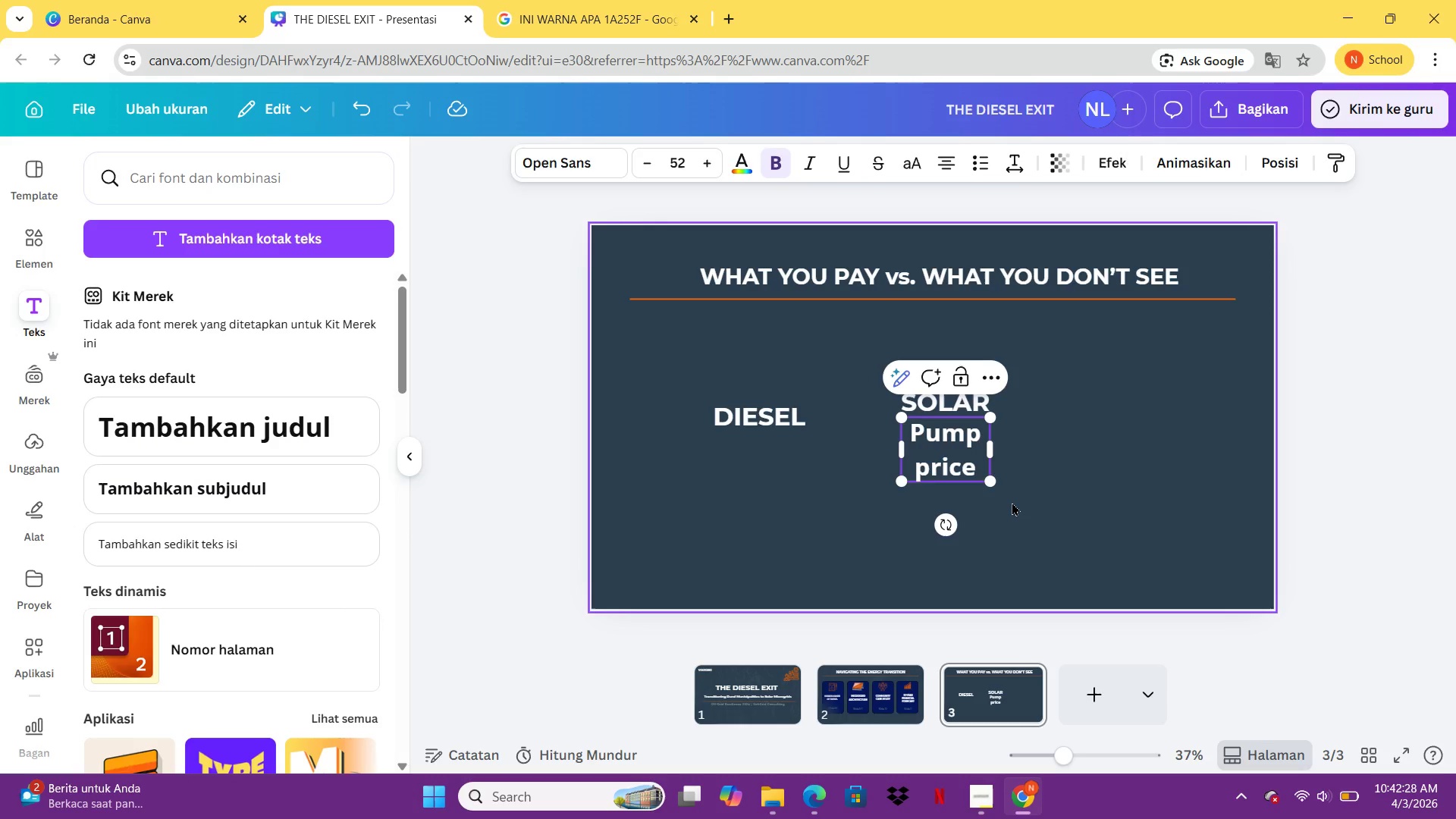 
left_click_drag(start_coordinate=[994, 447], to_coordinate=[1068, 425])
 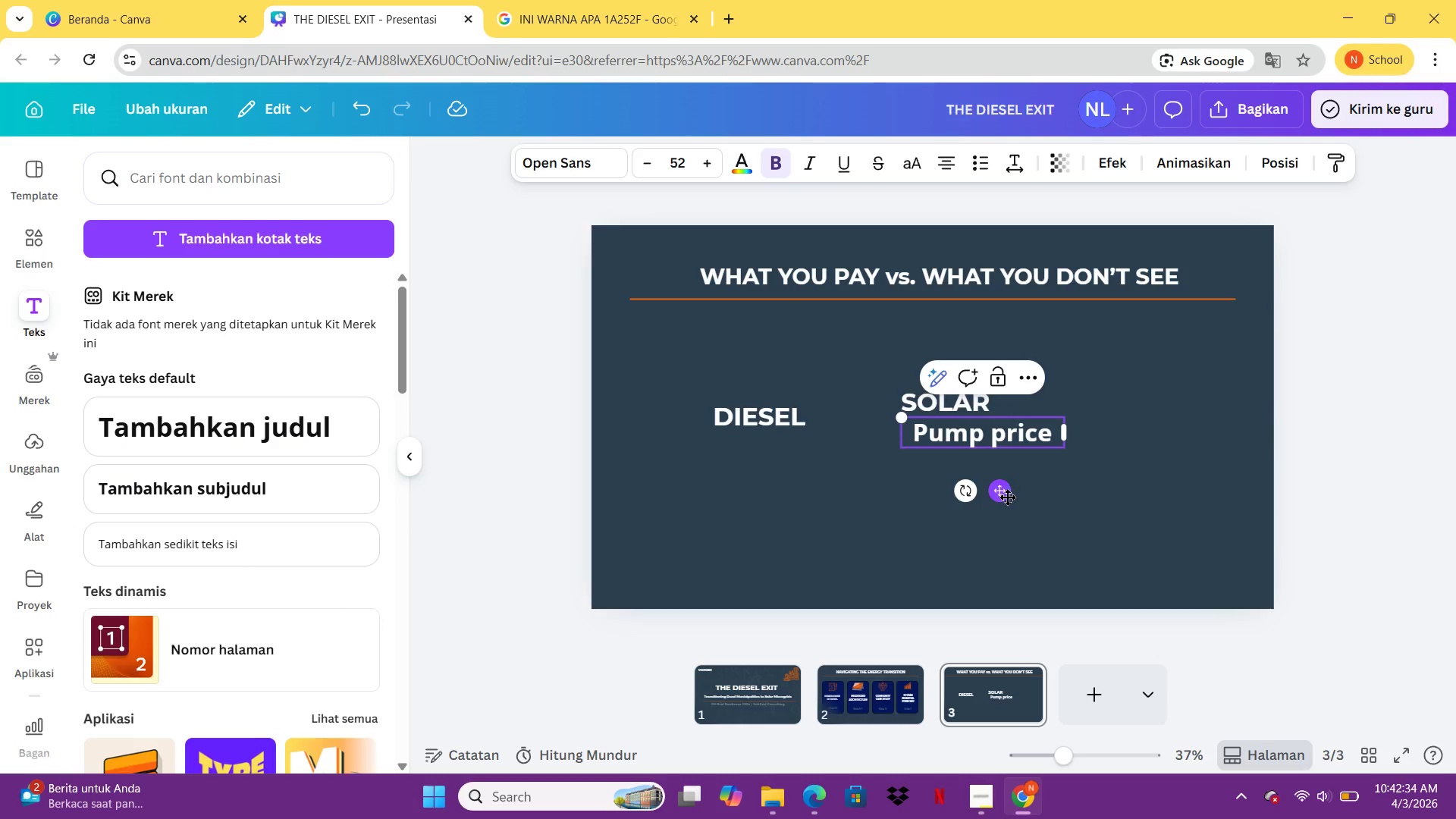 
left_click_drag(start_coordinate=[1003, 498], to_coordinate=[808, 551])
 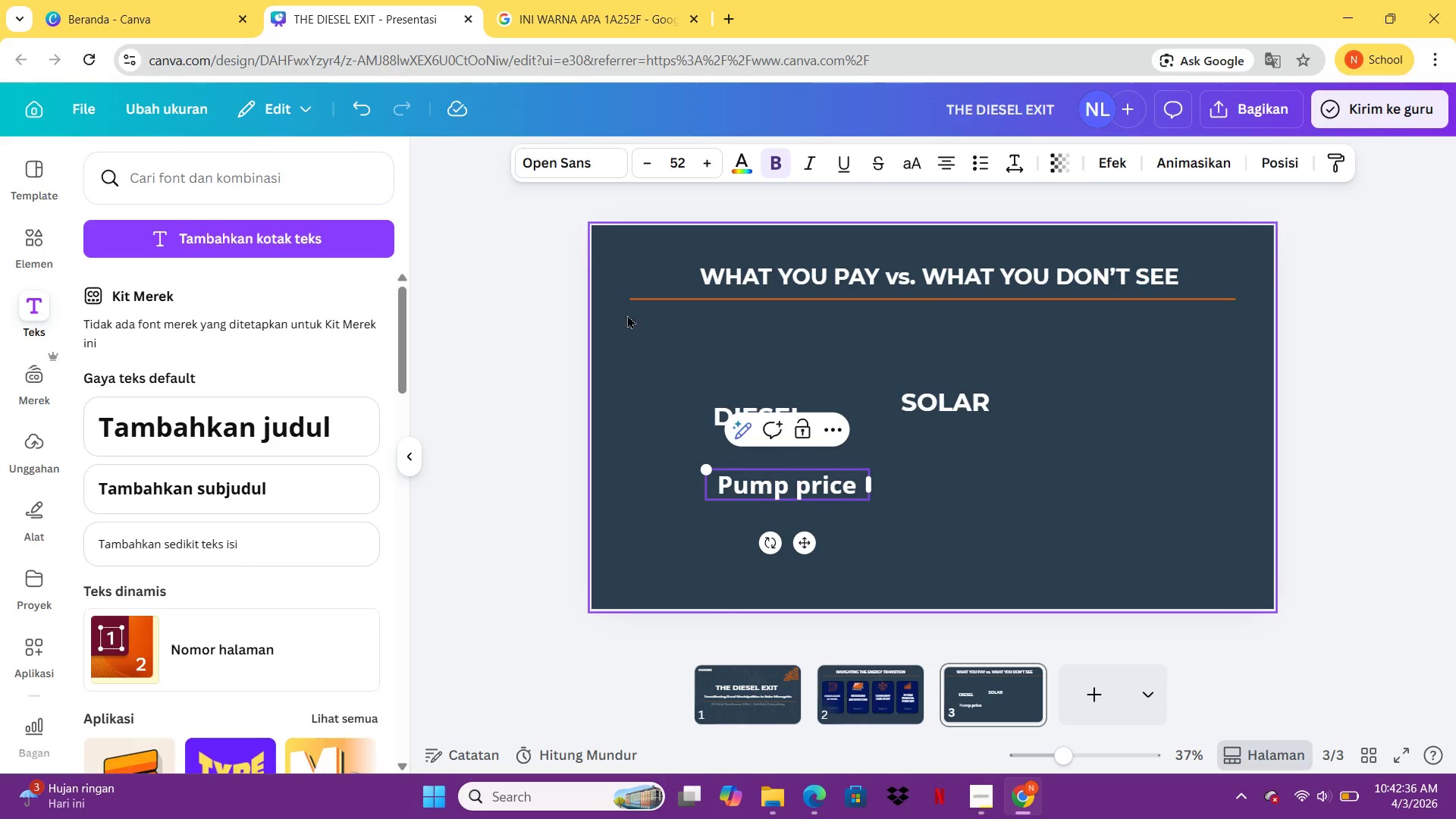 
left_click([566, 174])
 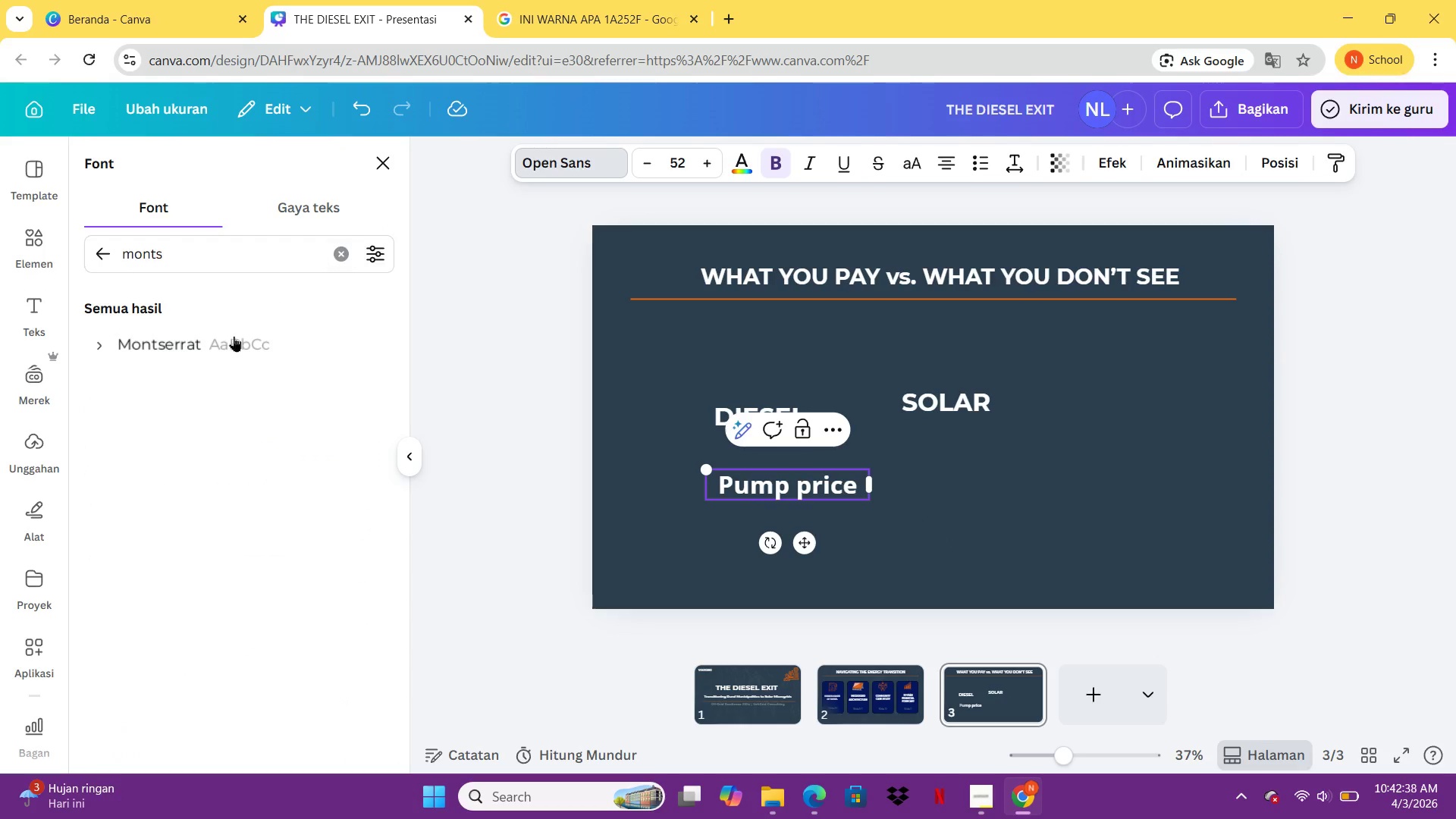 
left_click([230, 343])
 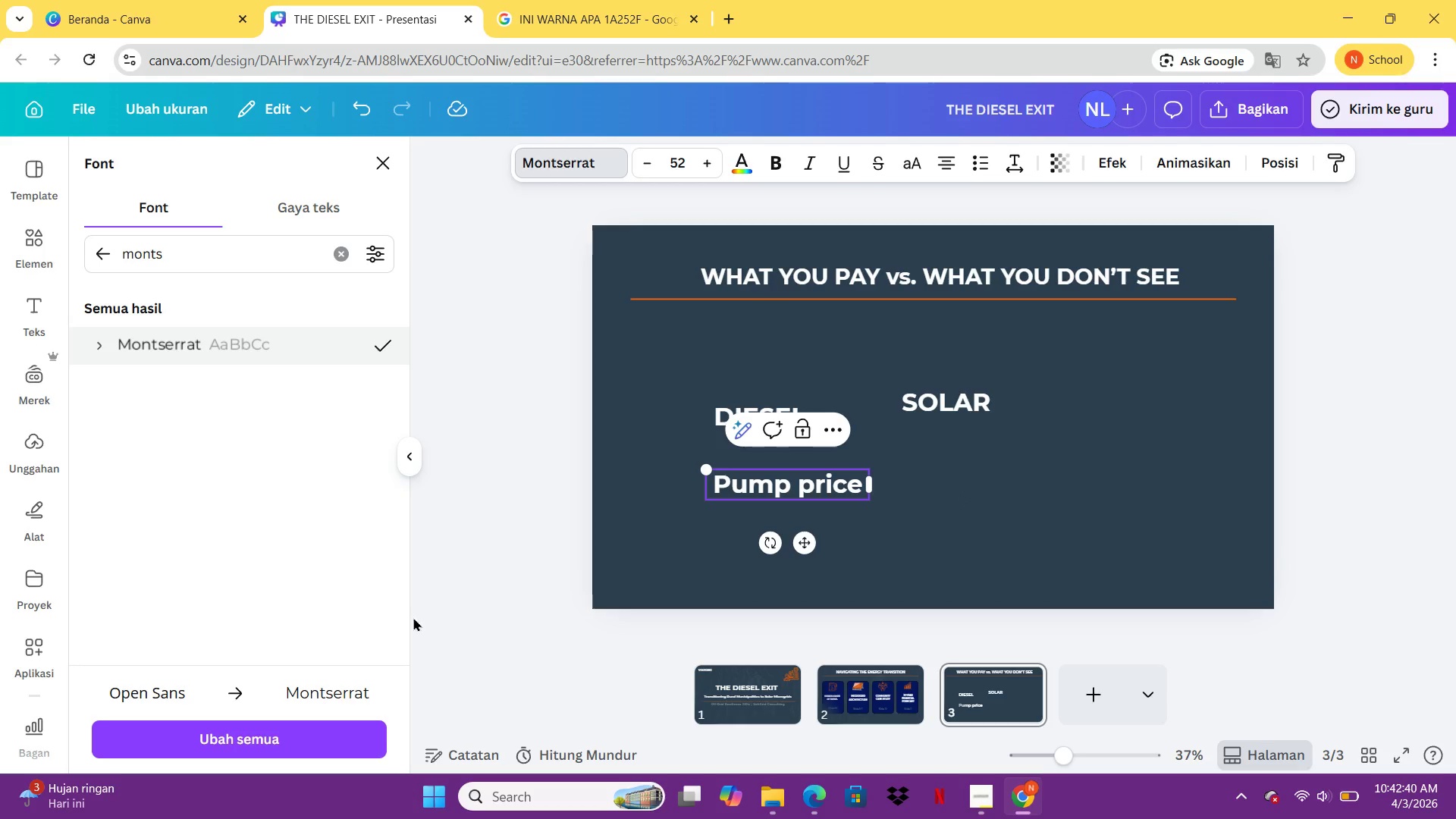 
double_click([537, 576])
 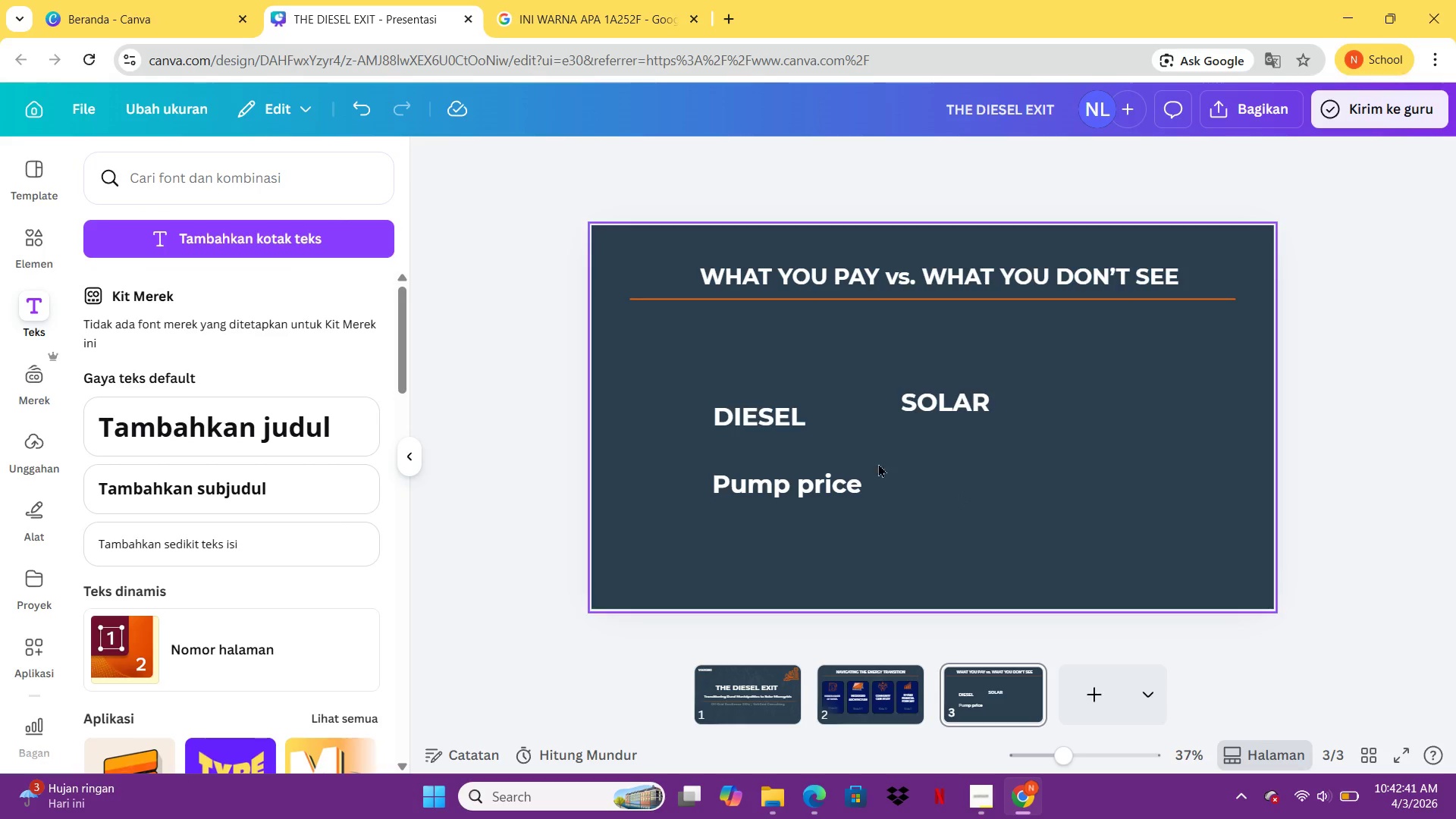 
left_click([537, 576])
 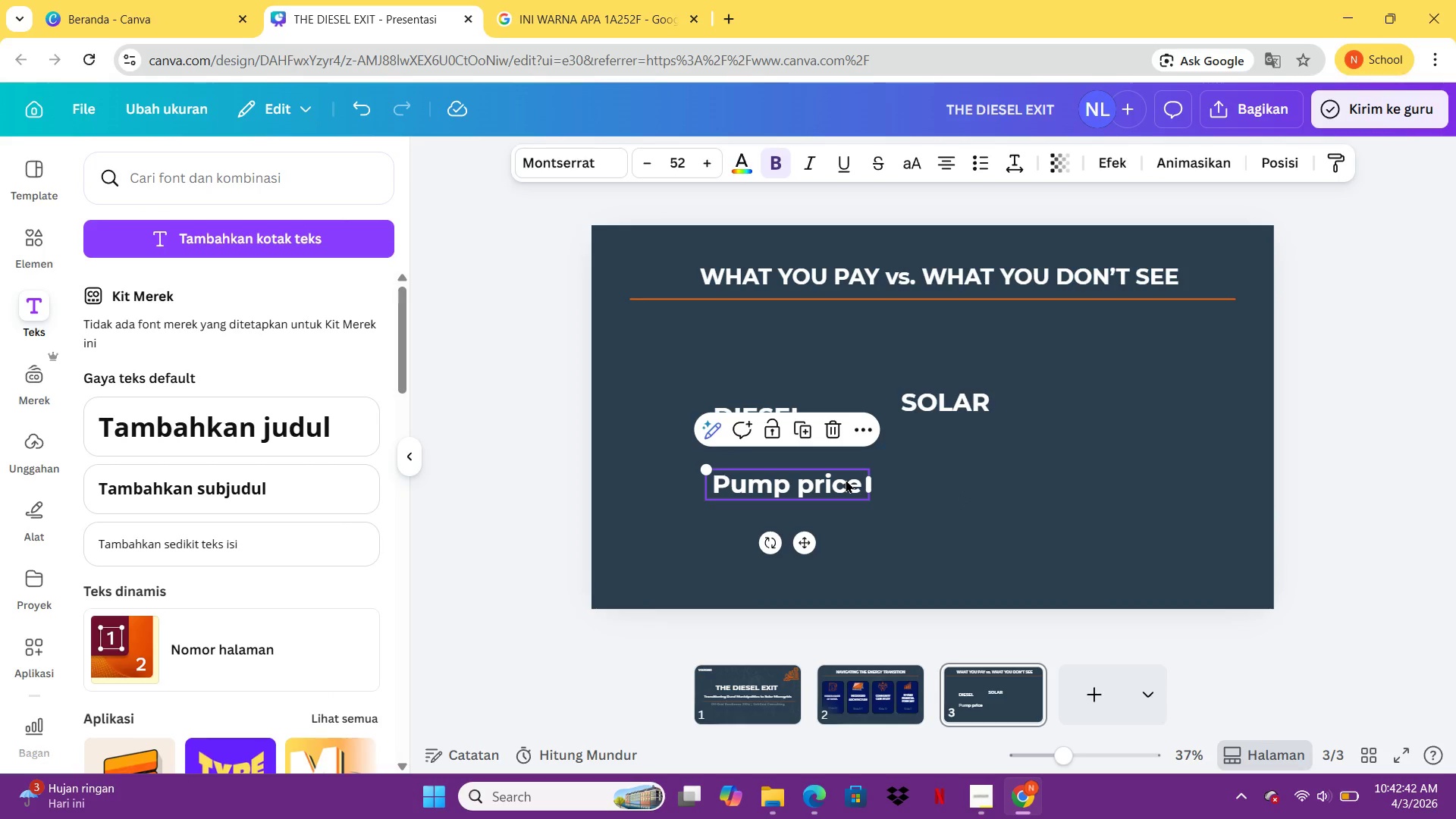 
key(Control+C)
 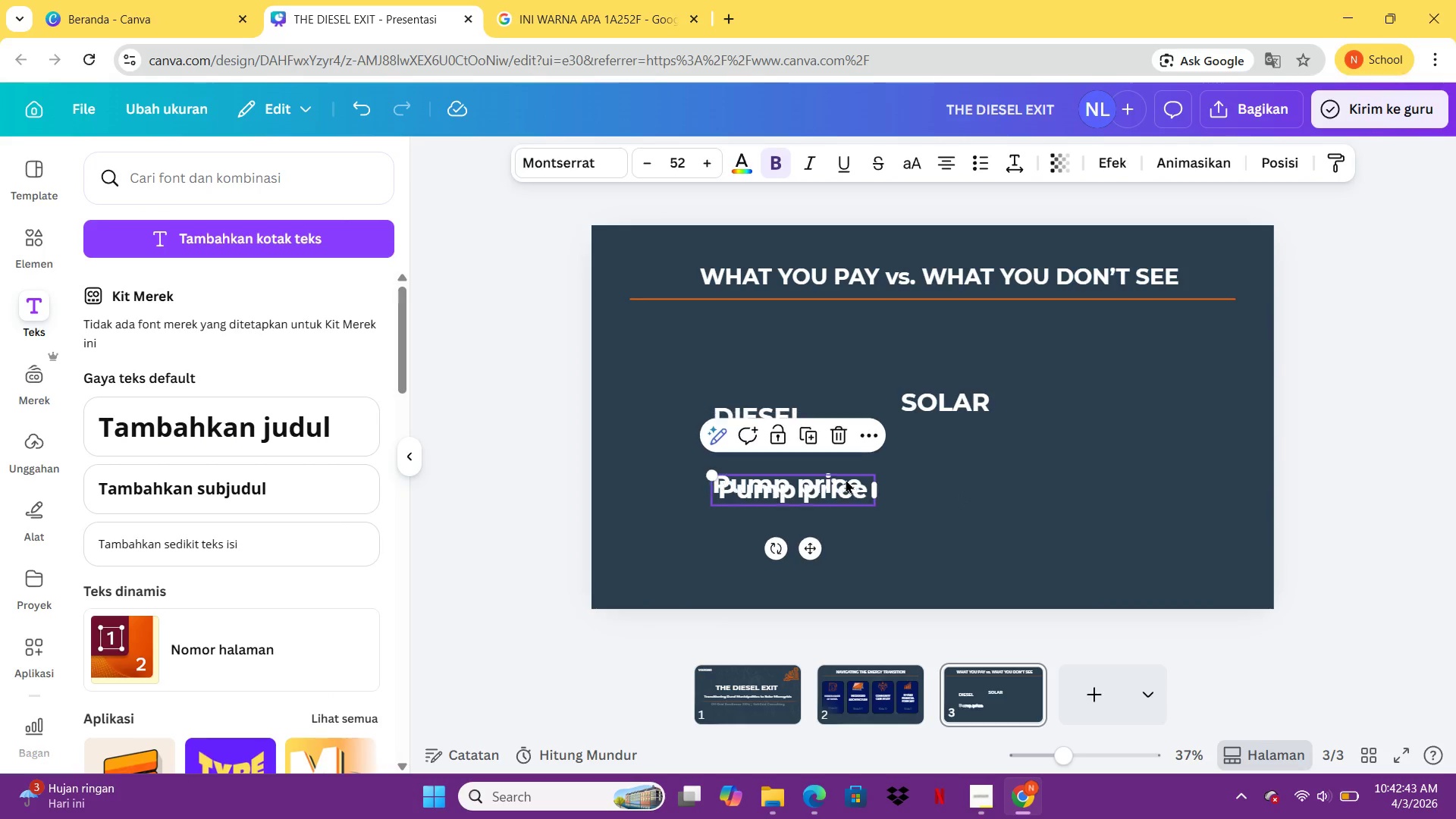 
key(Control+V)
 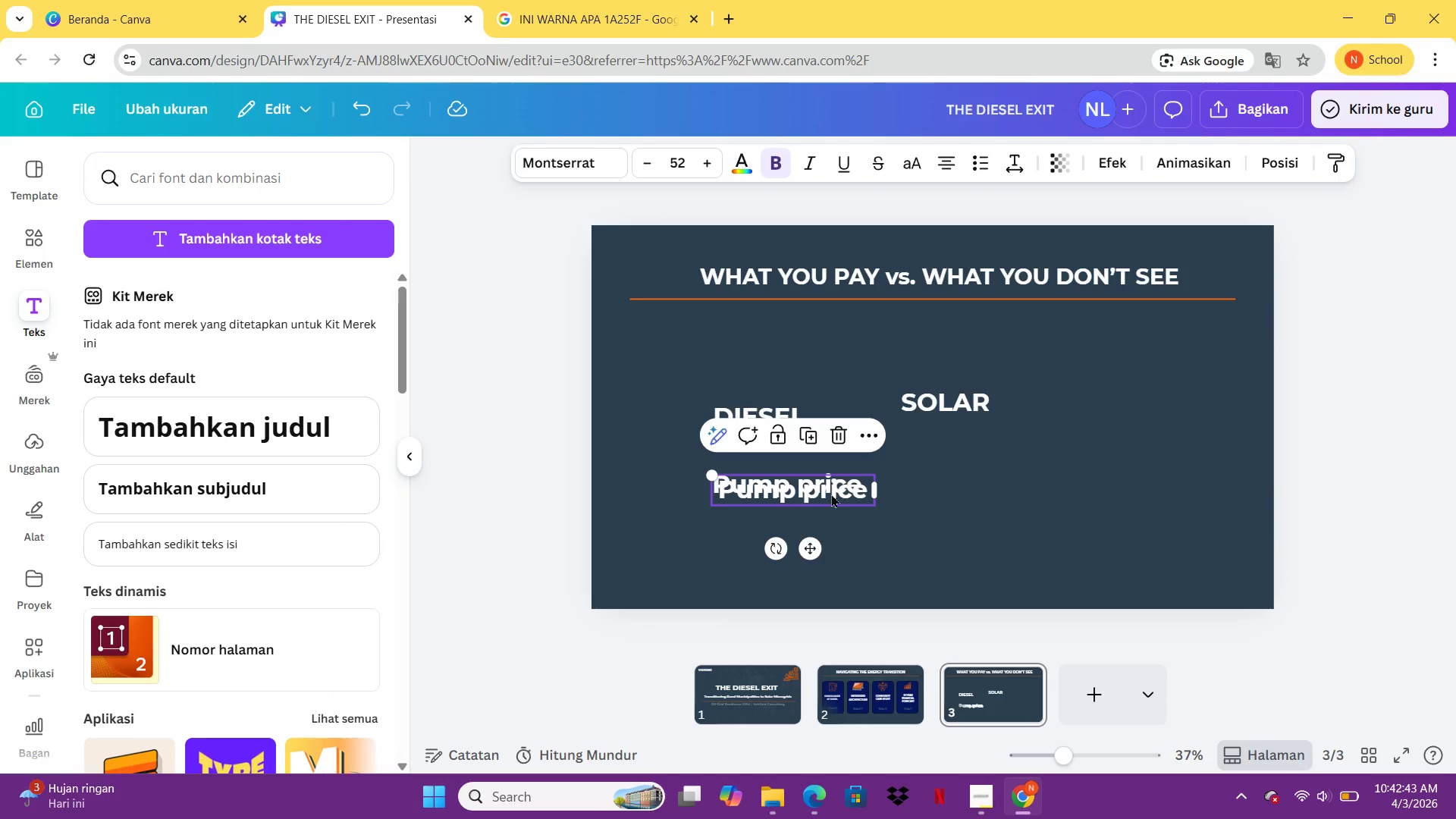 
left_click_drag(start_coordinate=[831, 494], to_coordinate=[969, 493])
 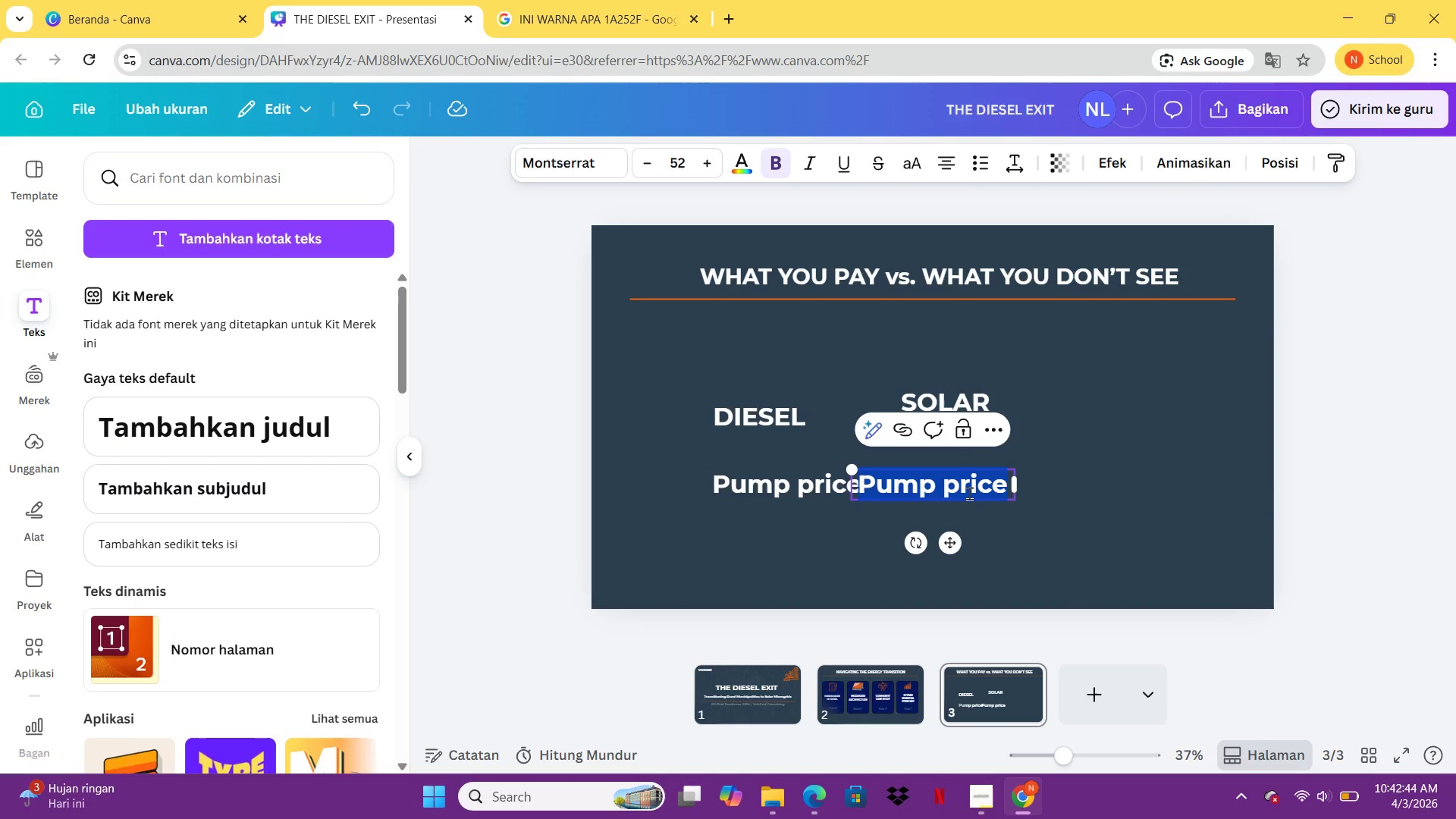 
double_click([969, 493])
 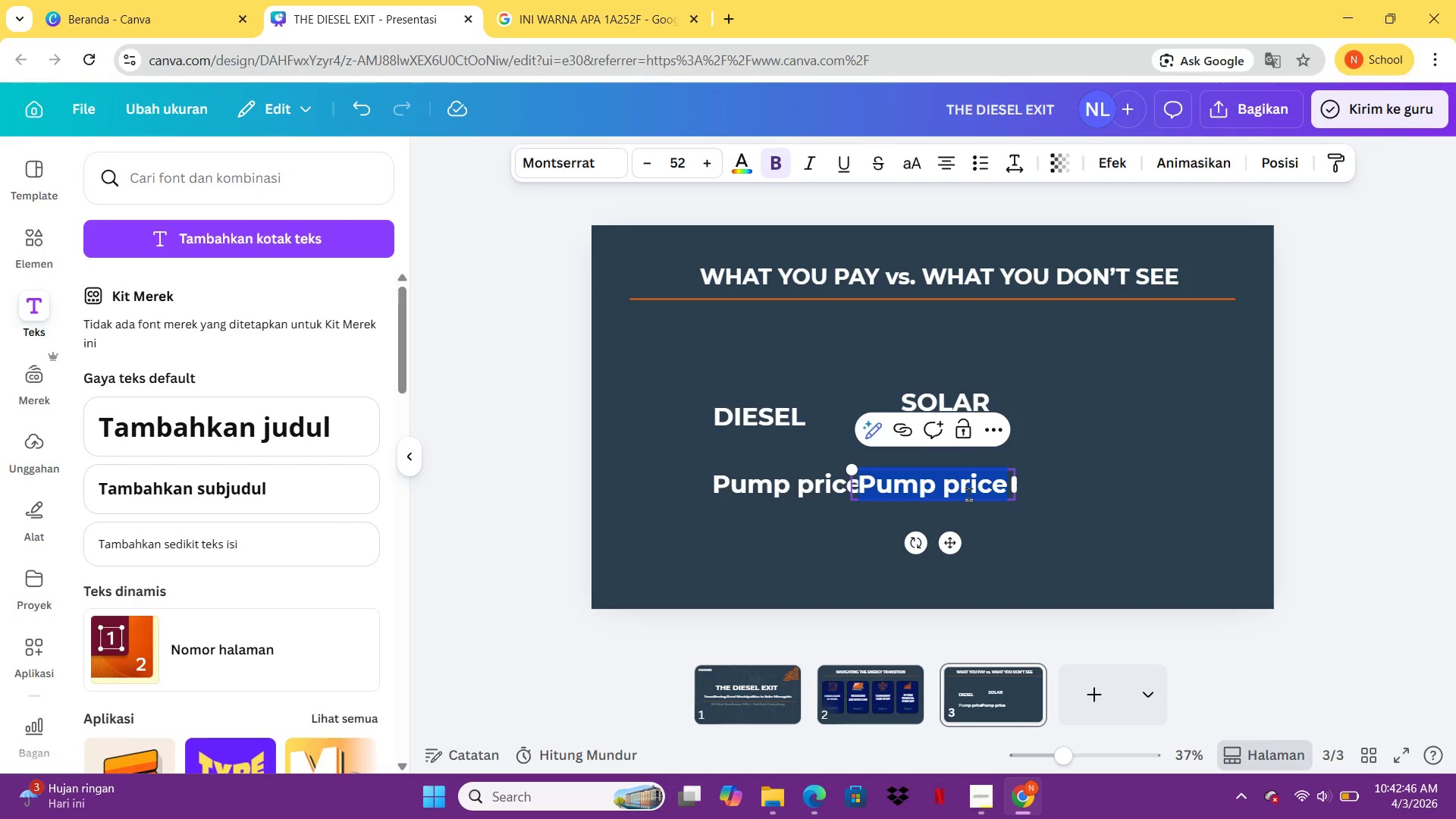 
type(True cost)
 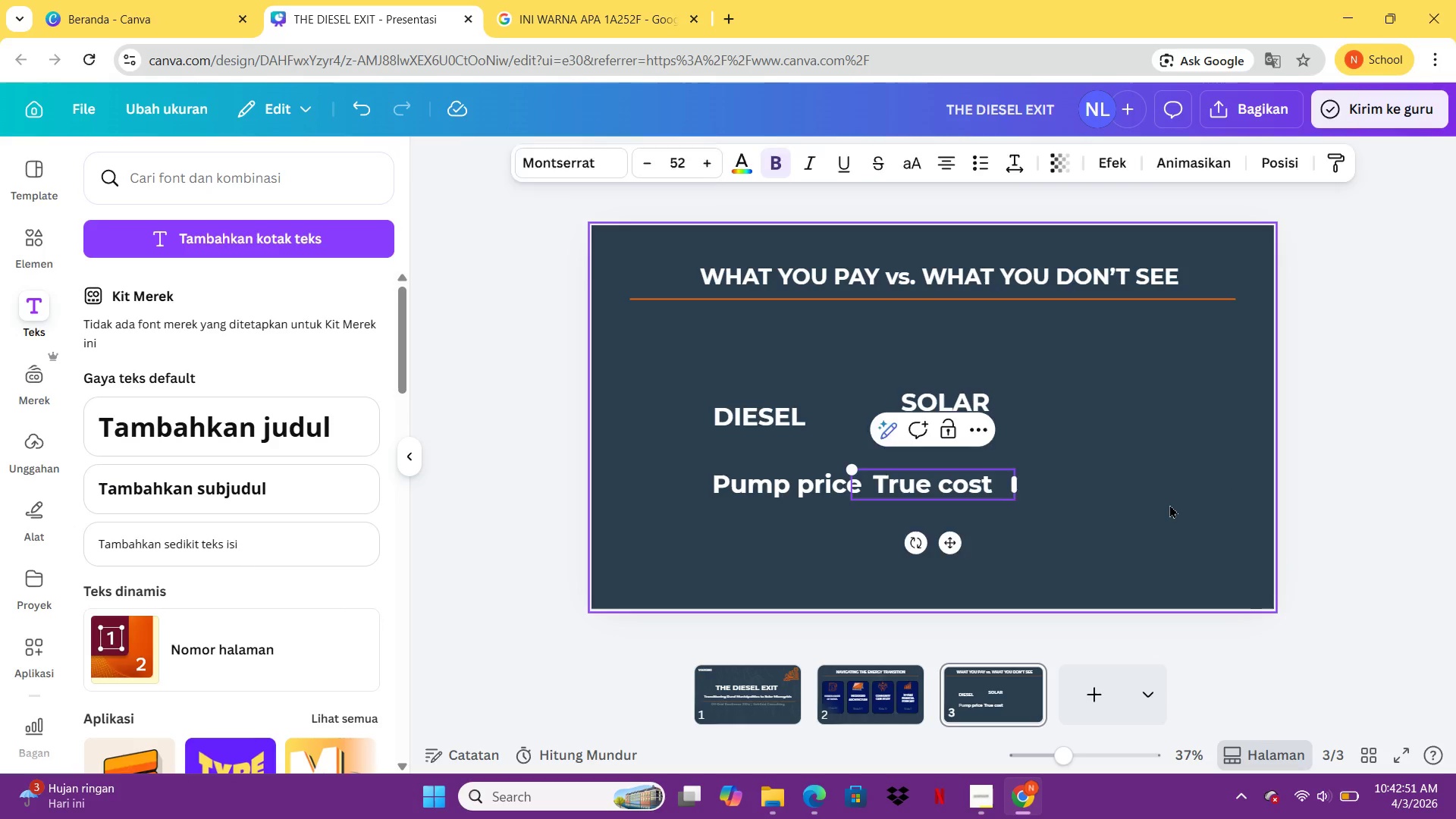 
left_click_drag(start_coordinate=[947, 483], to_coordinate=[1194, 448])
 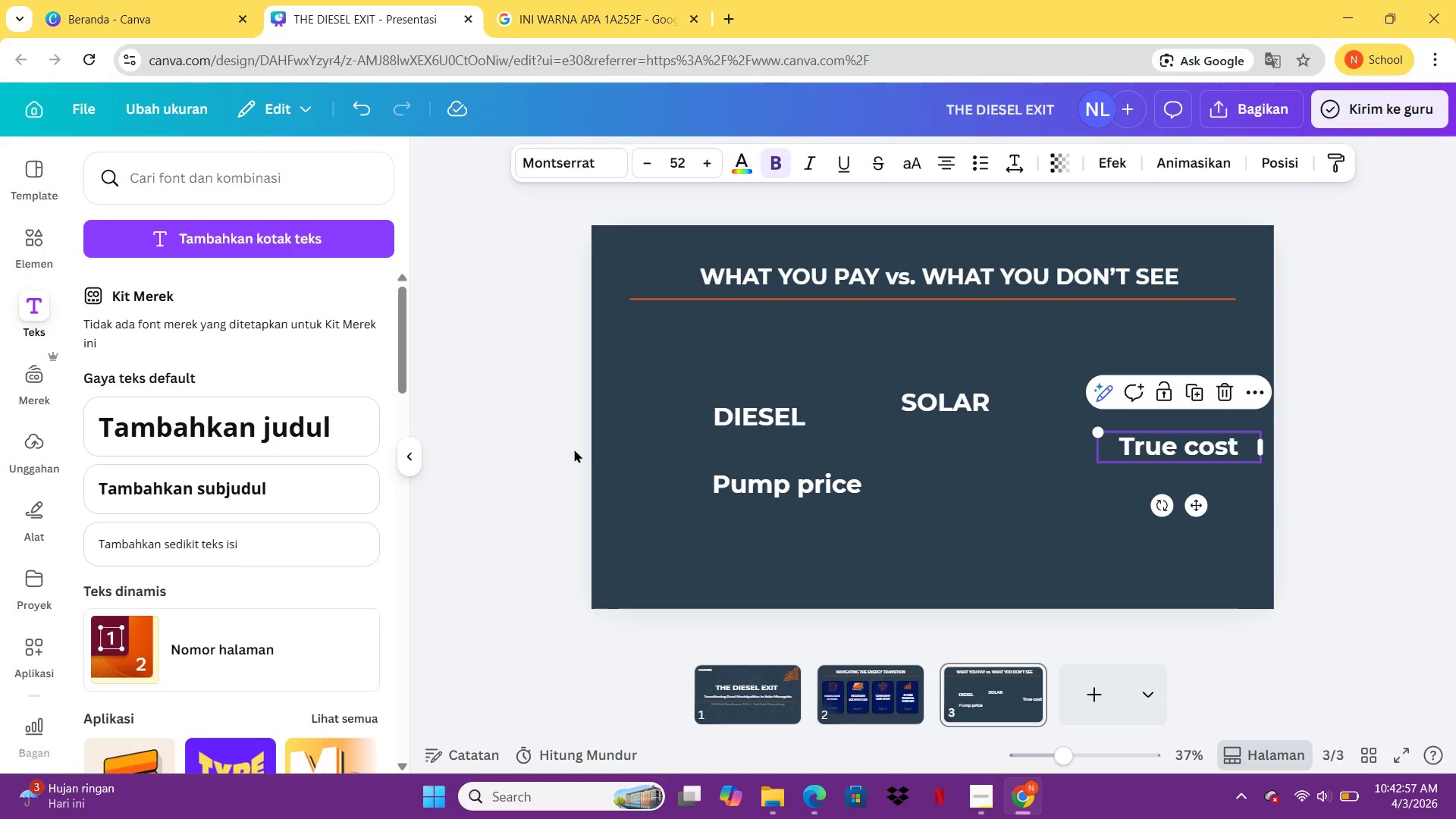 
wait(10.33)
 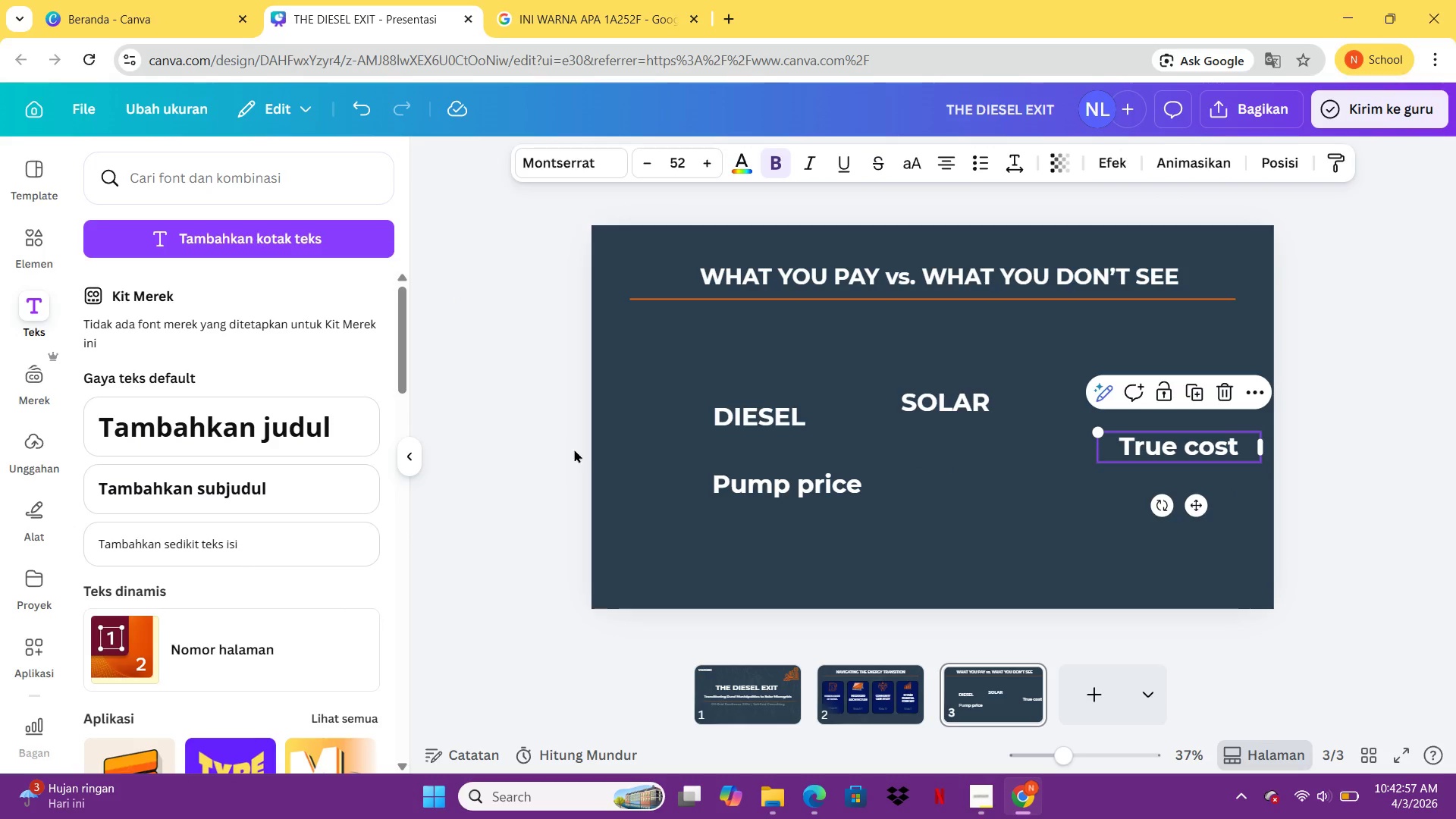 
left_click([315, 471])
 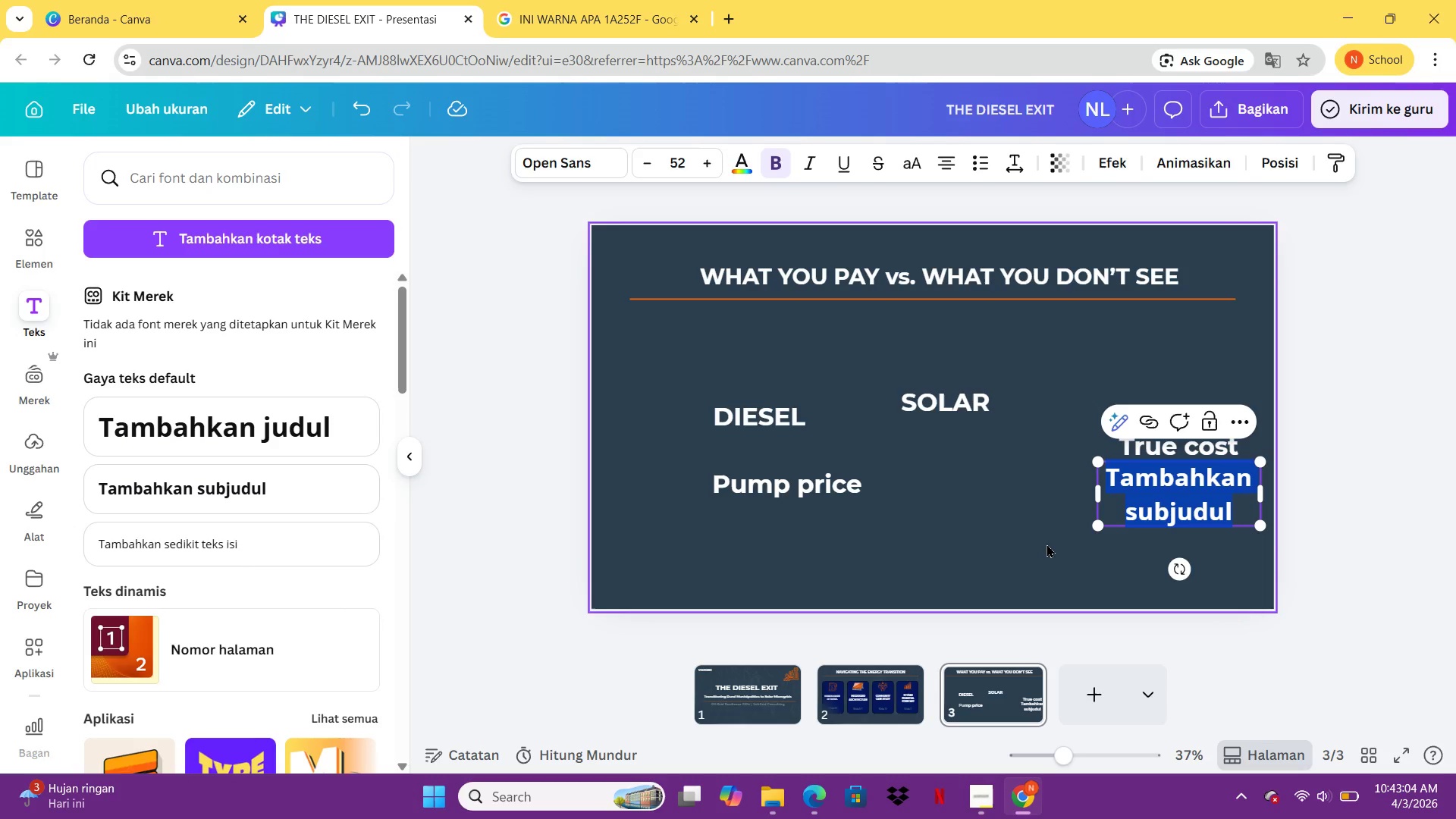 
key(Delete)
 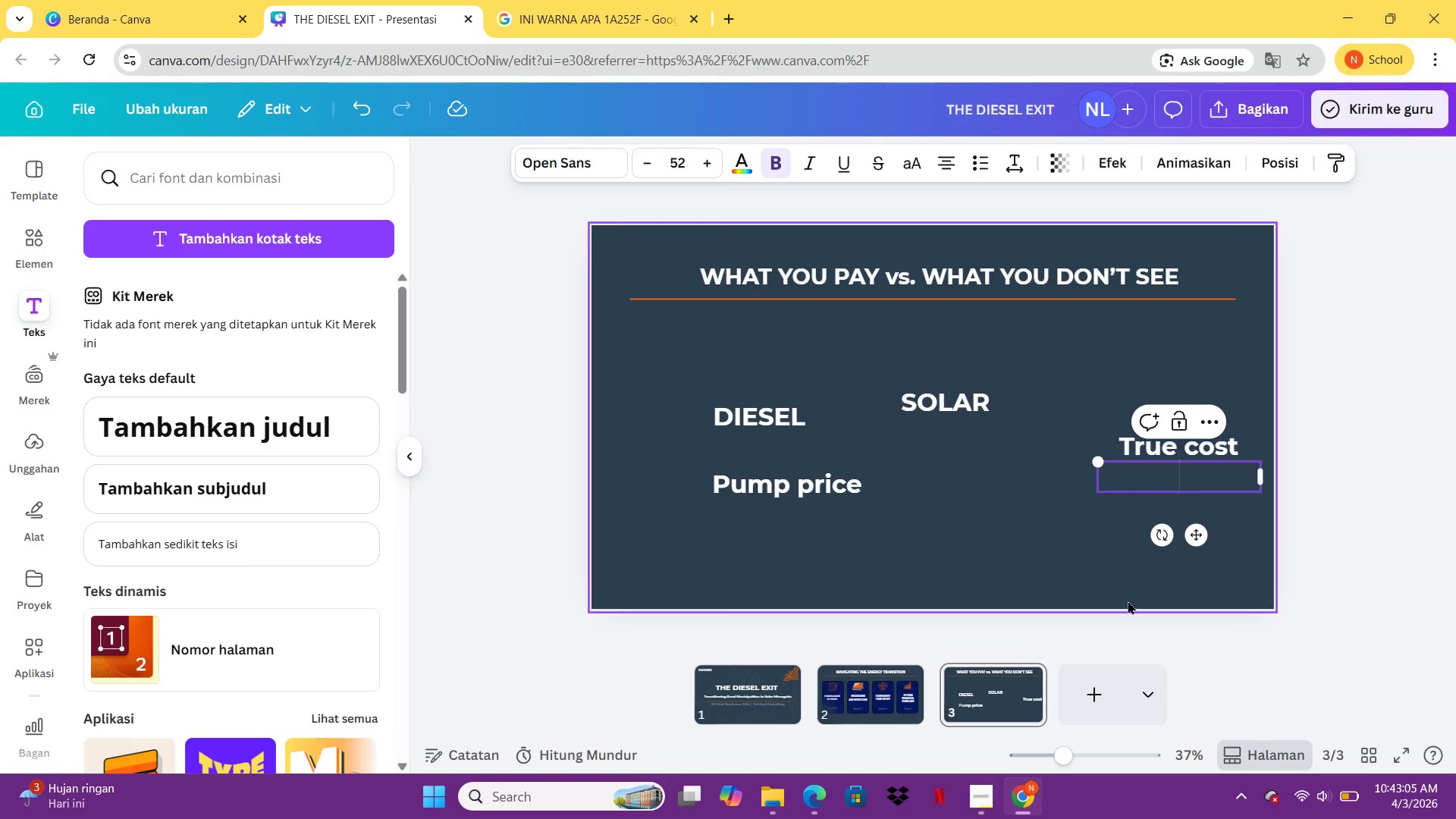 
left_click([1128, 601])
 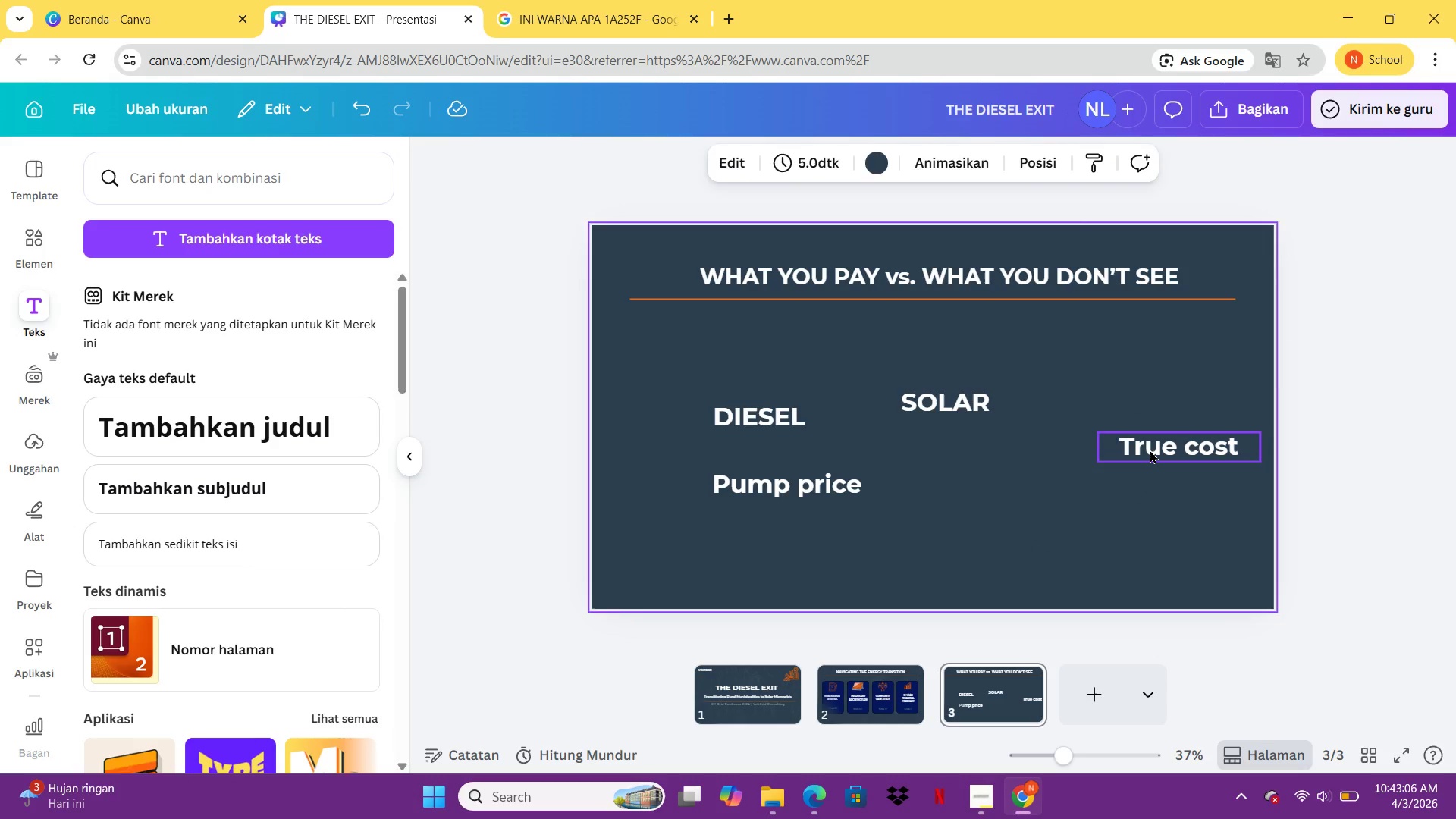 
left_click([1150, 450])
 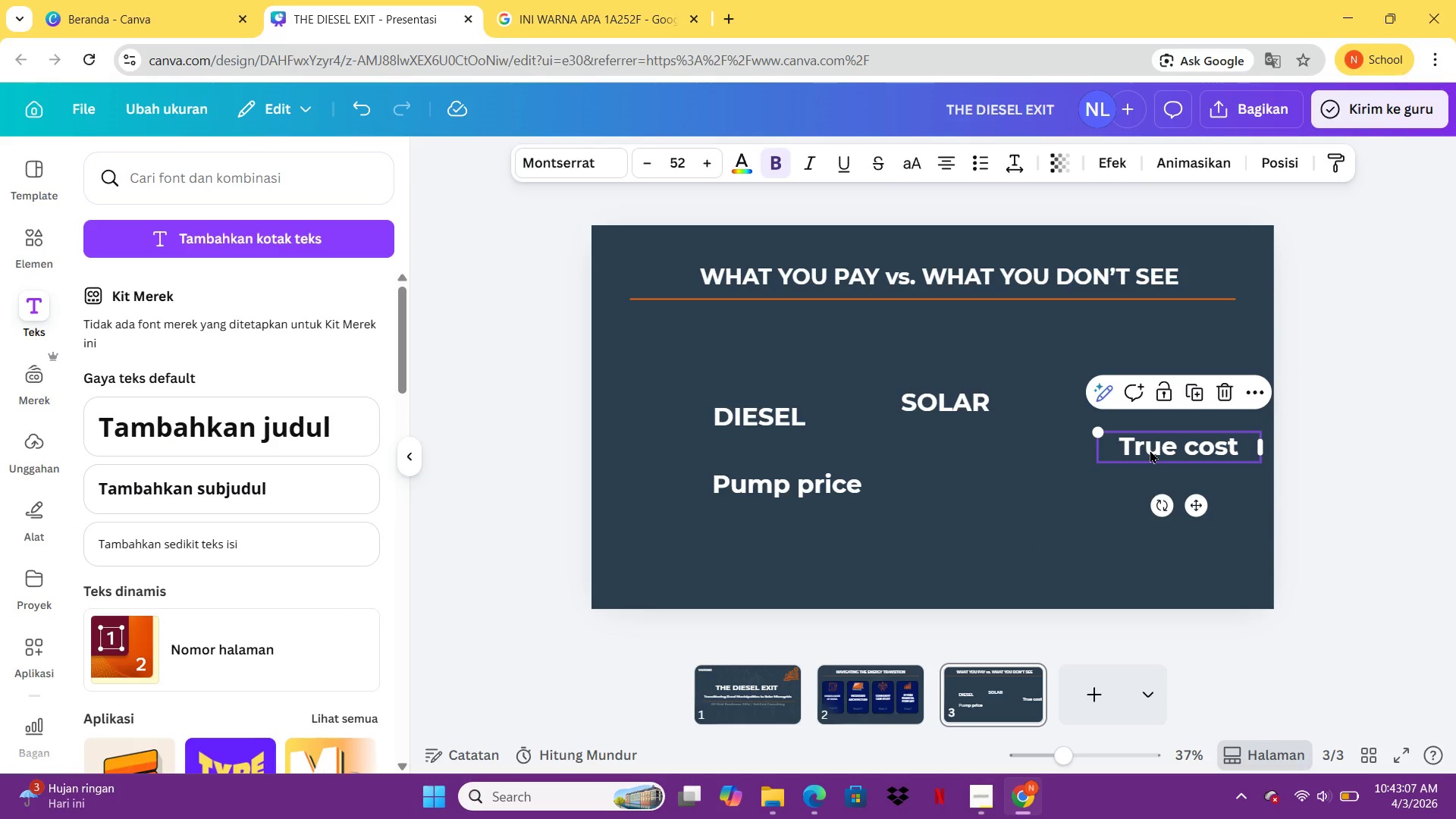 
key(Control+C)
 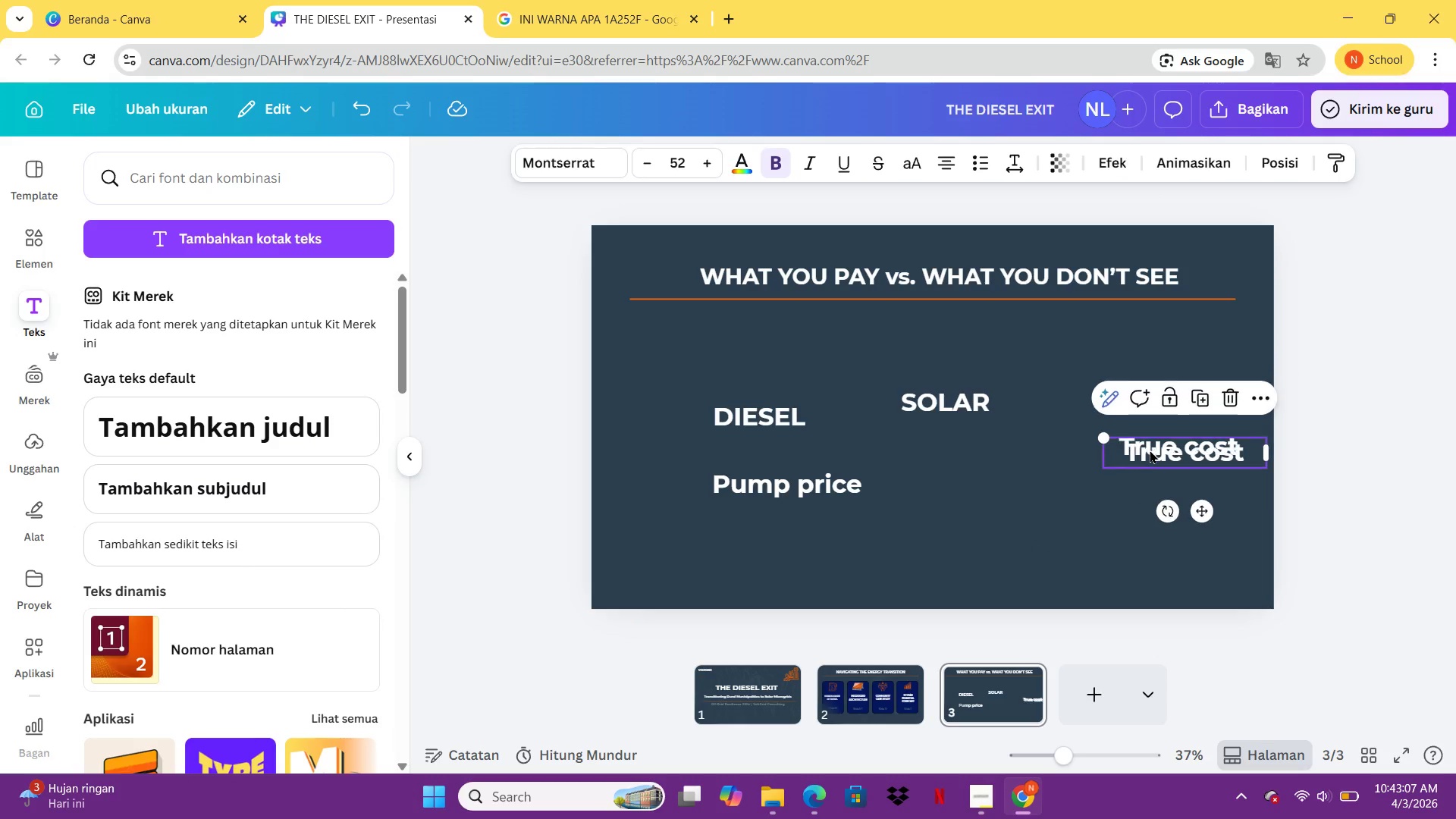 
key(Control+V)
 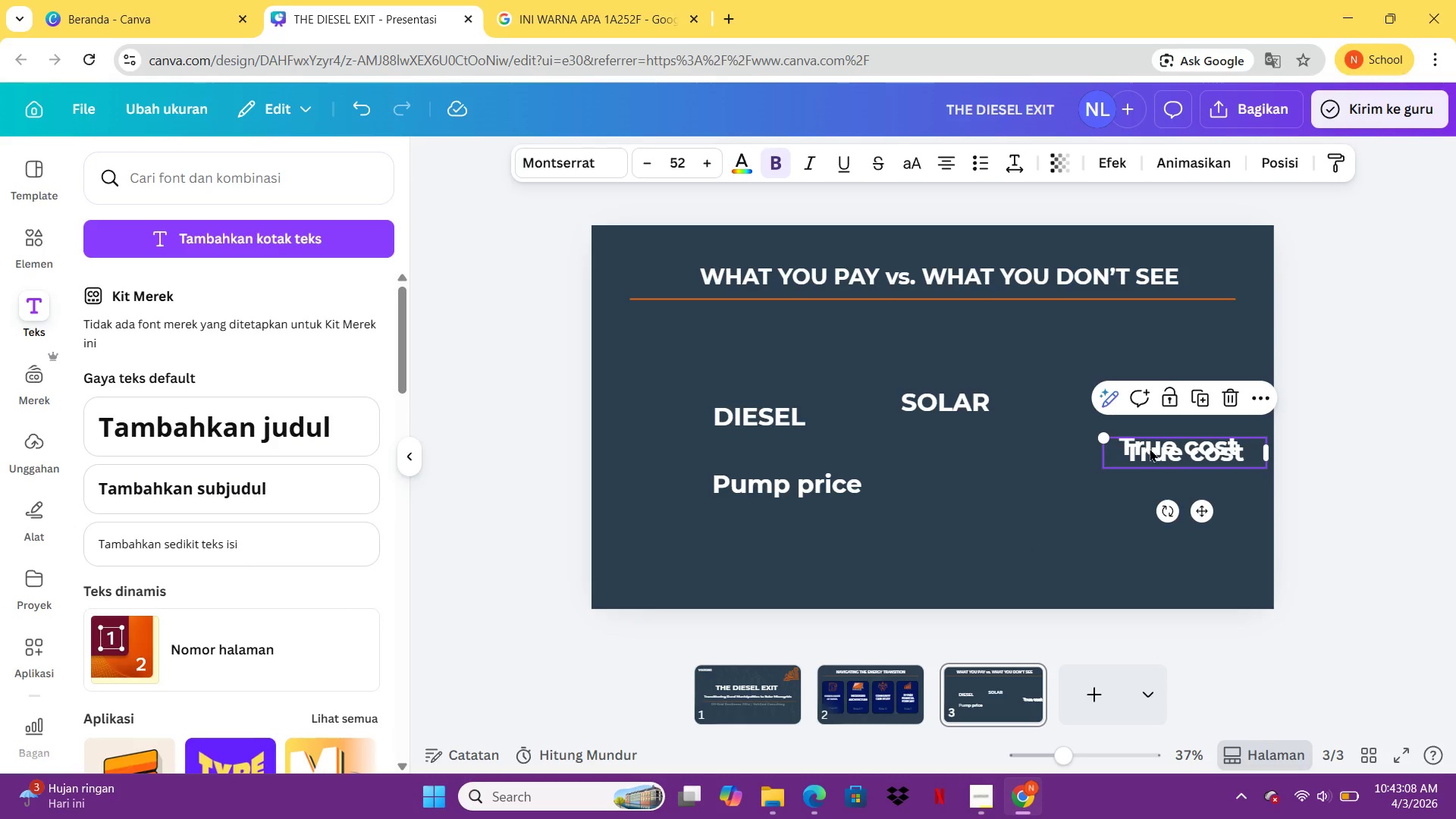 
left_click_drag(start_coordinate=[1150, 447], to_coordinate=[1034, 569])
 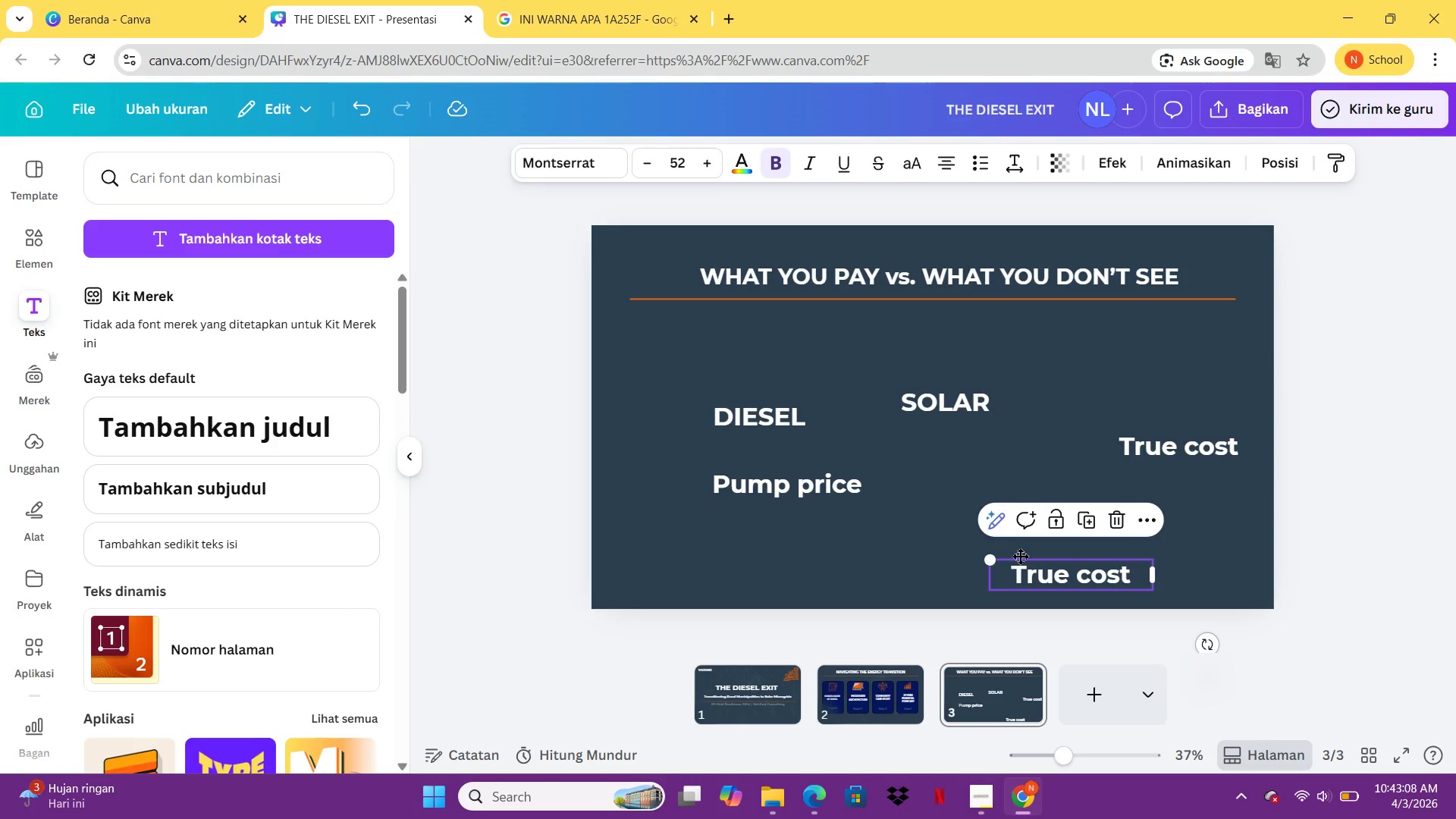 
double_click([1034, 569])
 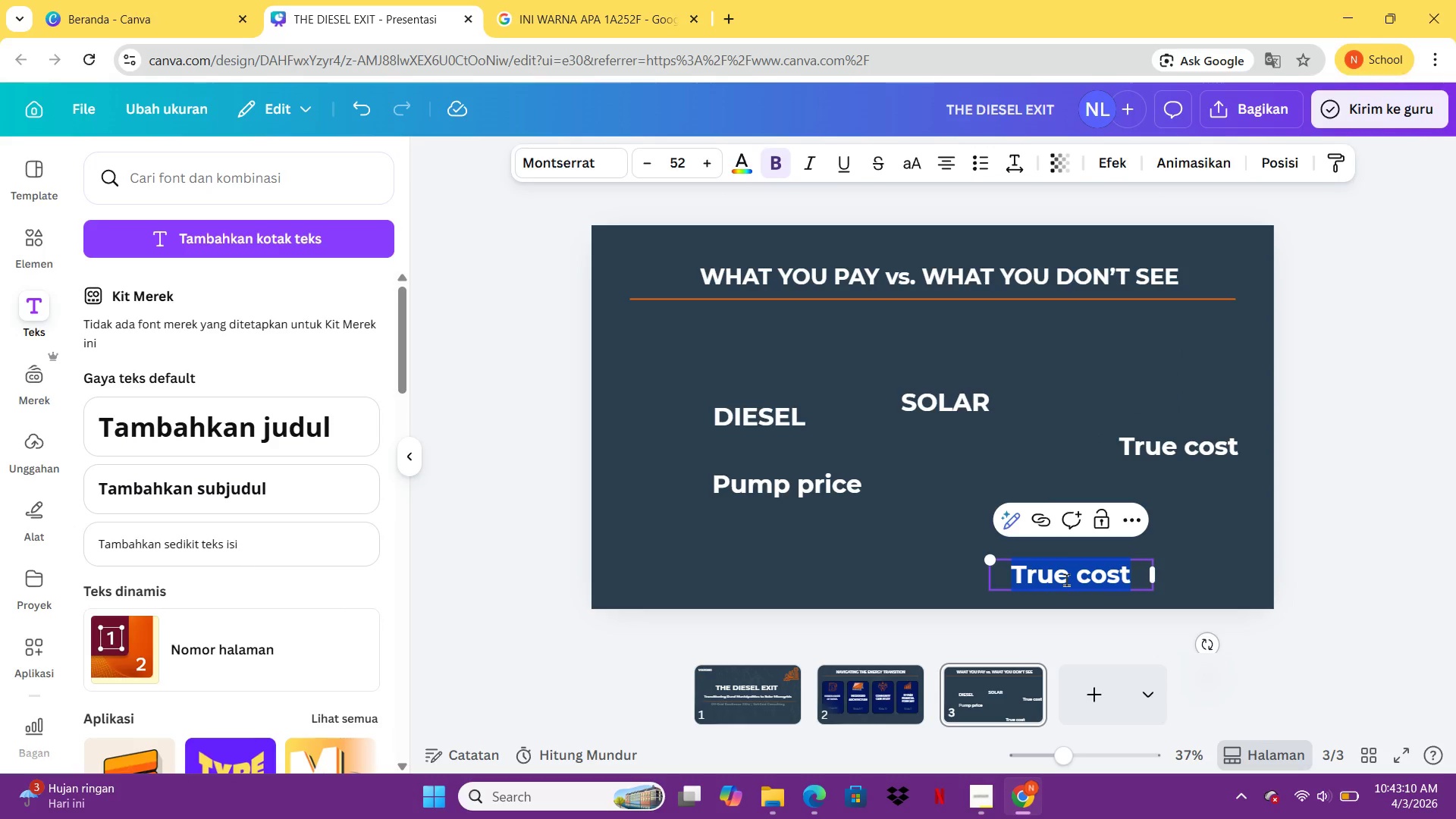 
type($3.50/gal)
 